 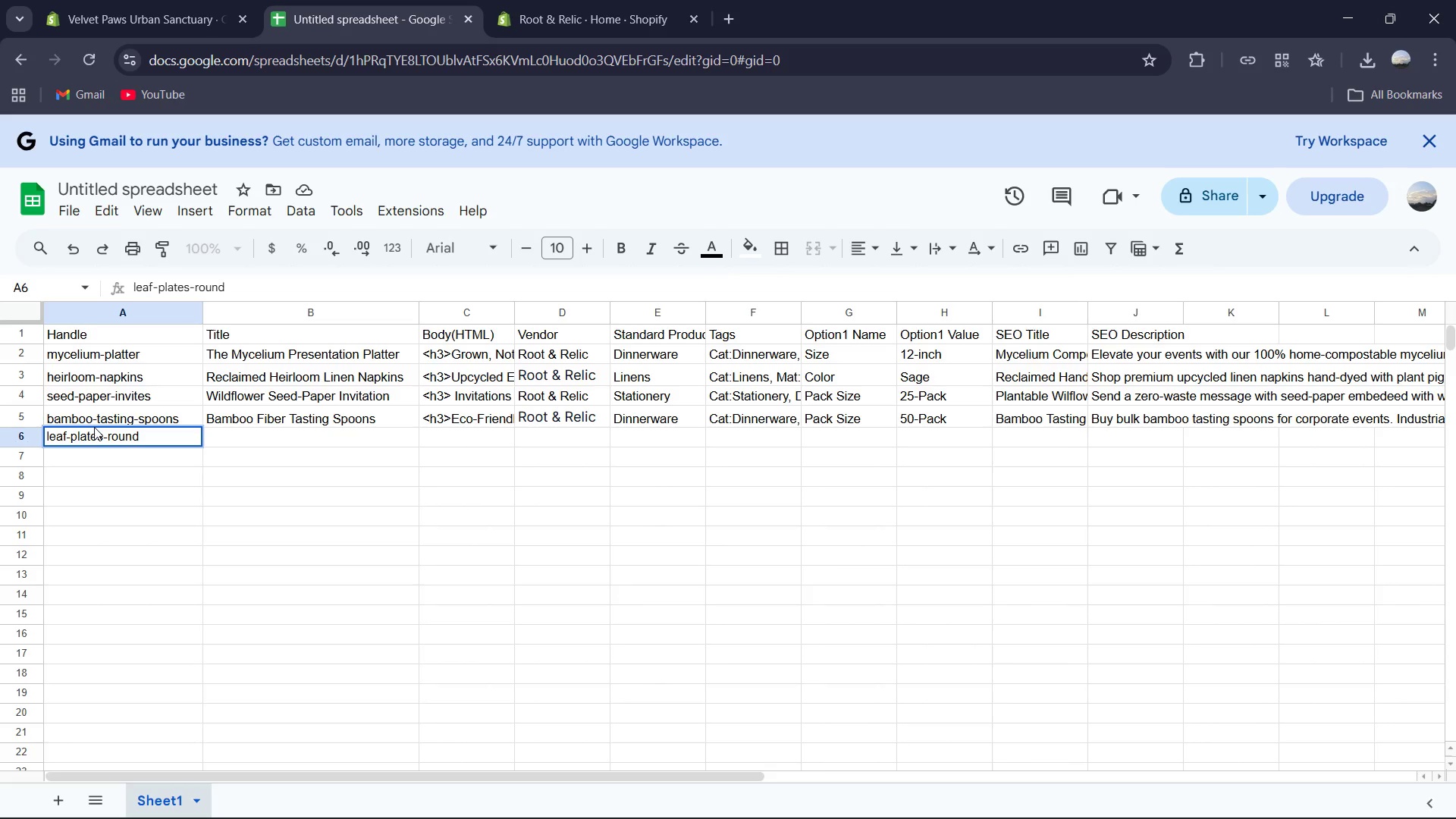 
key(ArrowRight)
 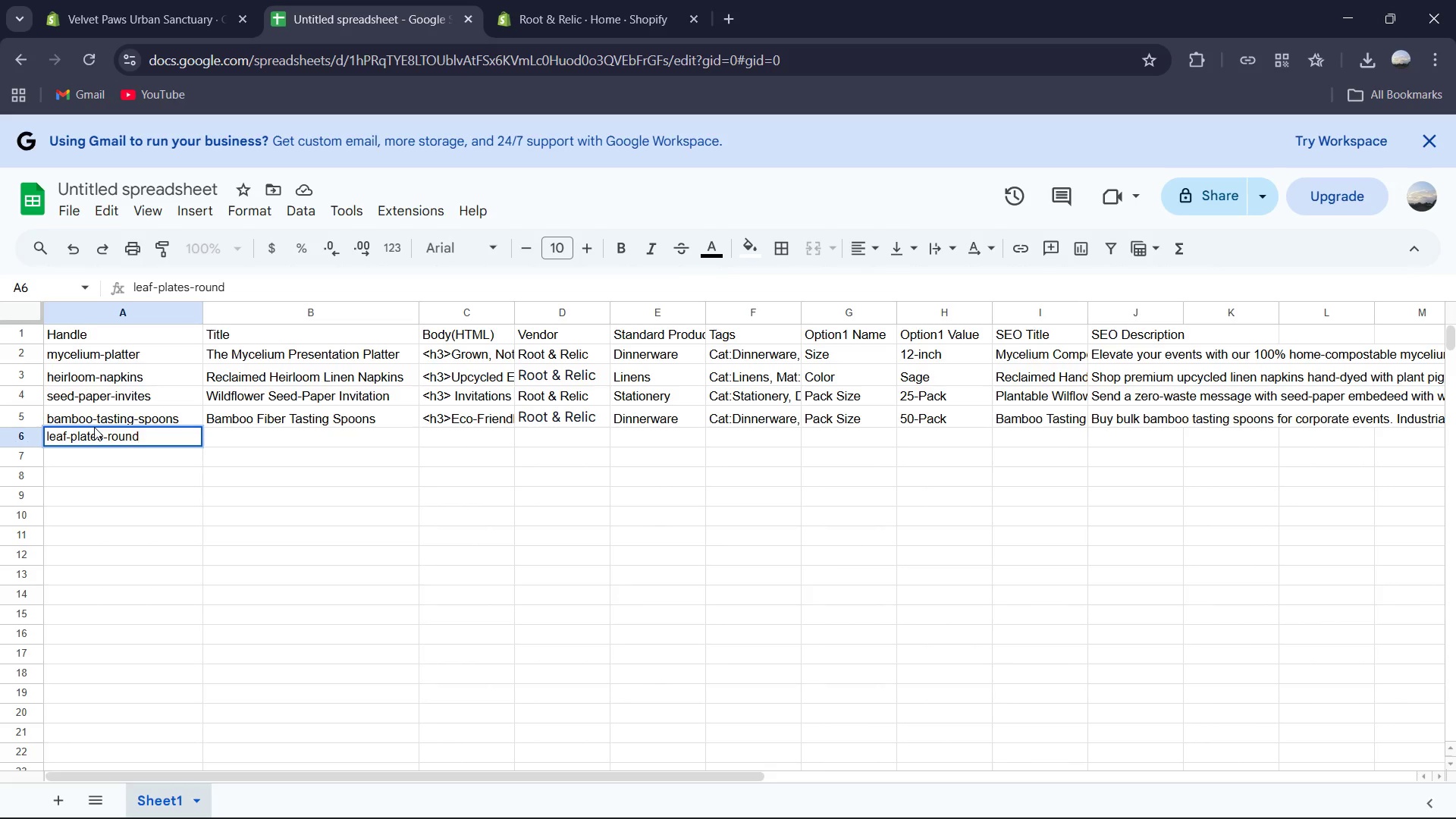 
key(Shift+ShiftRight)
 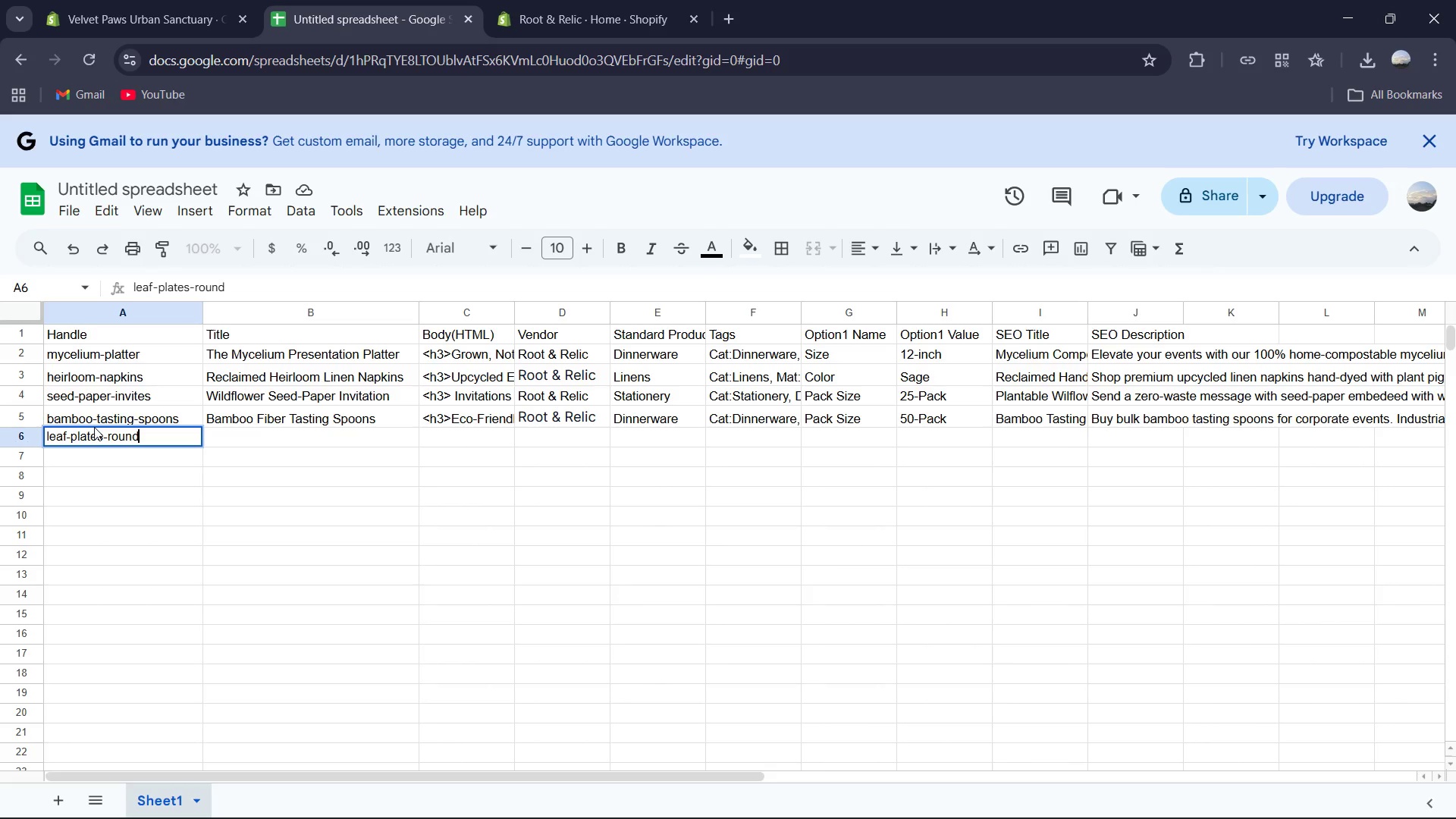 
key(ArrowRight)
 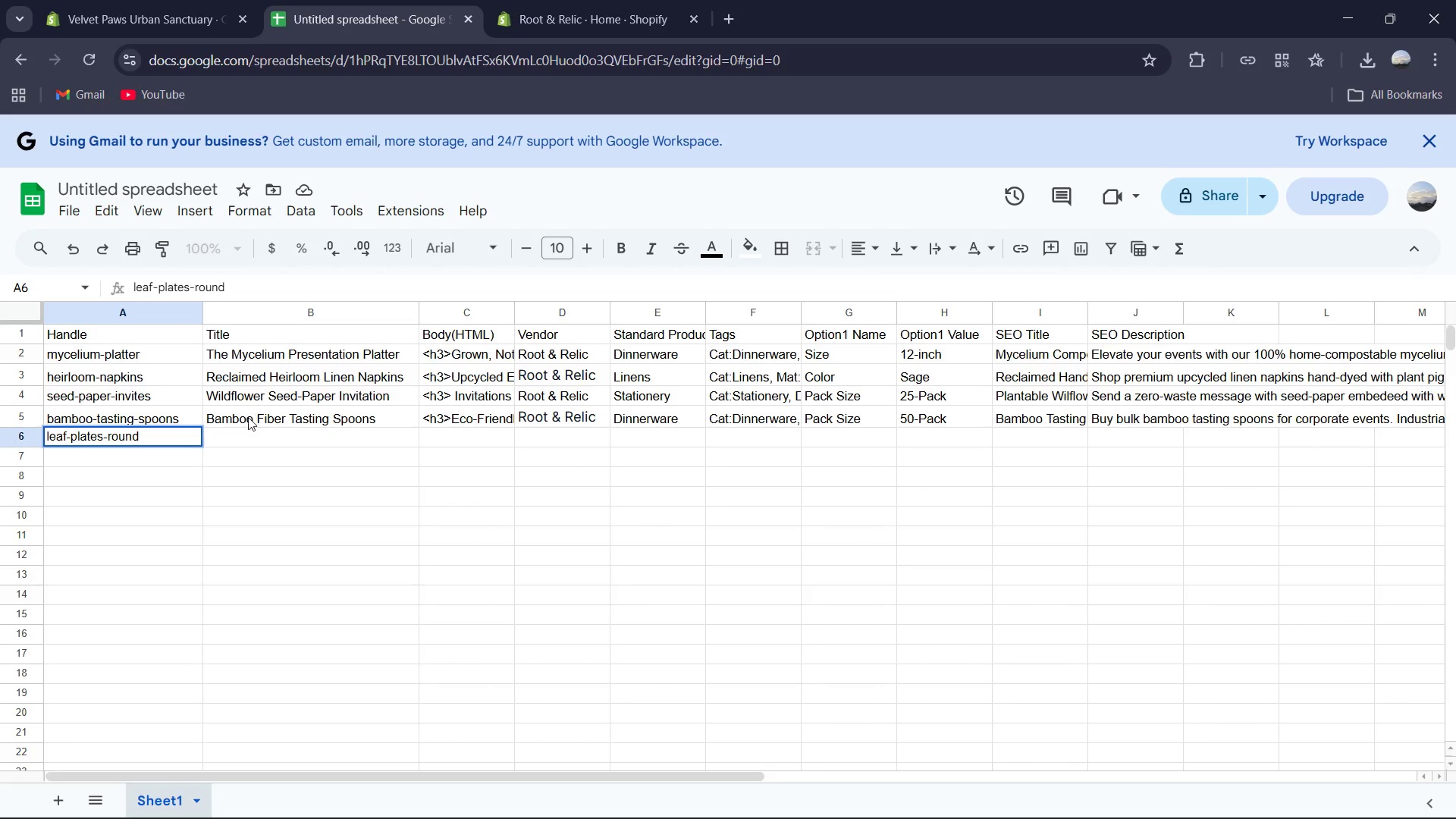 
left_click([248, 427])
 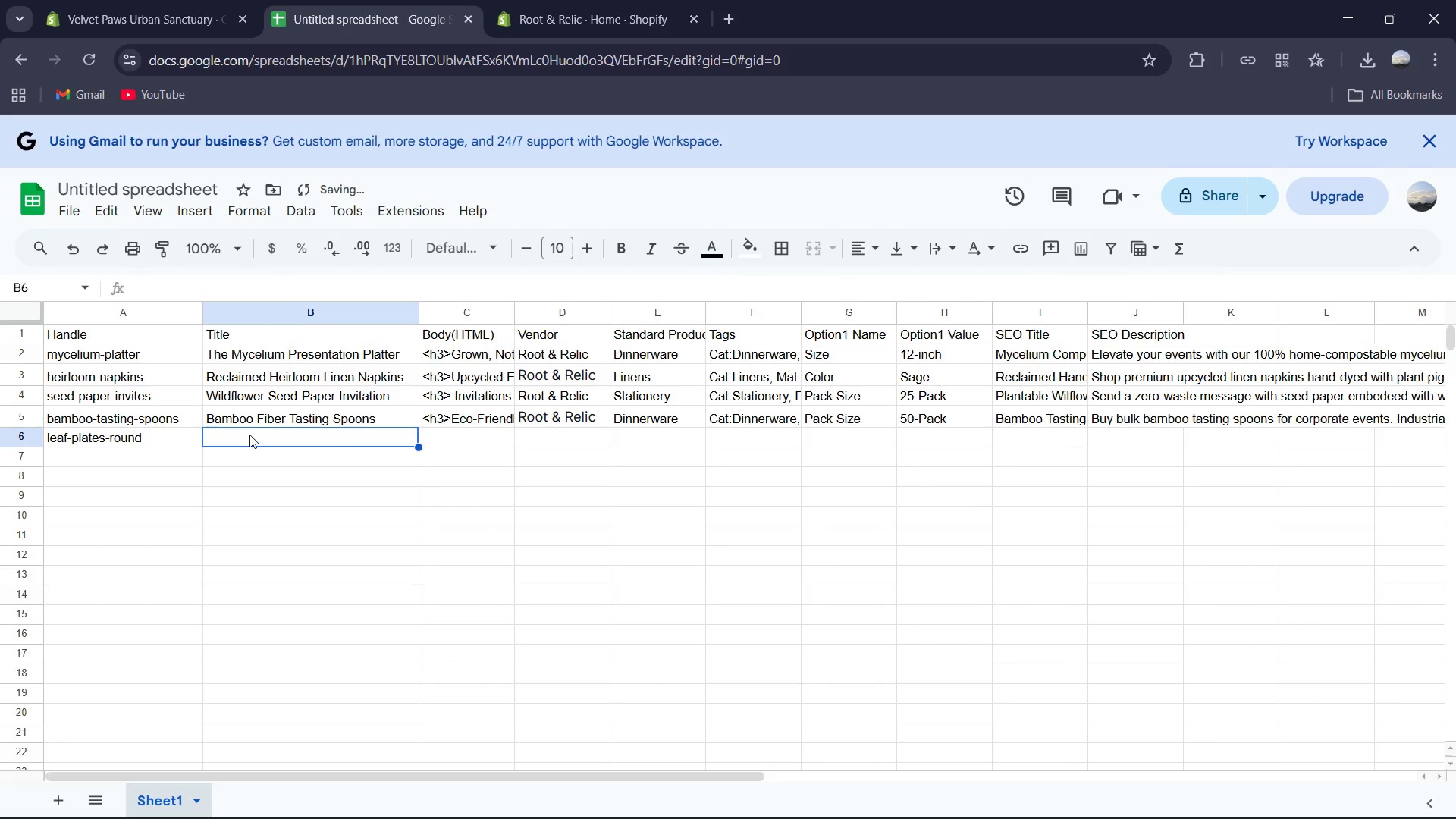 
left_click([249, 435])
 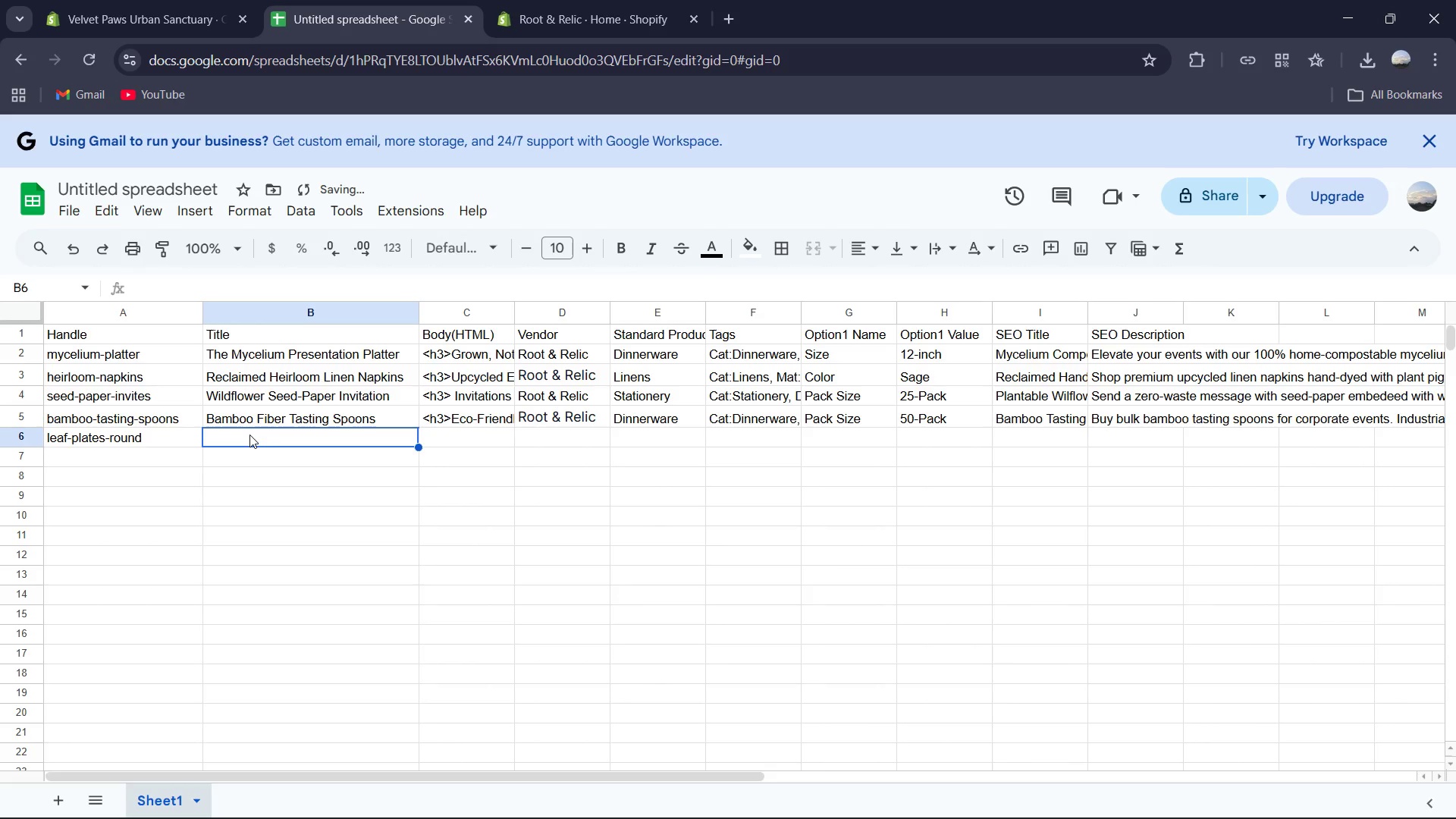 
type(Pressed Fallen )
key(Backspace)
type(-Leaf Rounds)
 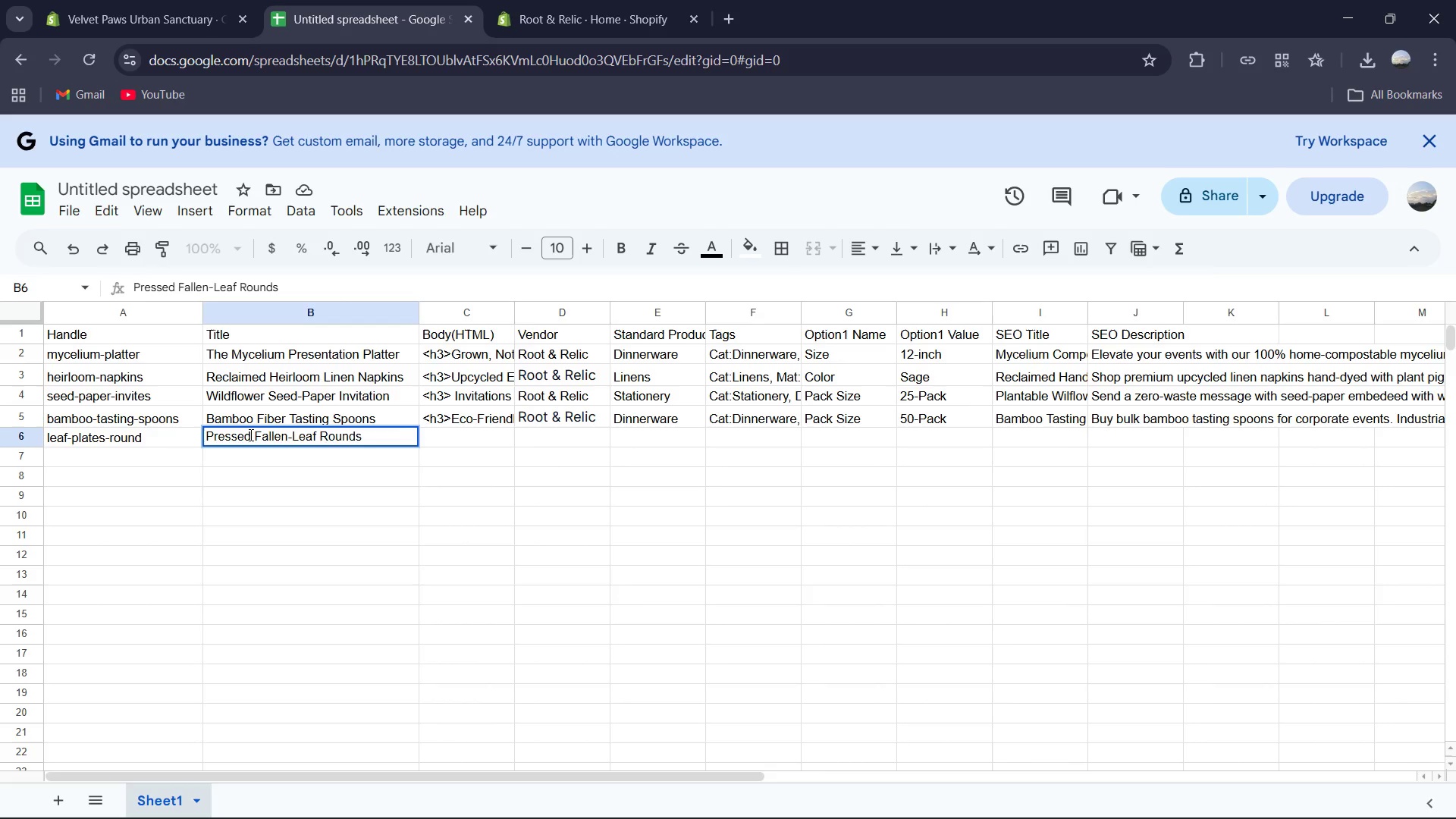 
key(ArrowRight)
 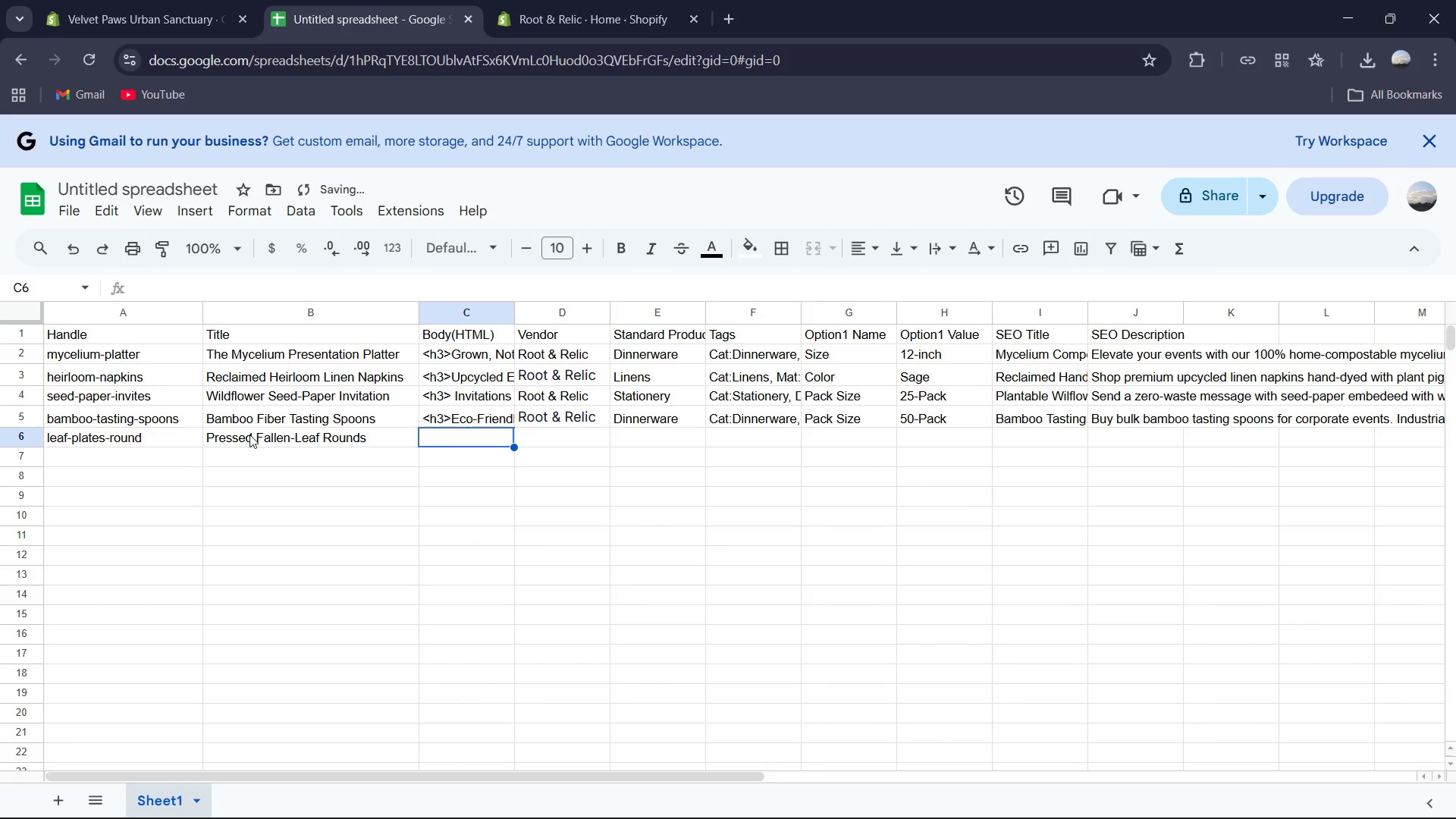 
type(<h3> )
 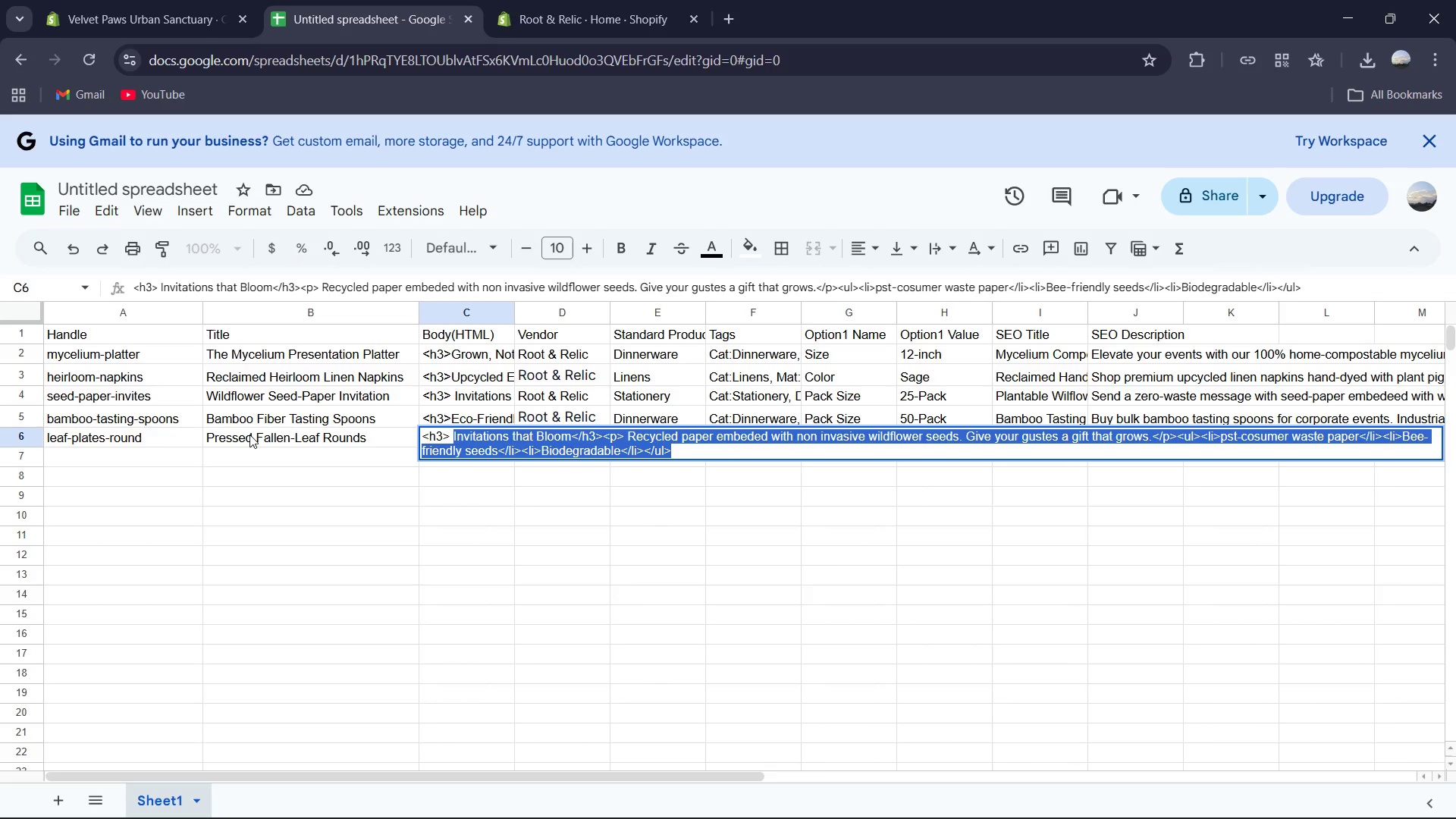 
wait(6.55)
 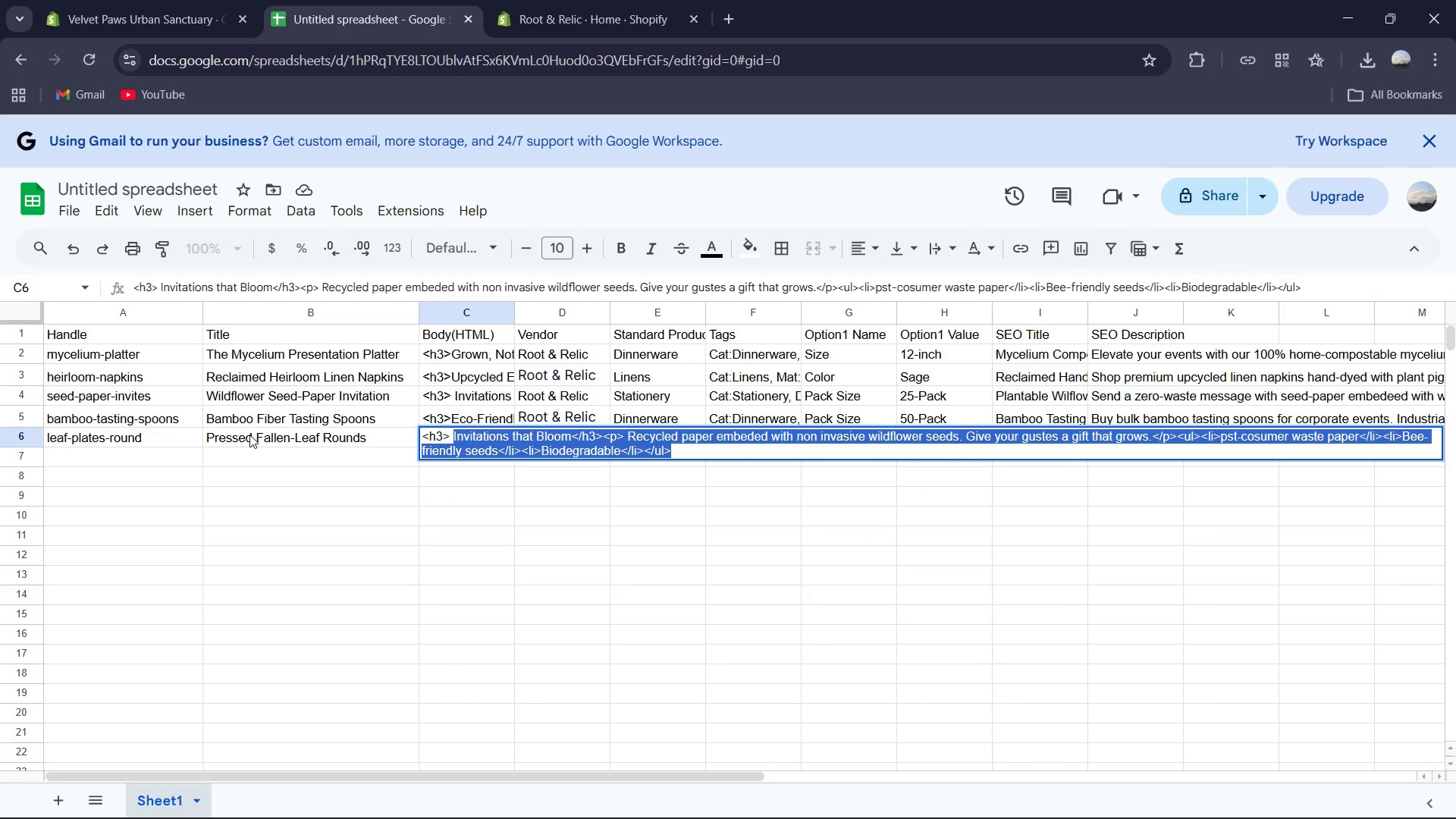 
double_click([450, 414])
 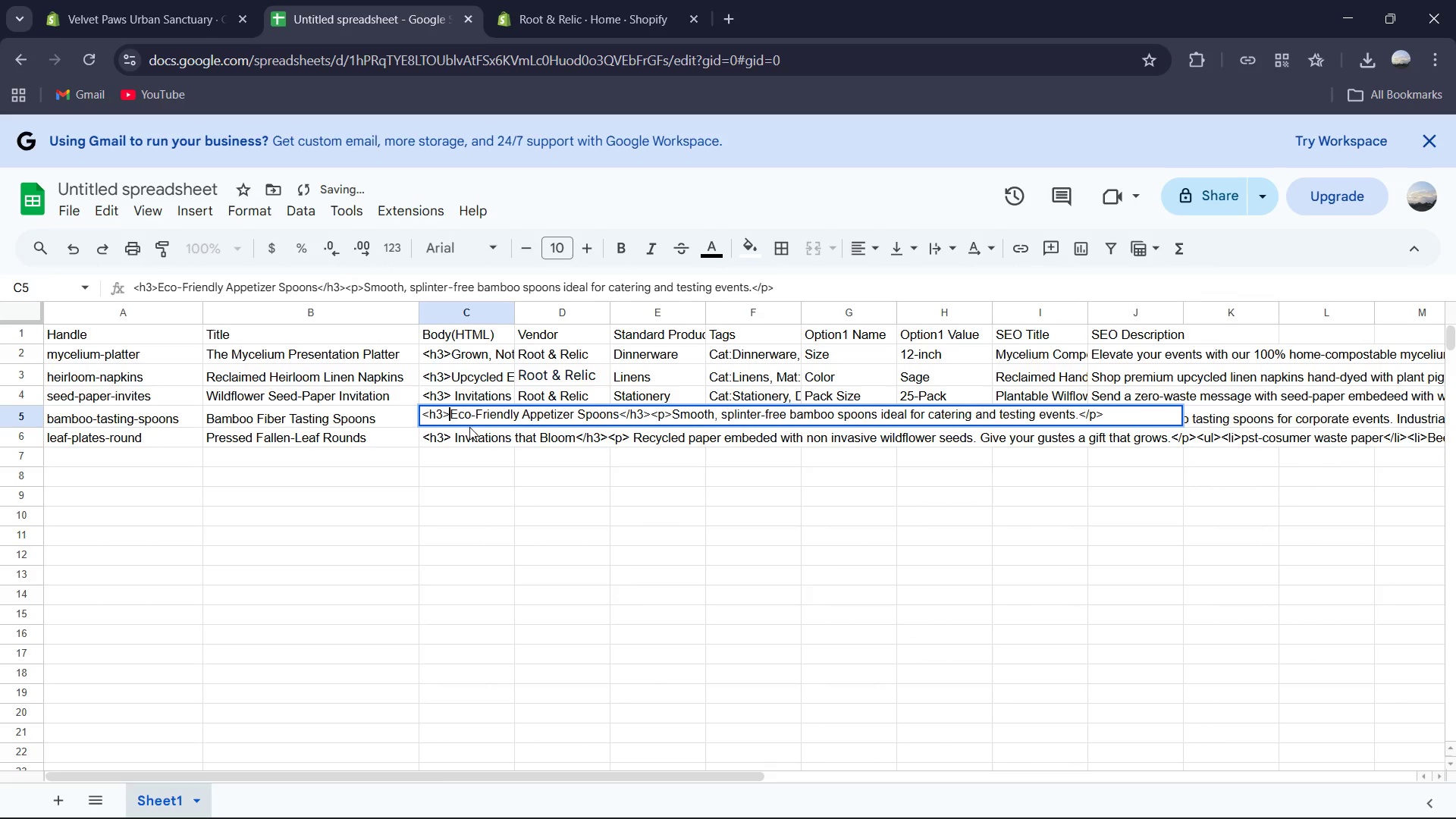 
key(Space)
 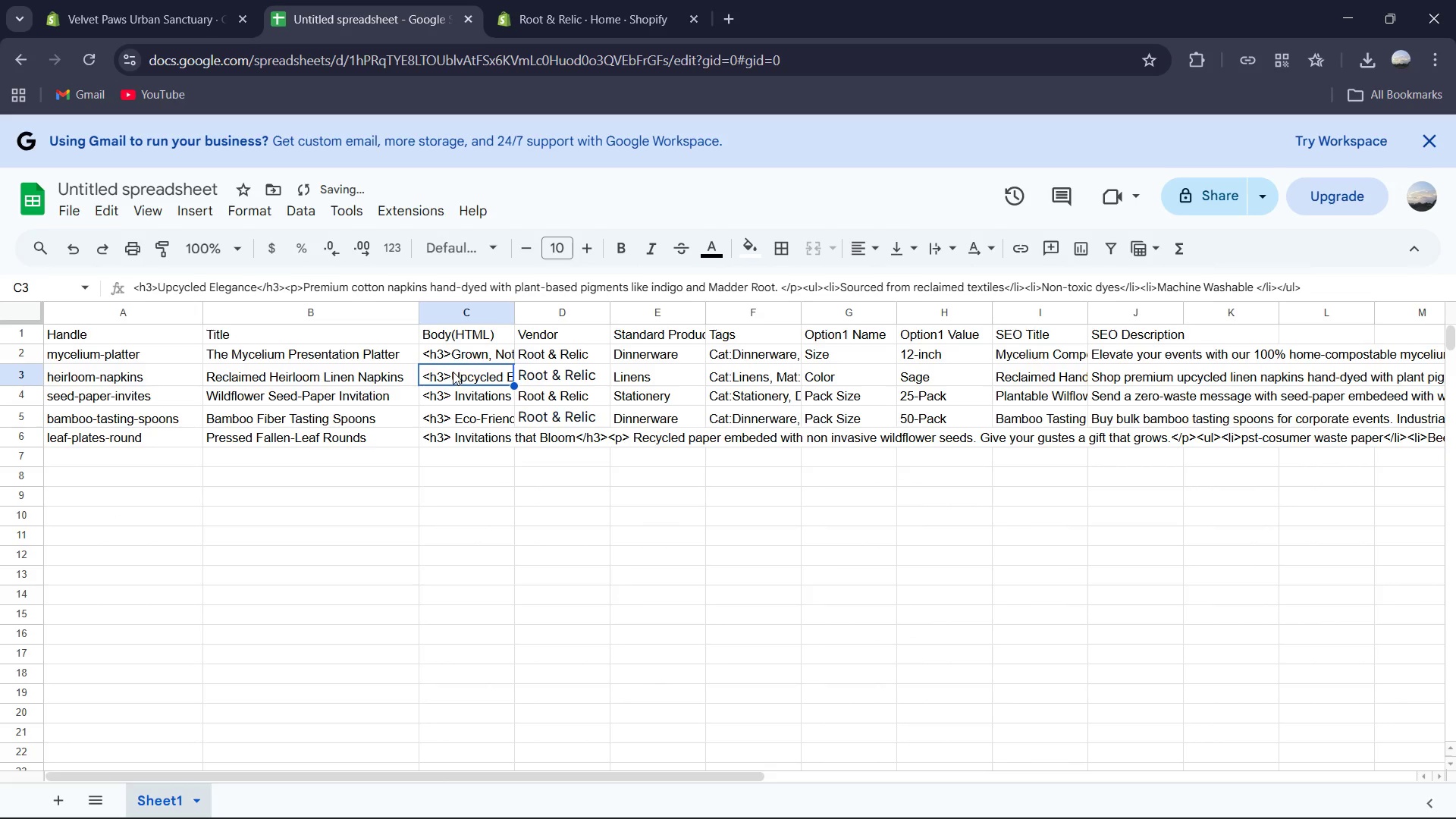 
double_click([453, 372])
 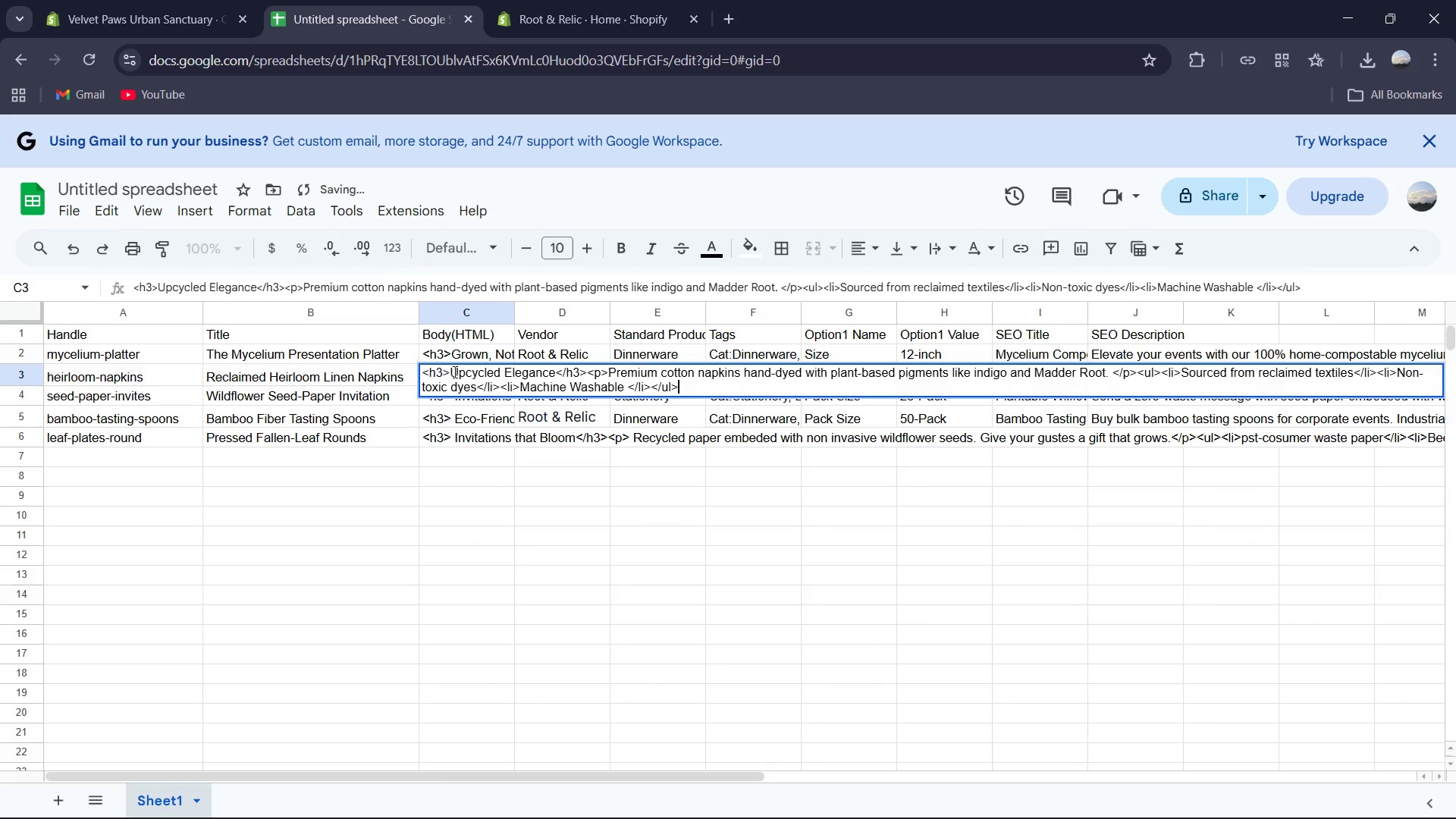 
triple_click([453, 372])
 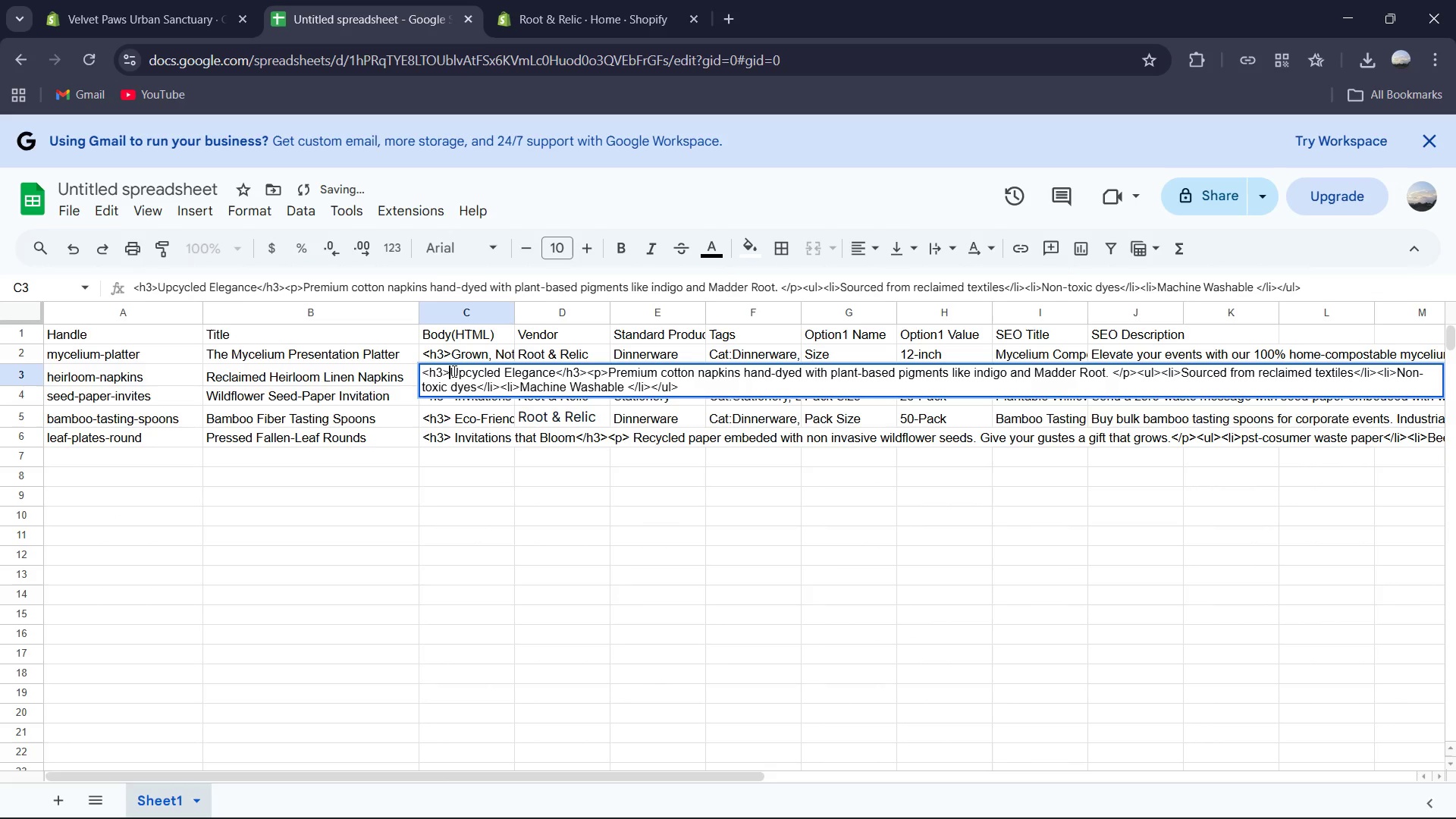 
left_click([450, 371])
 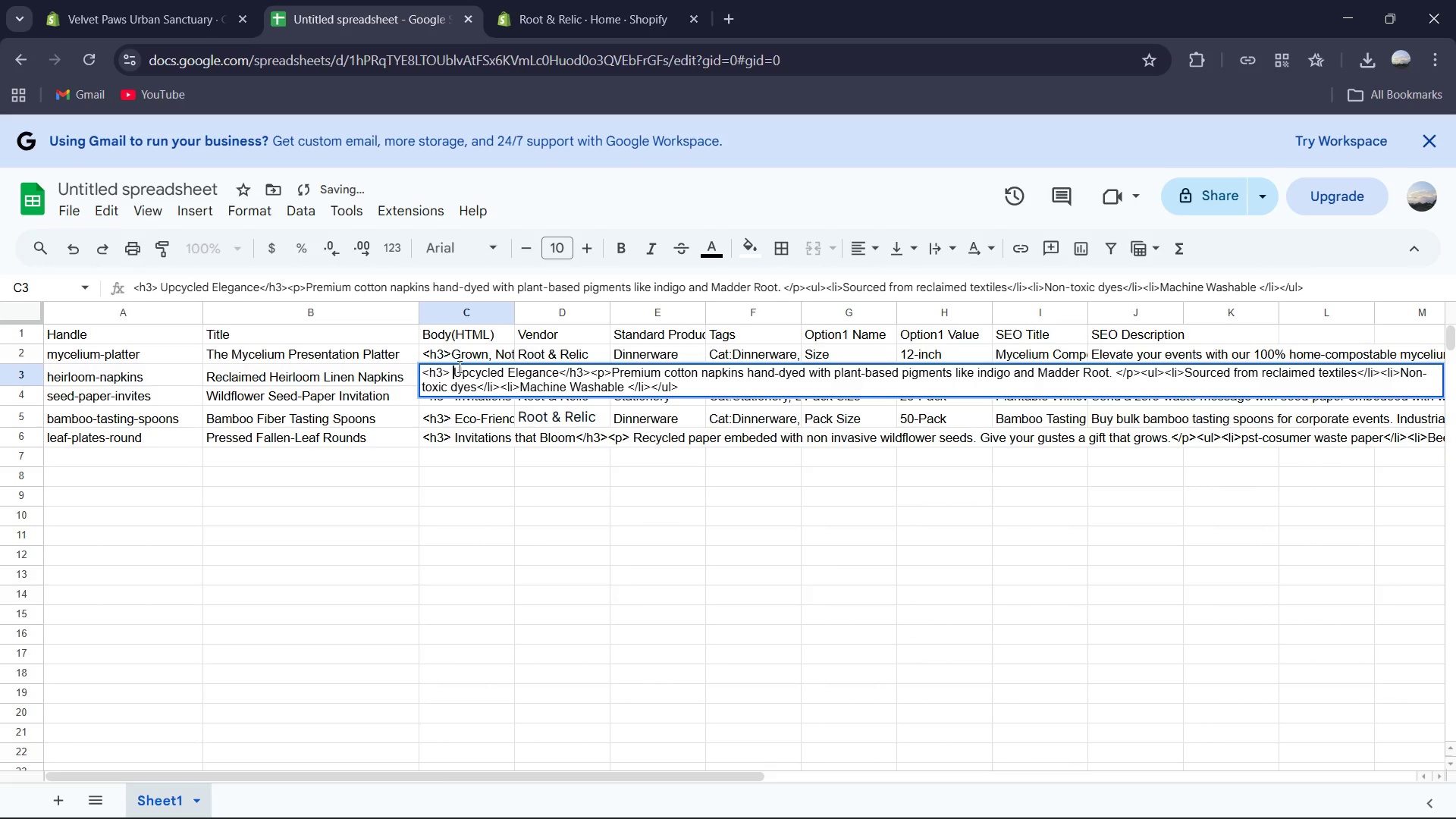 
key(Space)
 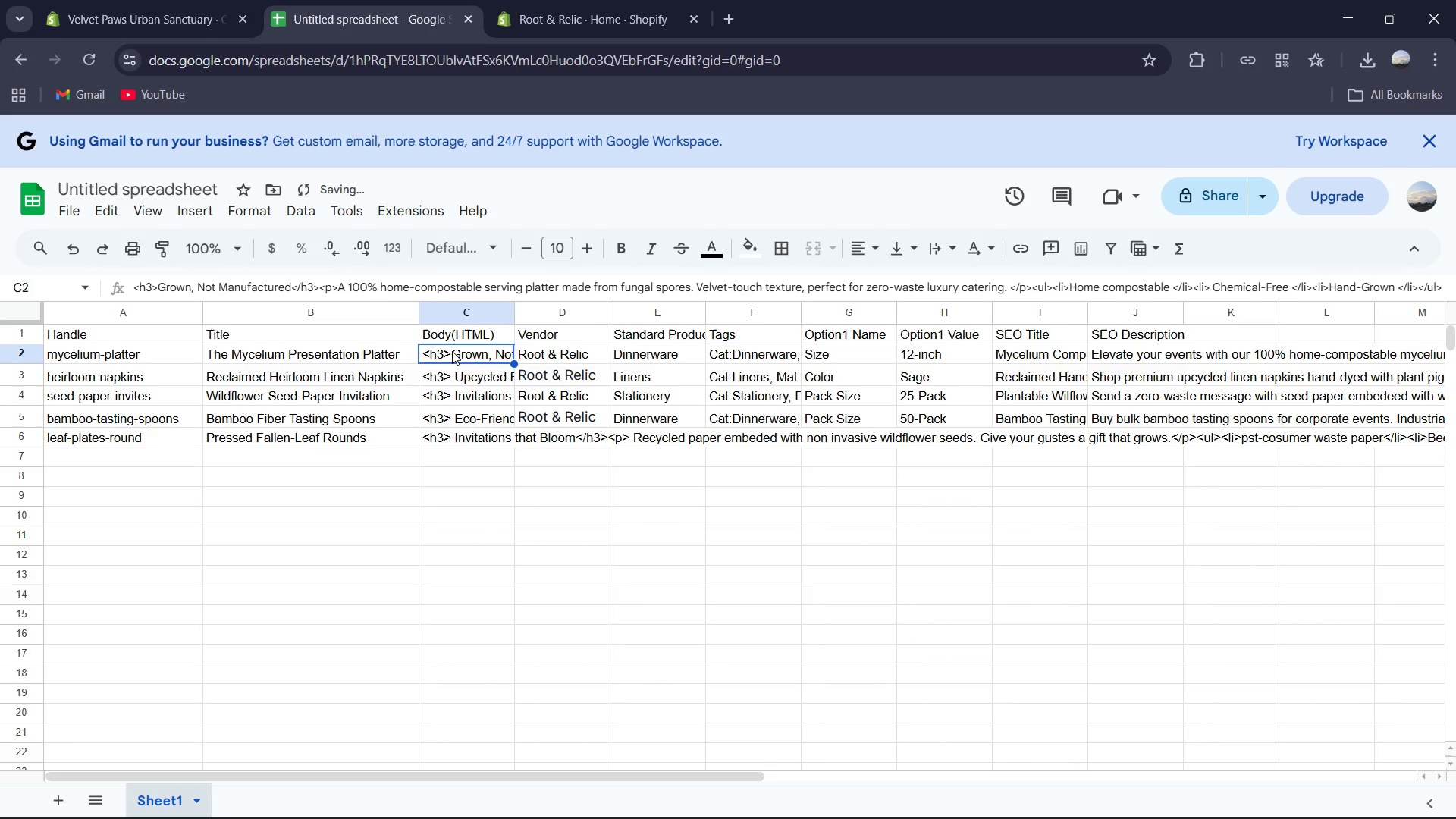 
double_click([452, 351])
 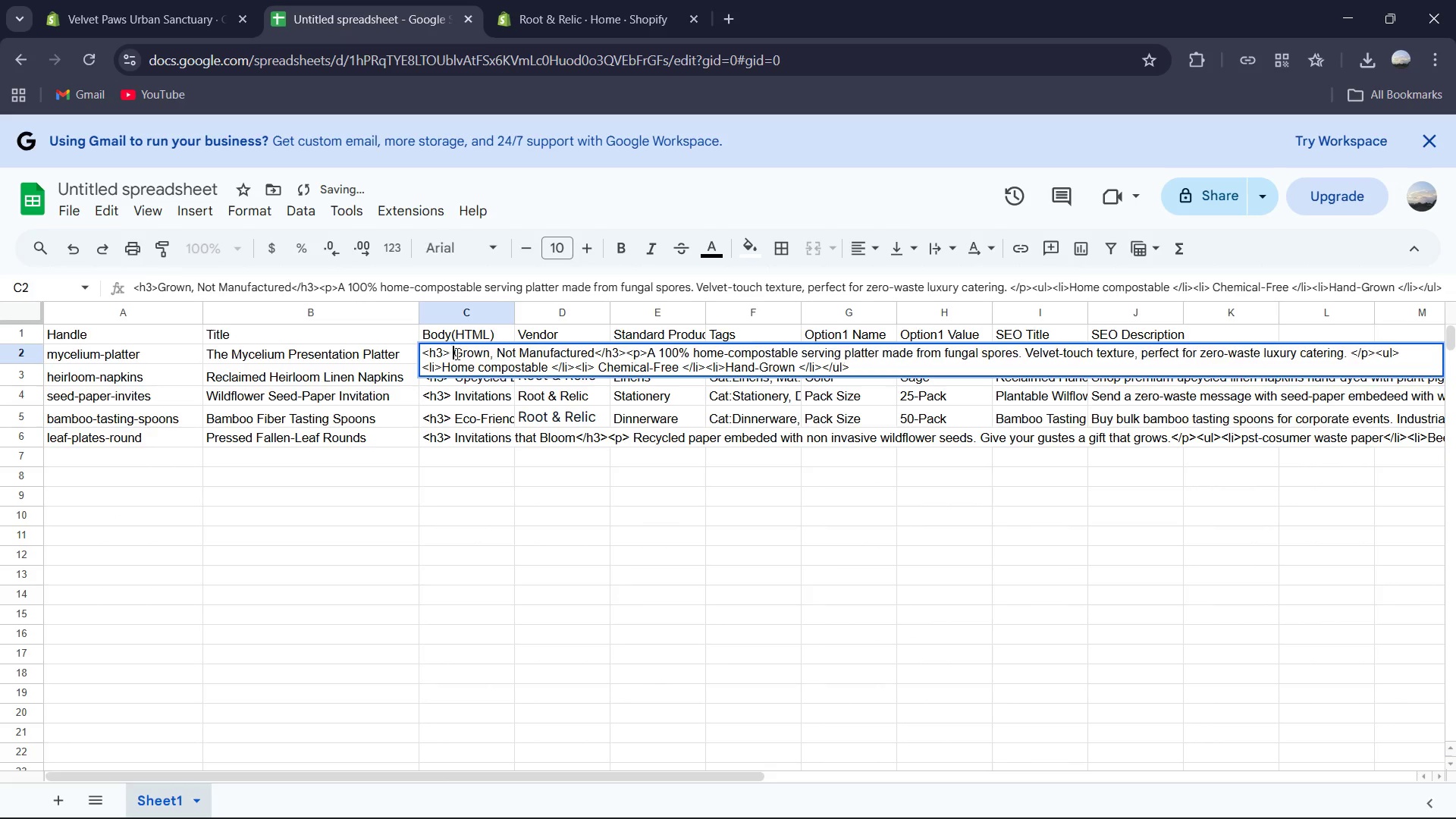 
left_click([452, 350])
 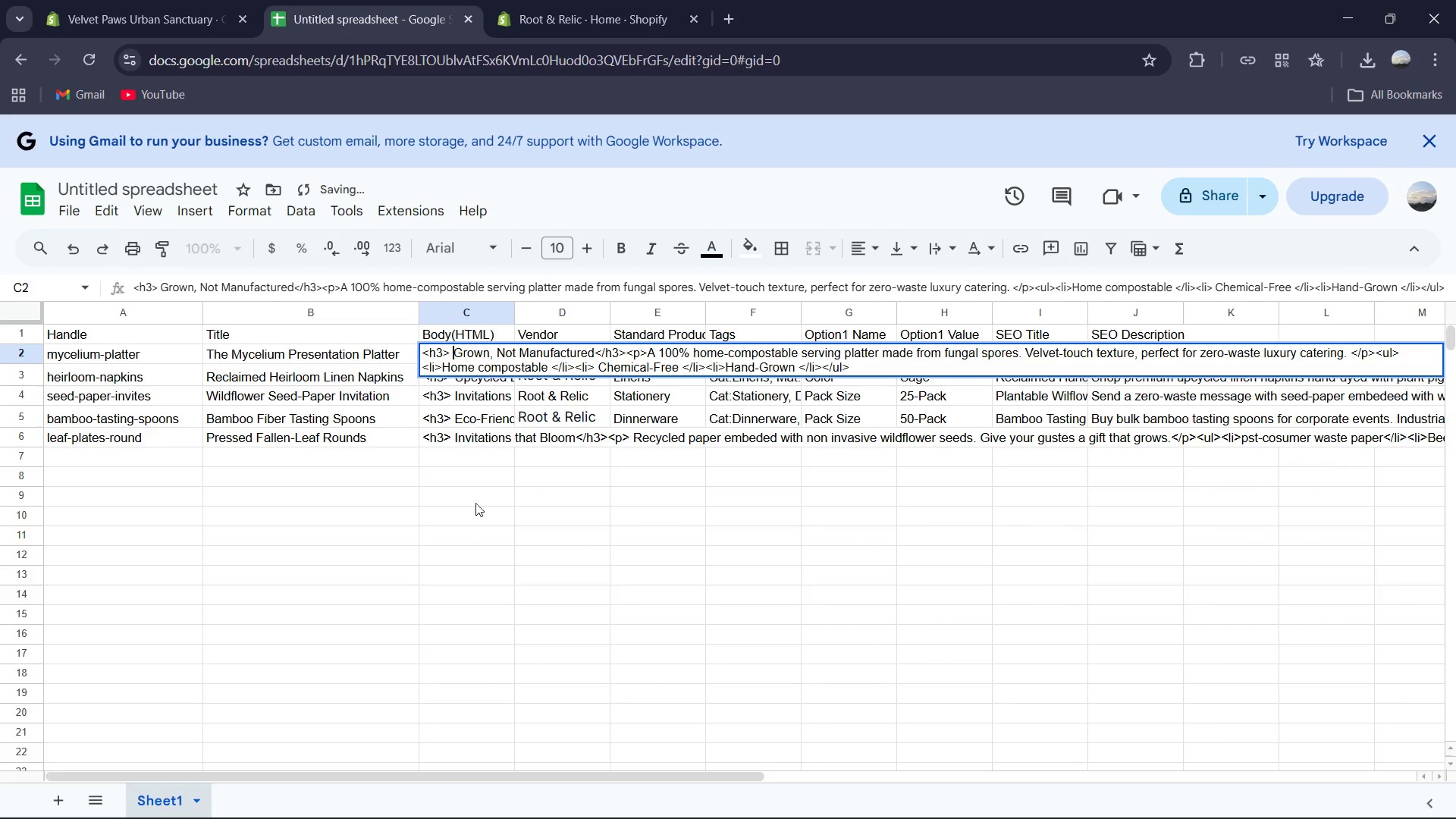 
key(Space)
 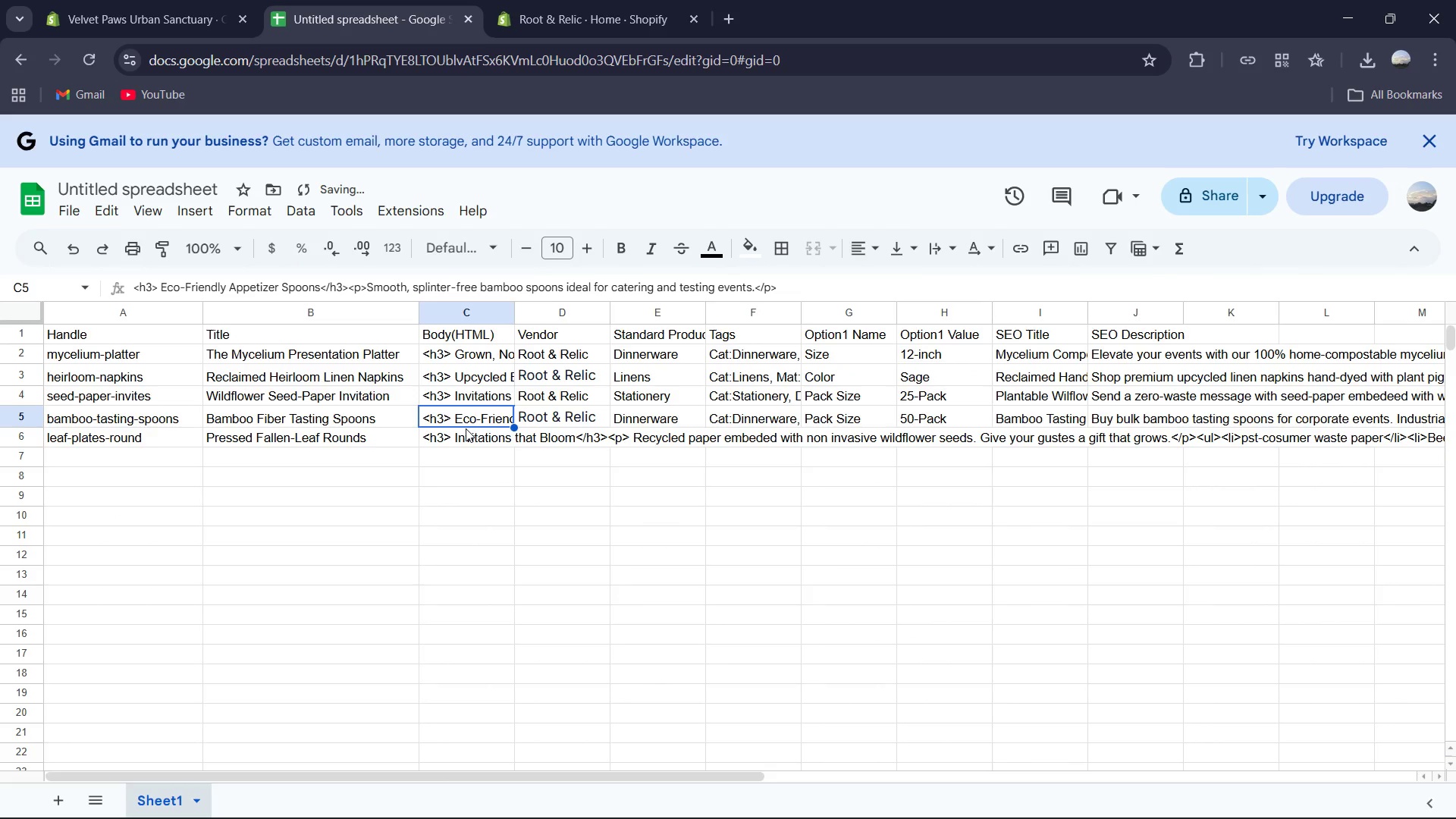 
double_click([466, 428])
 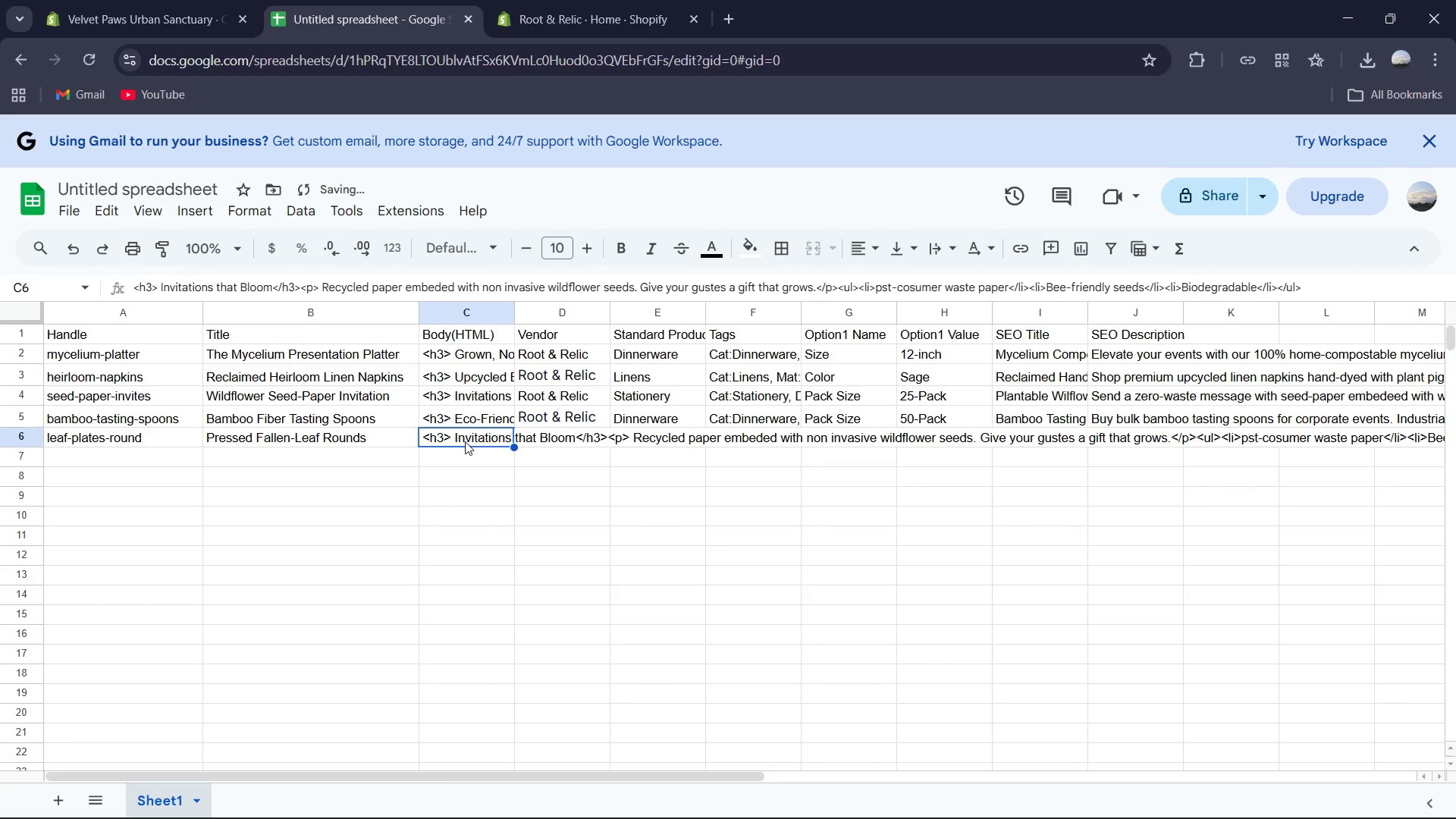 
triple_click([465, 441])
 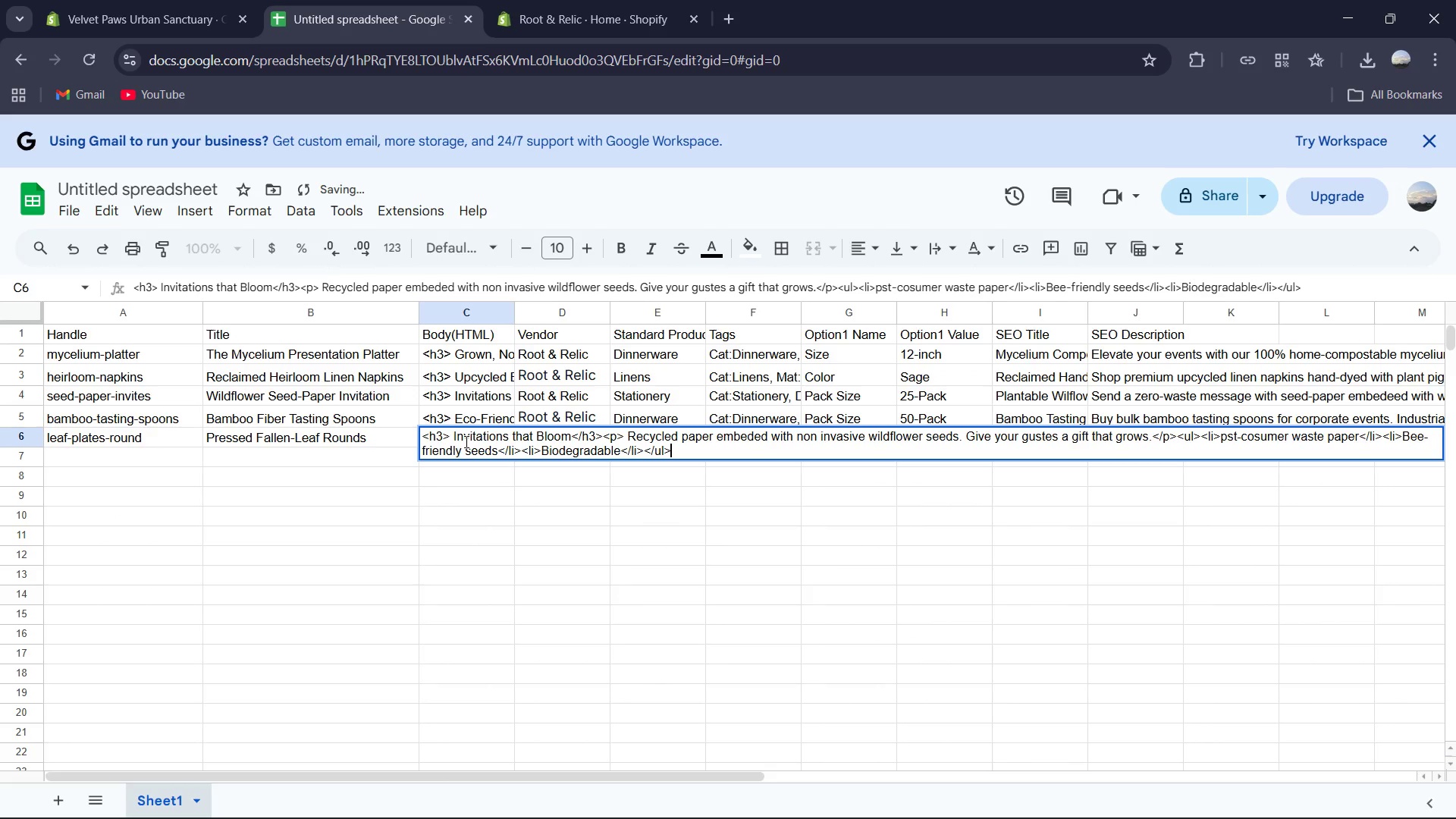 
triple_click([465, 441])
 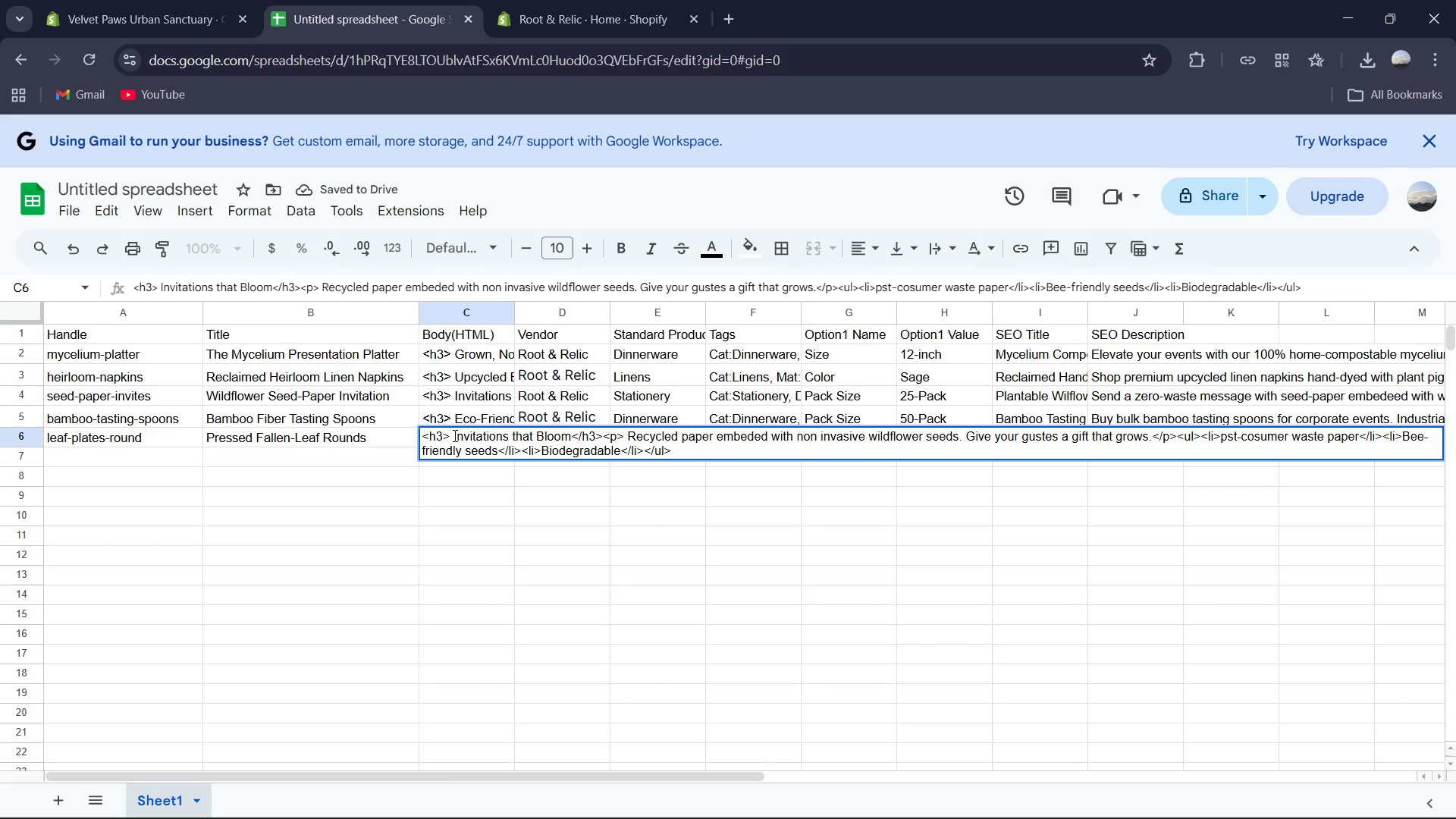 
left_click_drag(start_coordinate=[453, 435], to_coordinate=[680, 453])
 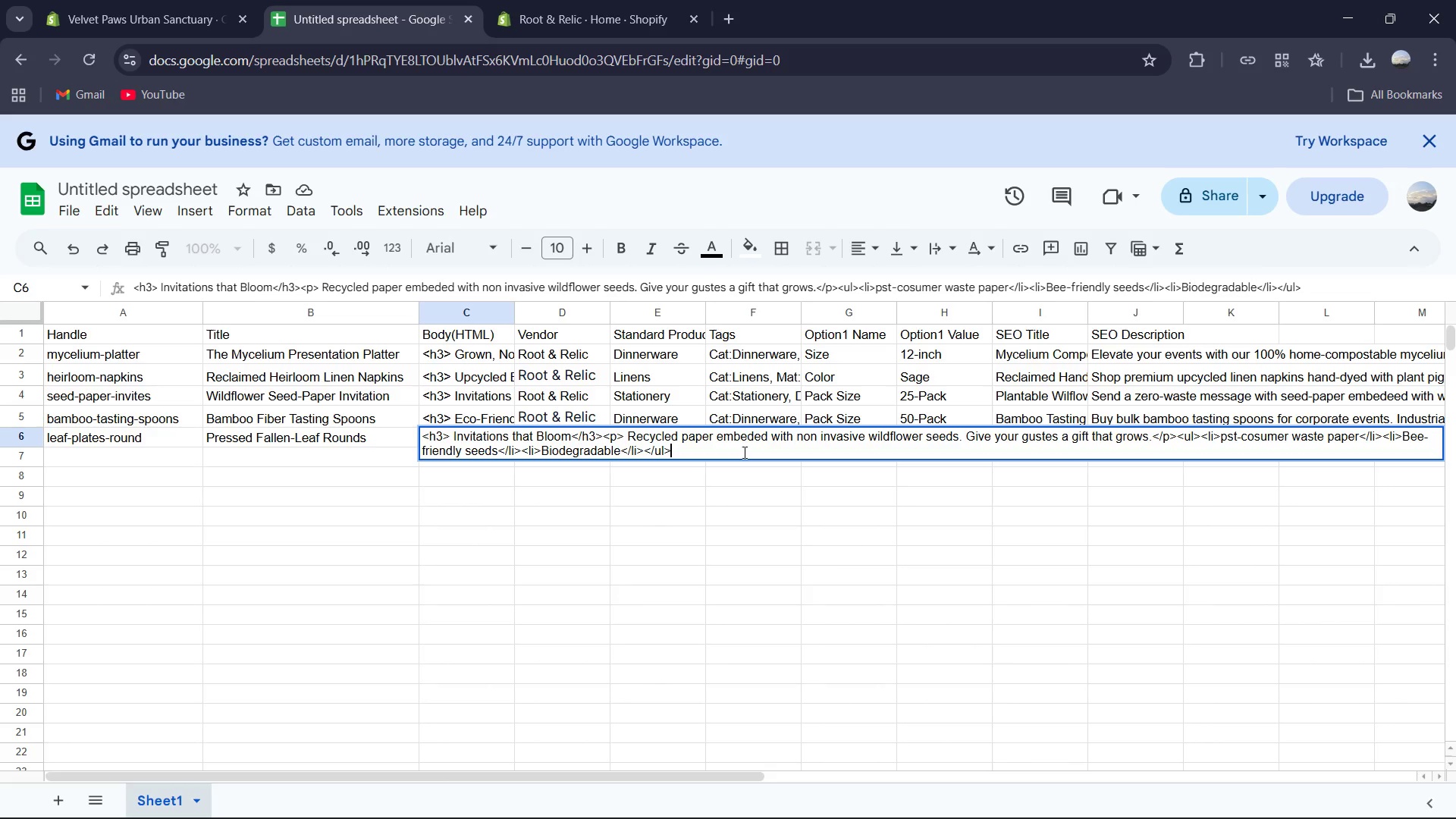 
left_click([743, 452])
 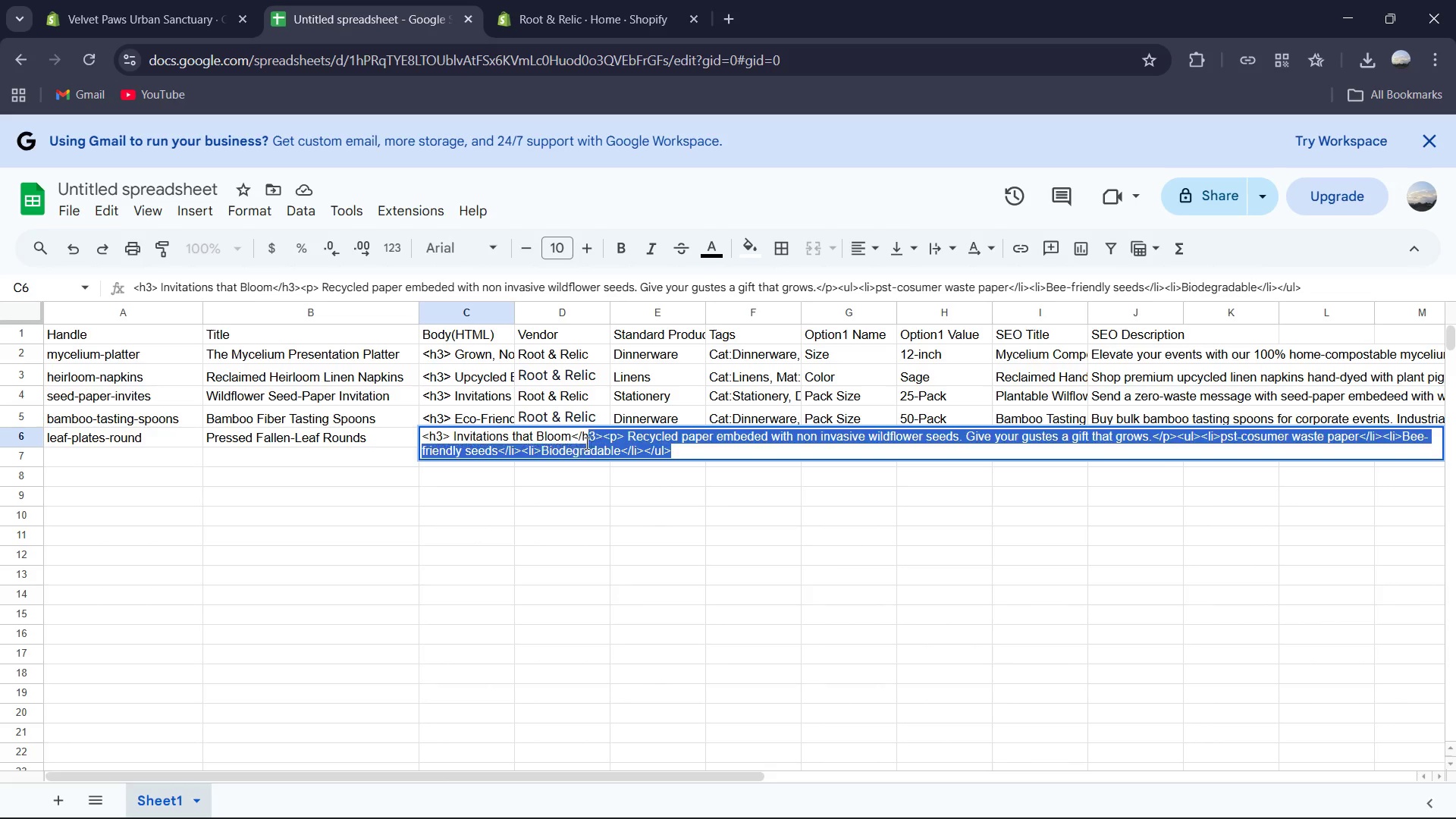 
left_click_drag(start_coordinate=[722, 452], to_coordinate=[448, 438])
 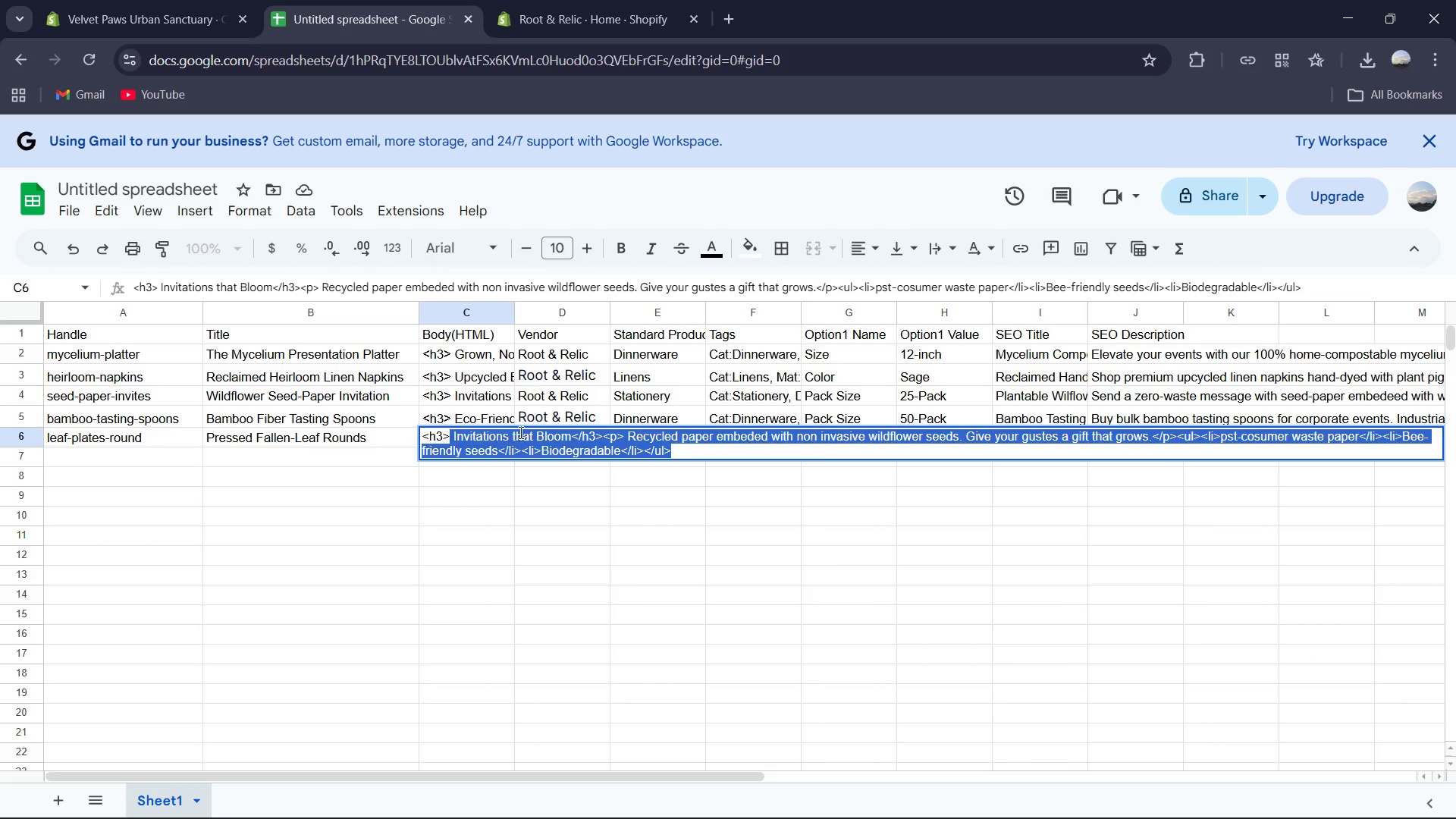 
key(Backspace)
type(Nat)
key(Backspace)
key(Backspace)
key(Backspace)
type( Naturally)
 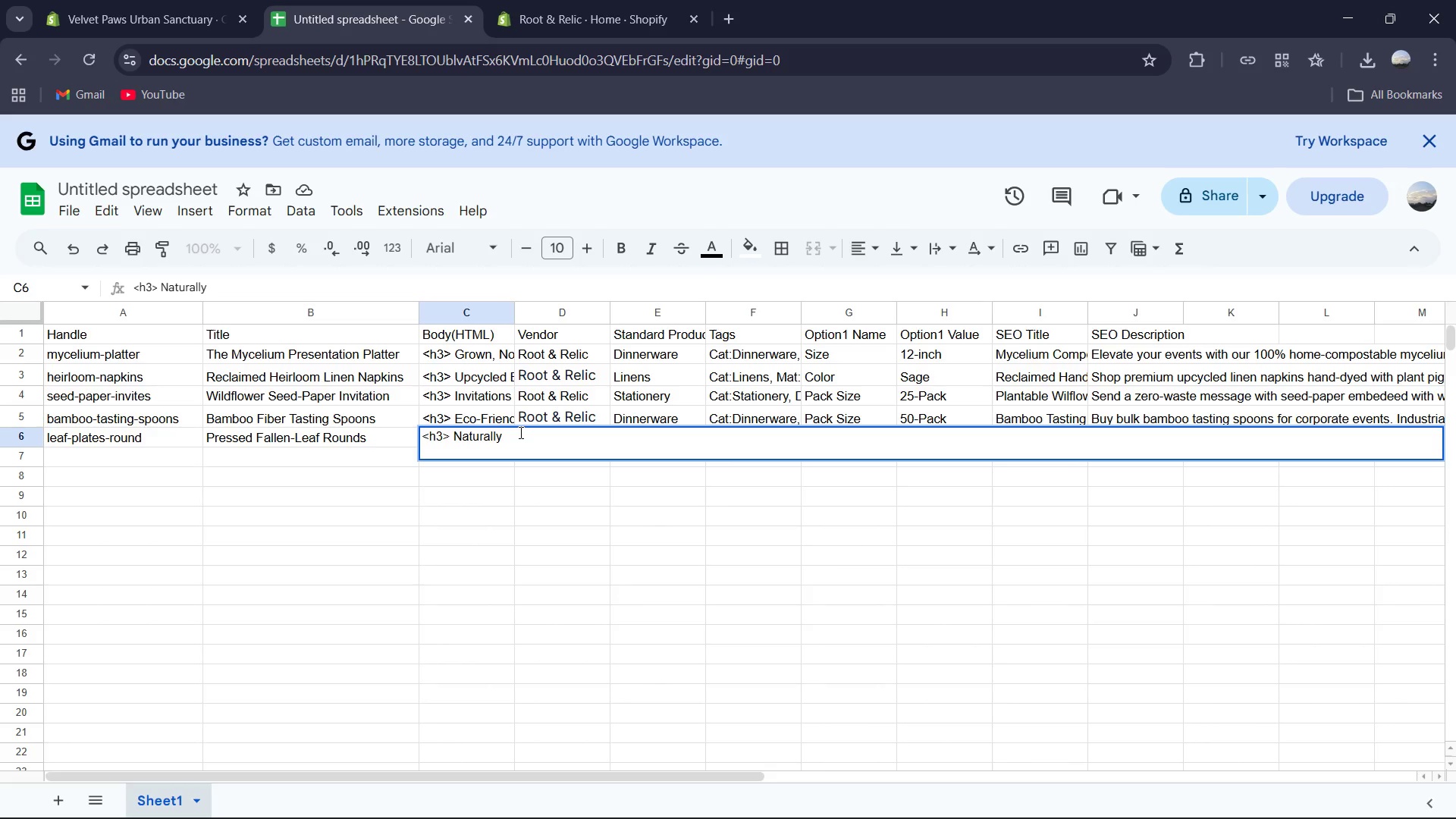 
double_click([455, 415])
 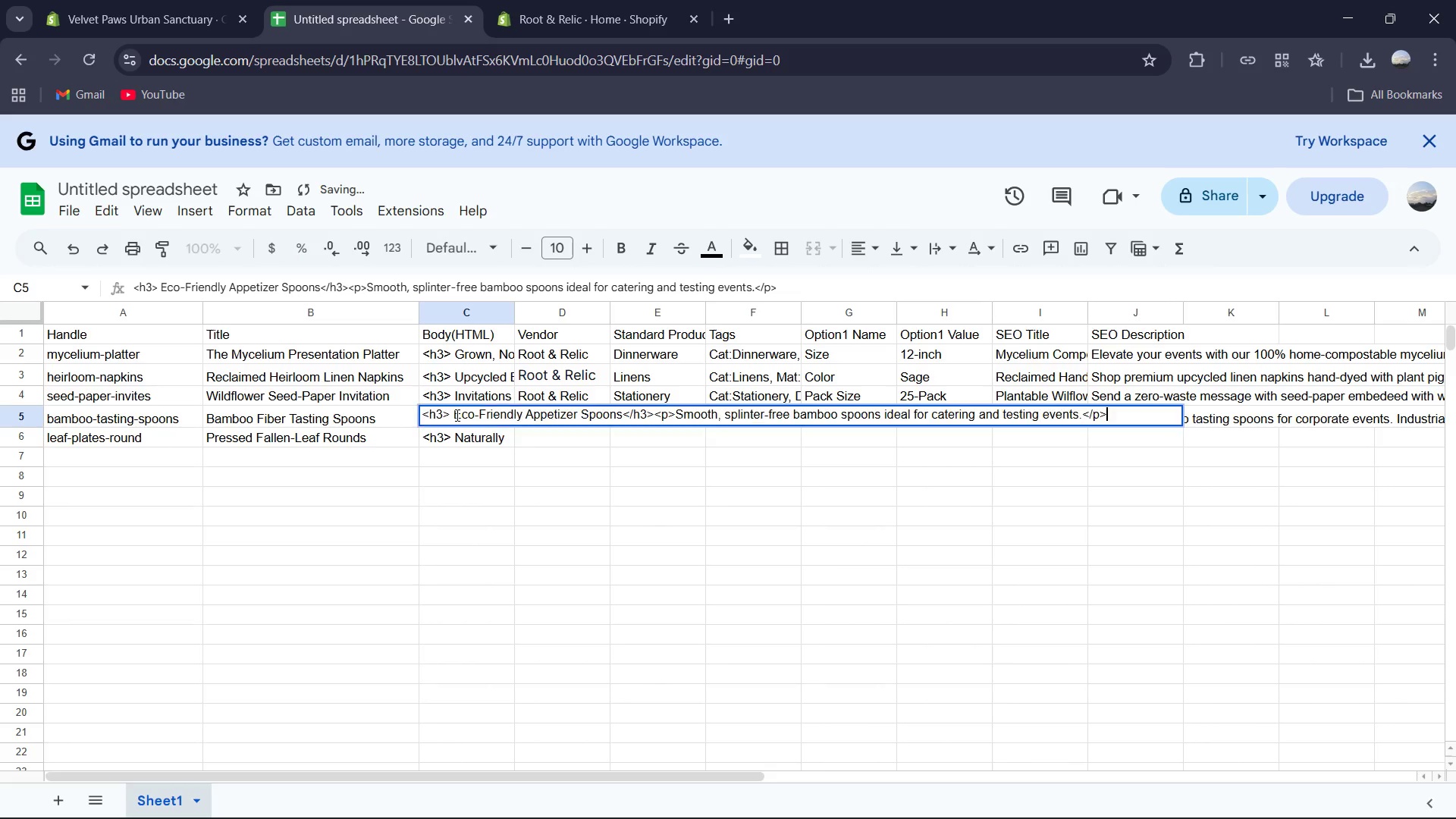 
triple_click([455, 415])
 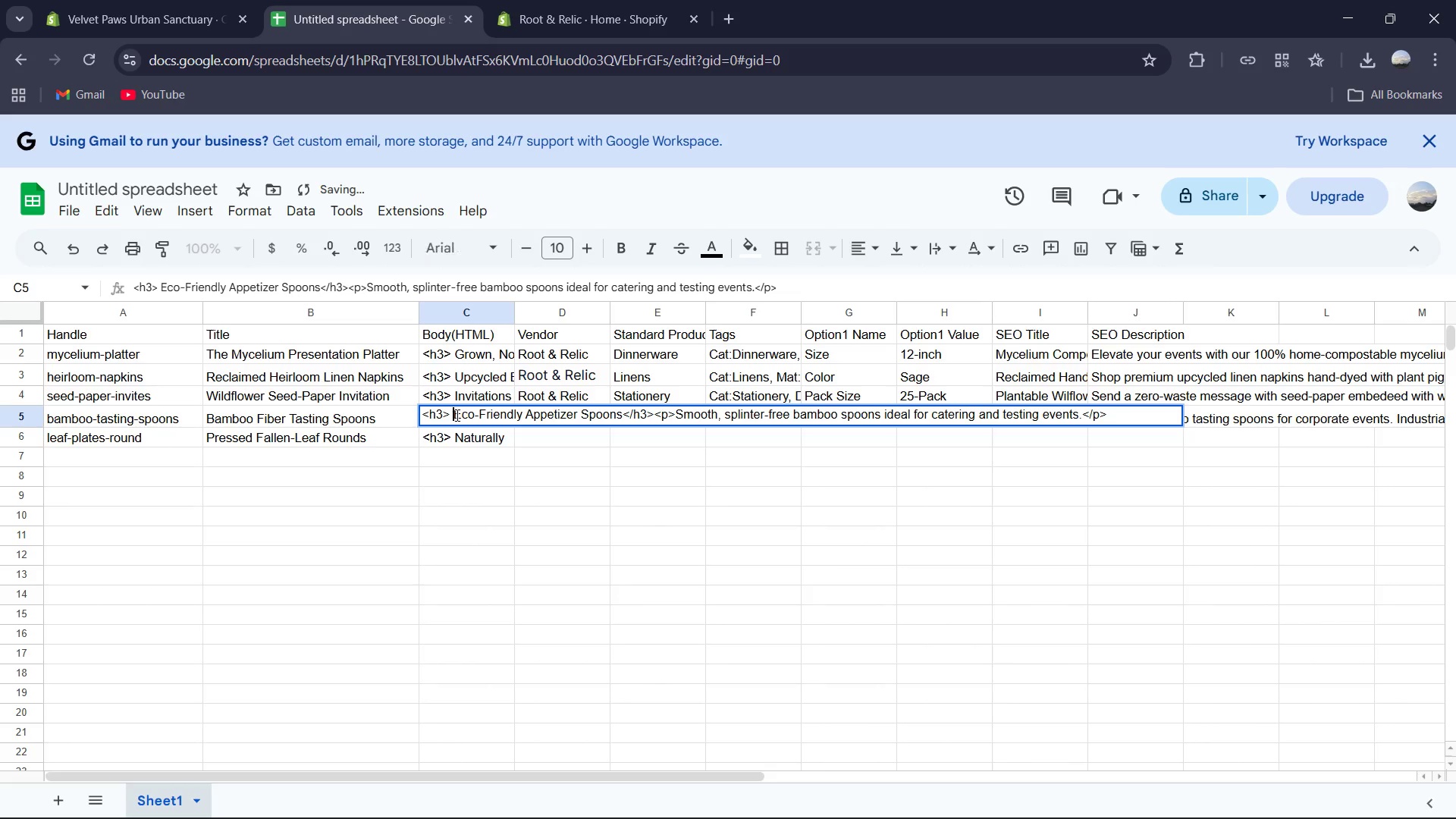 
left_click([455, 415])
 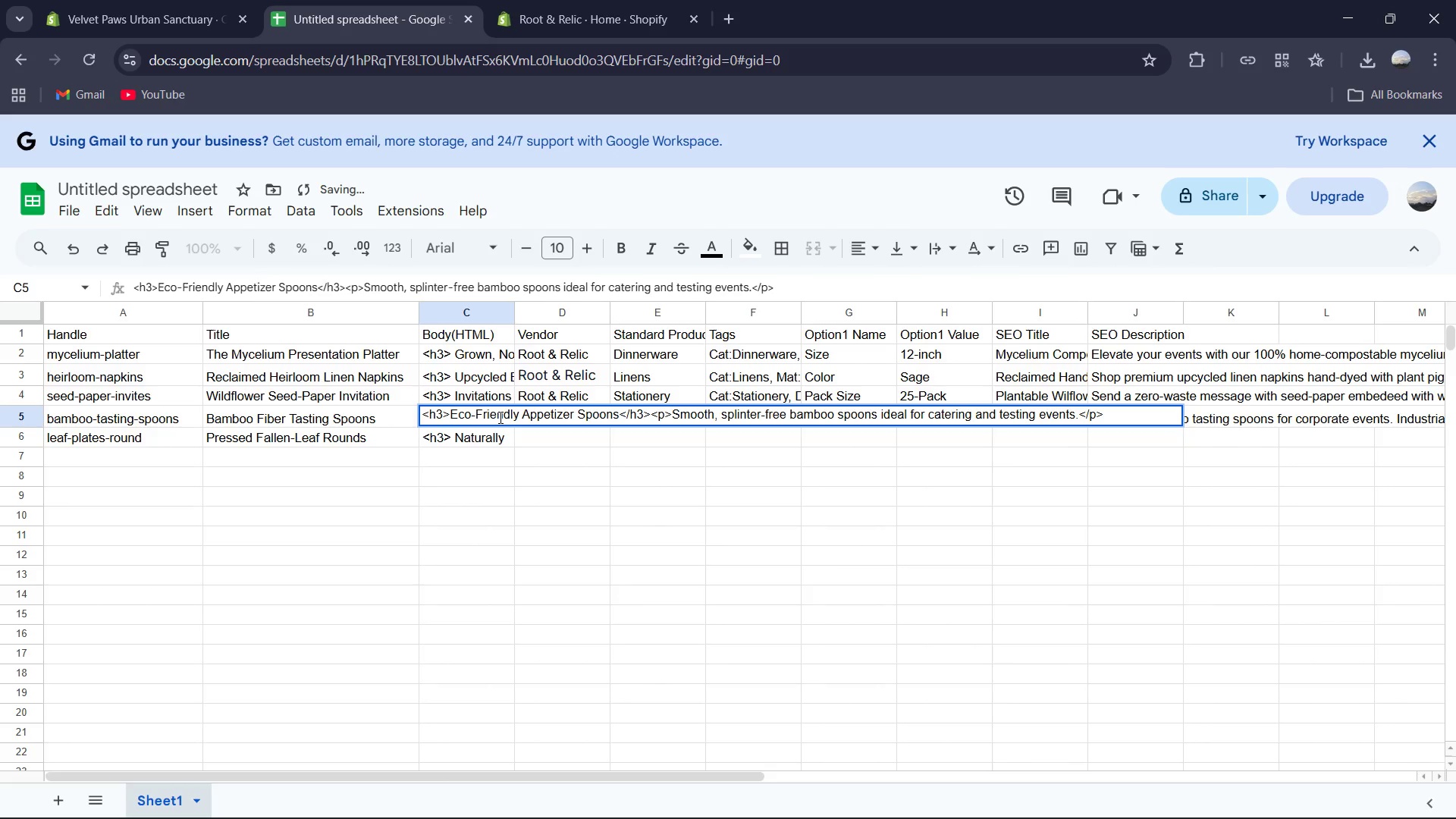 
key(Backspace)
 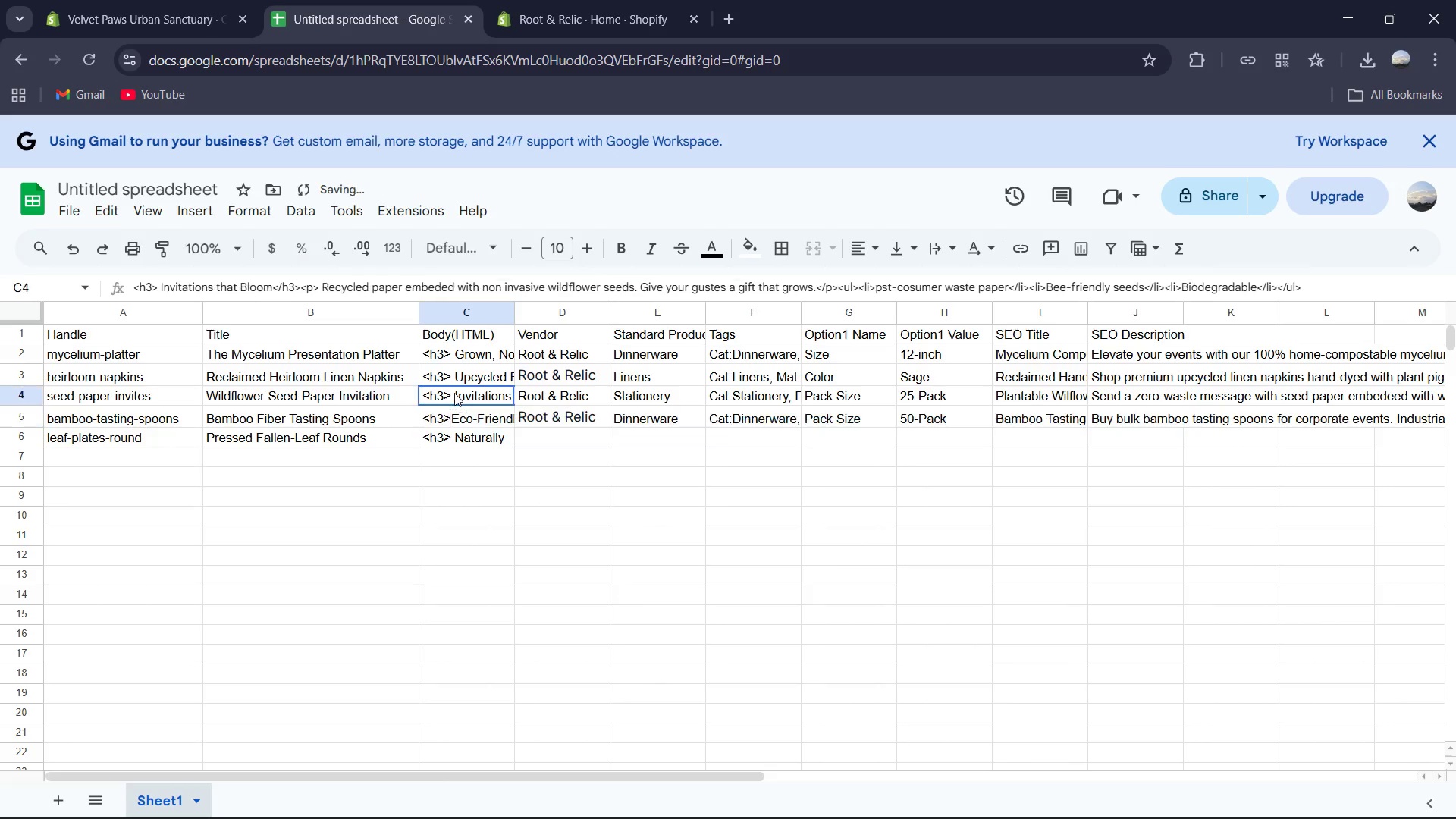 
double_click([454, 393])
 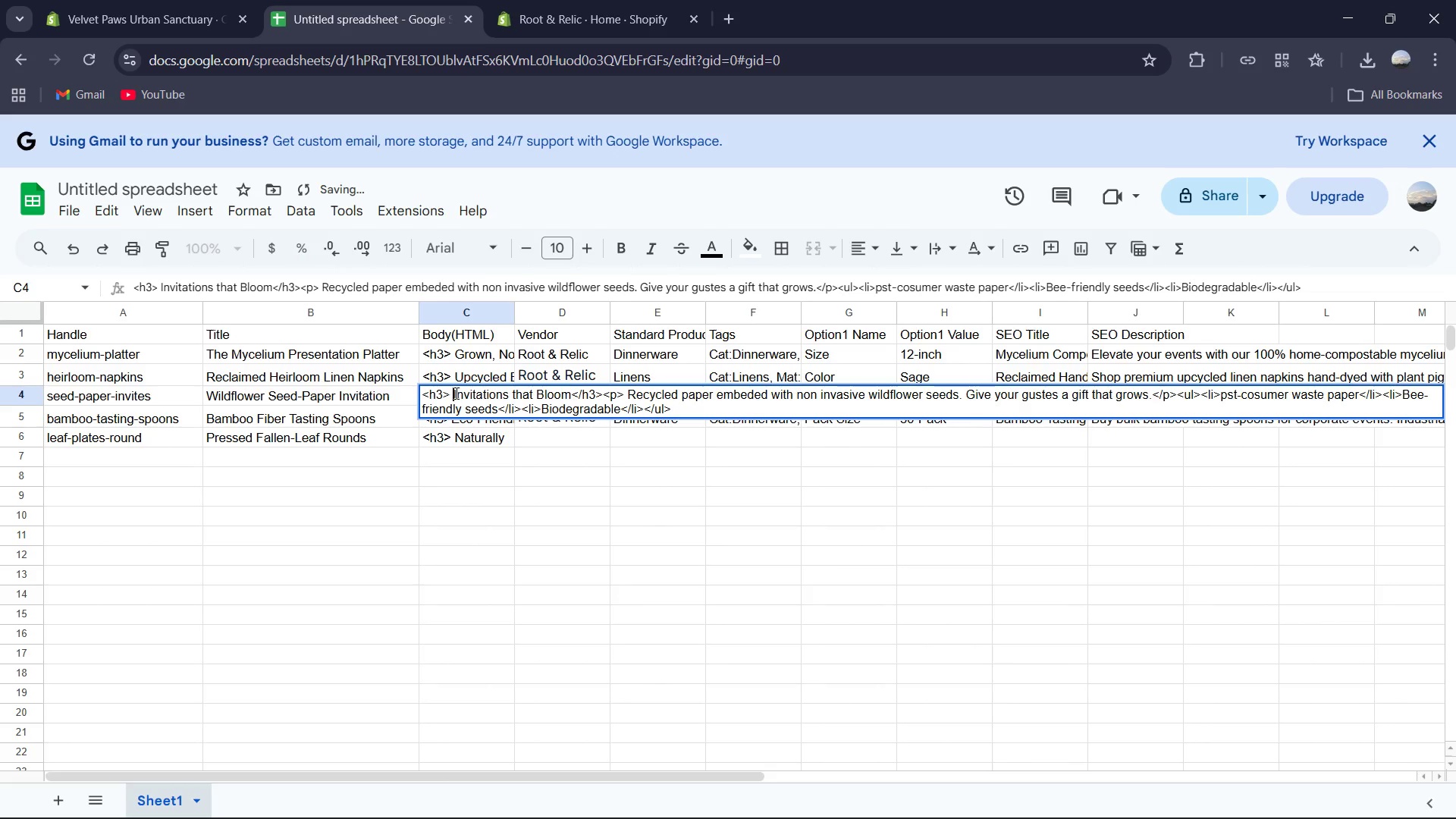 
left_click([454, 393])
 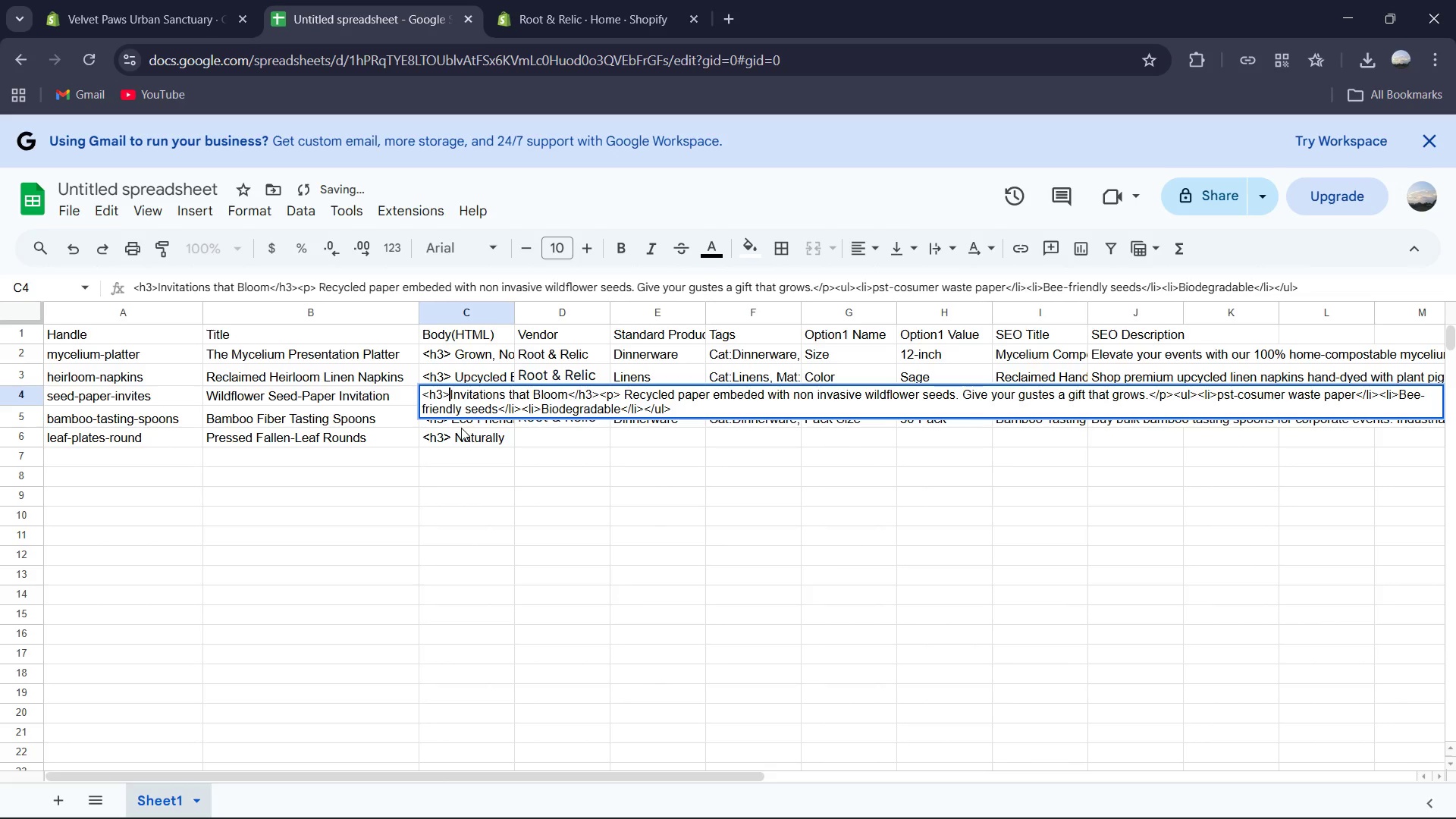 
key(Backspace)
 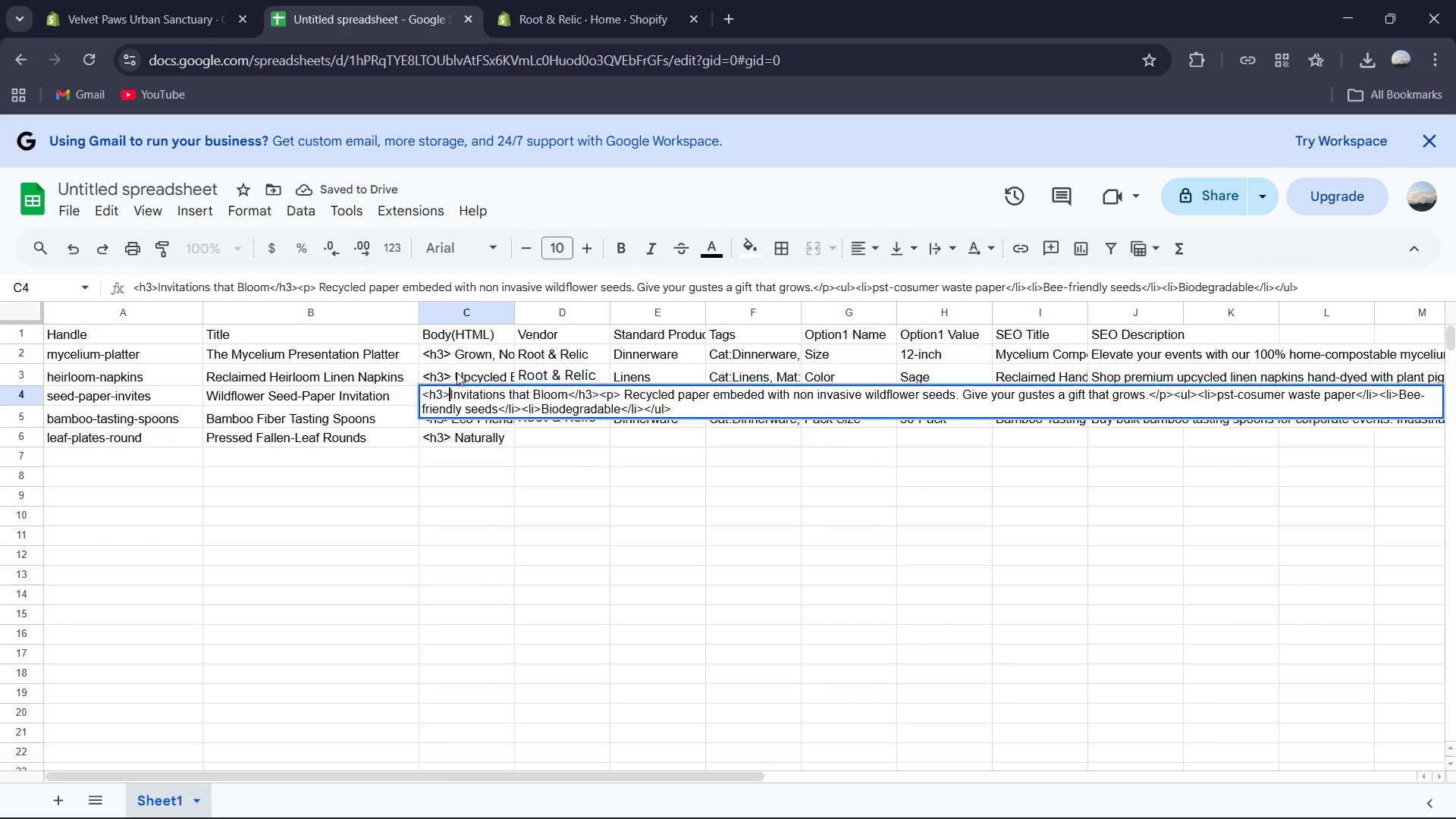 
double_click([457, 372])
 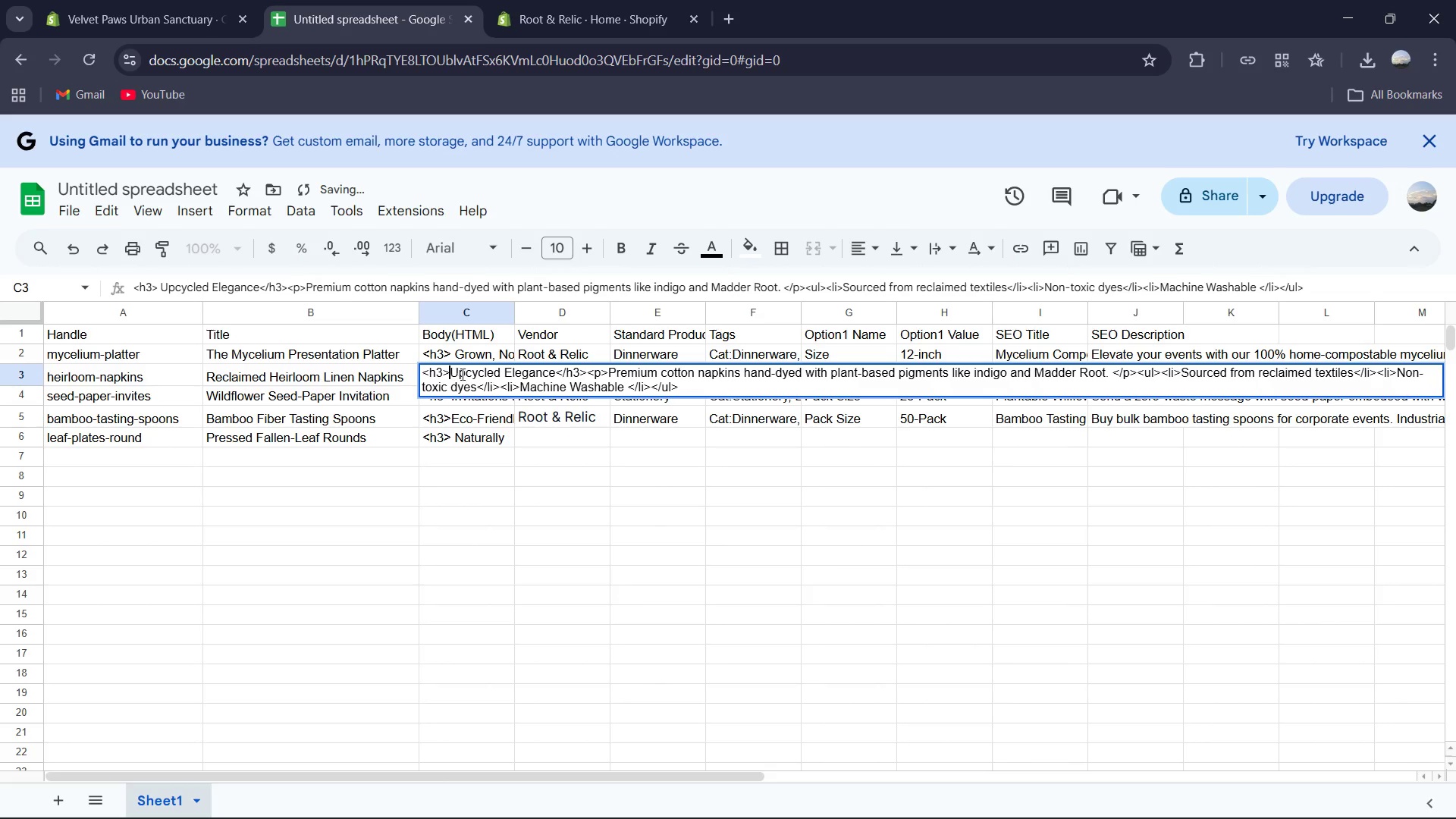 
key(Backspace)
 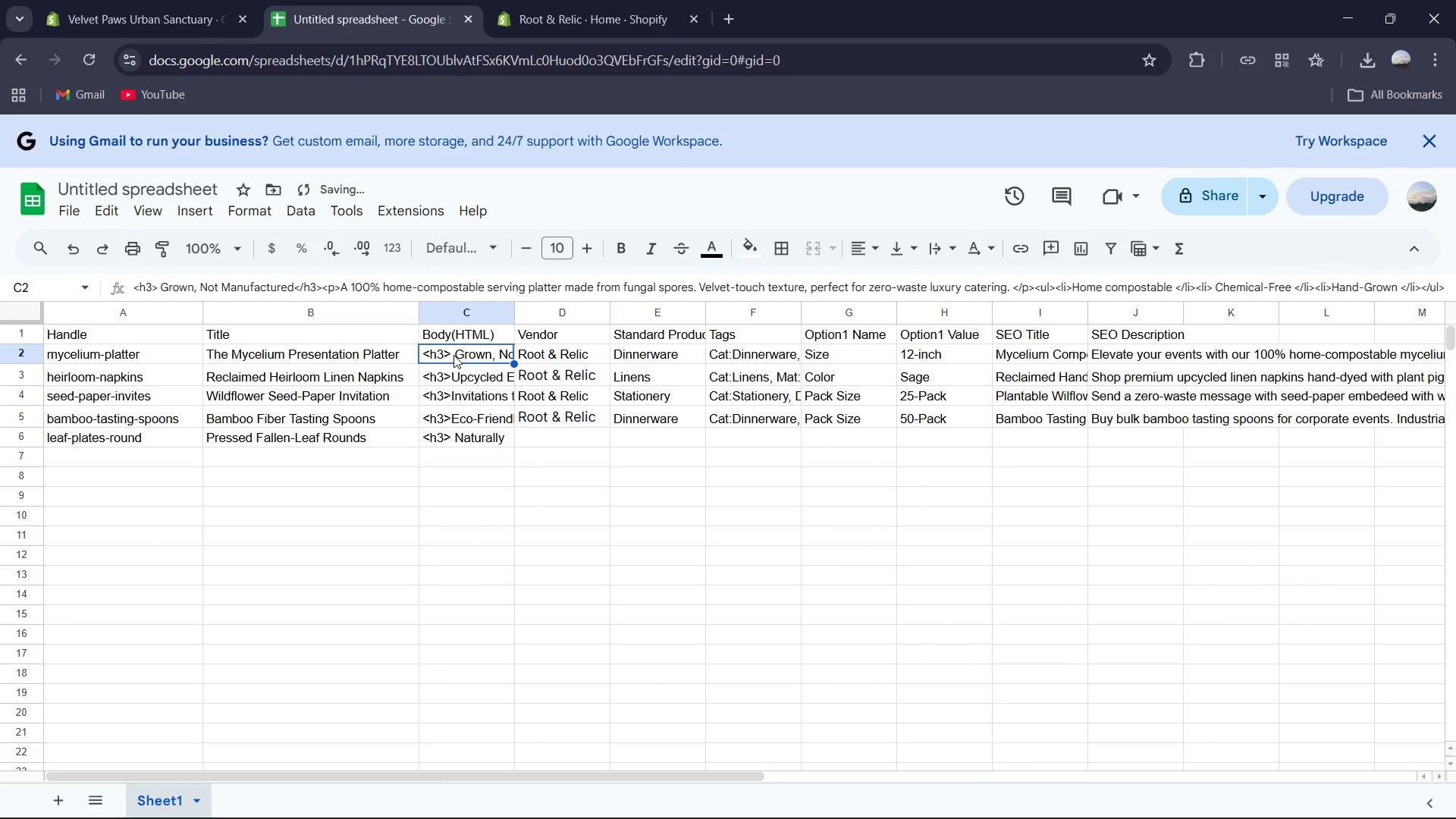 
double_click([453, 355])
 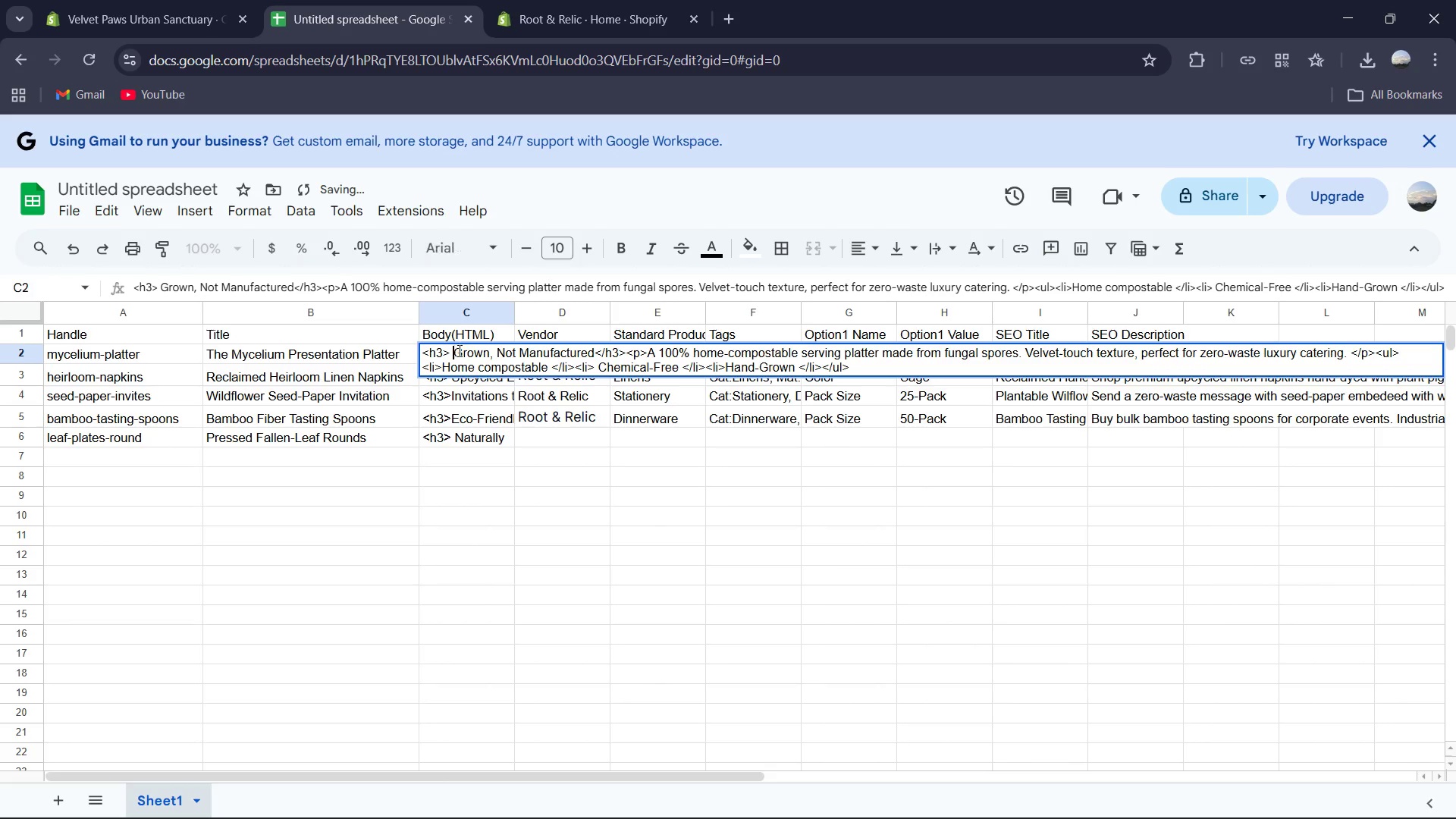 
left_click([455, 350])
 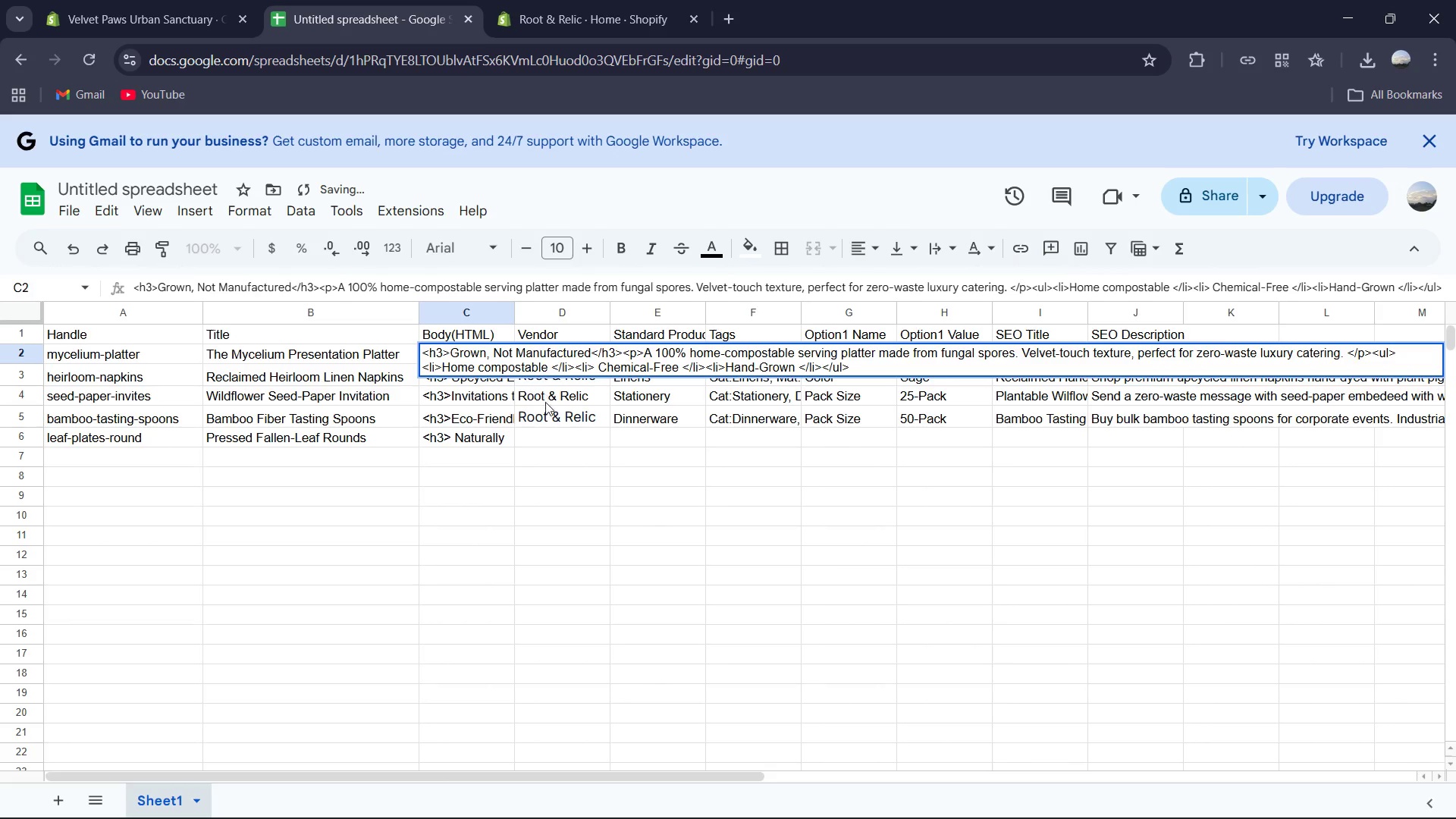 
key(Backspace)
 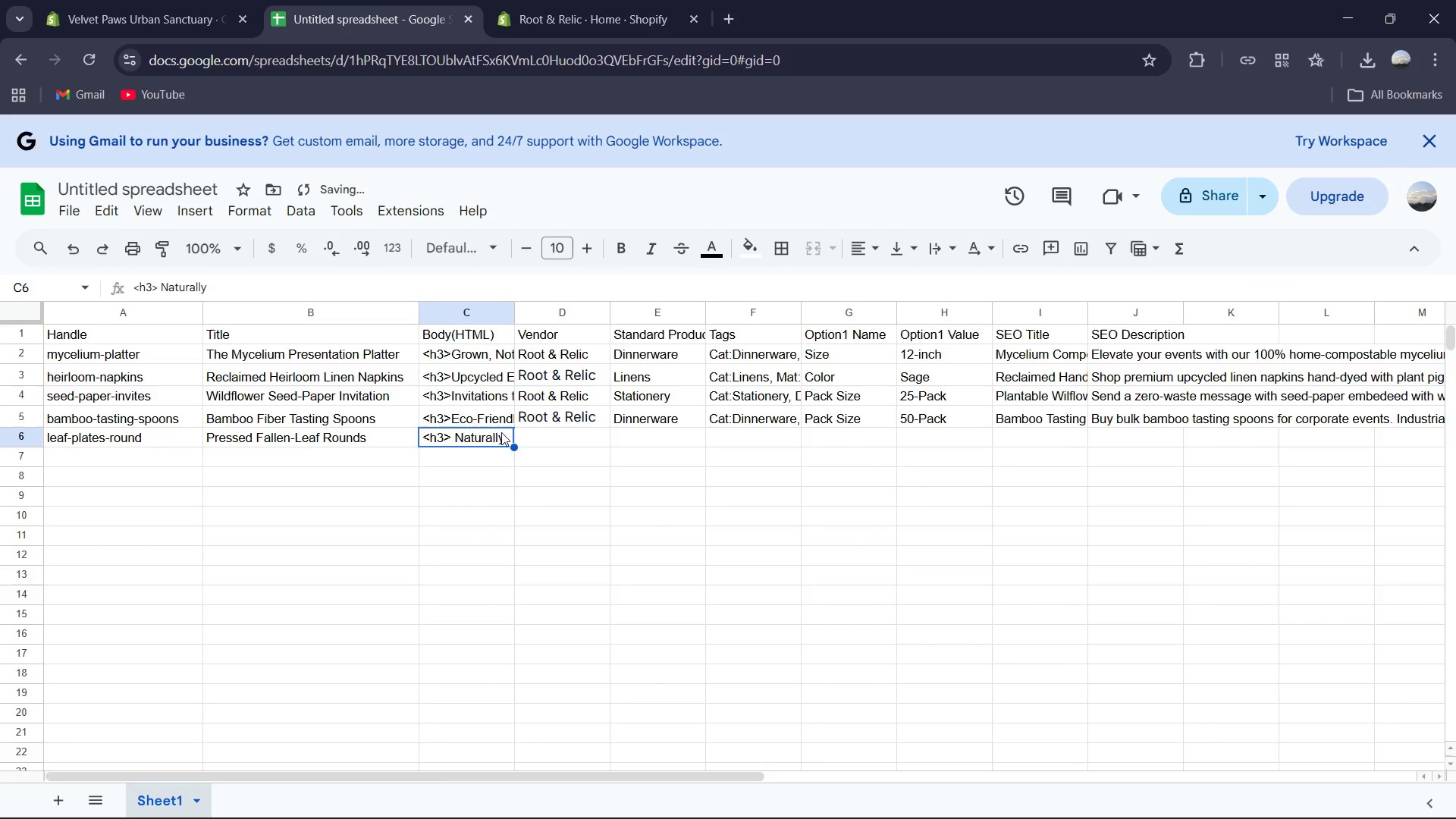 
double_click([501, 432])
 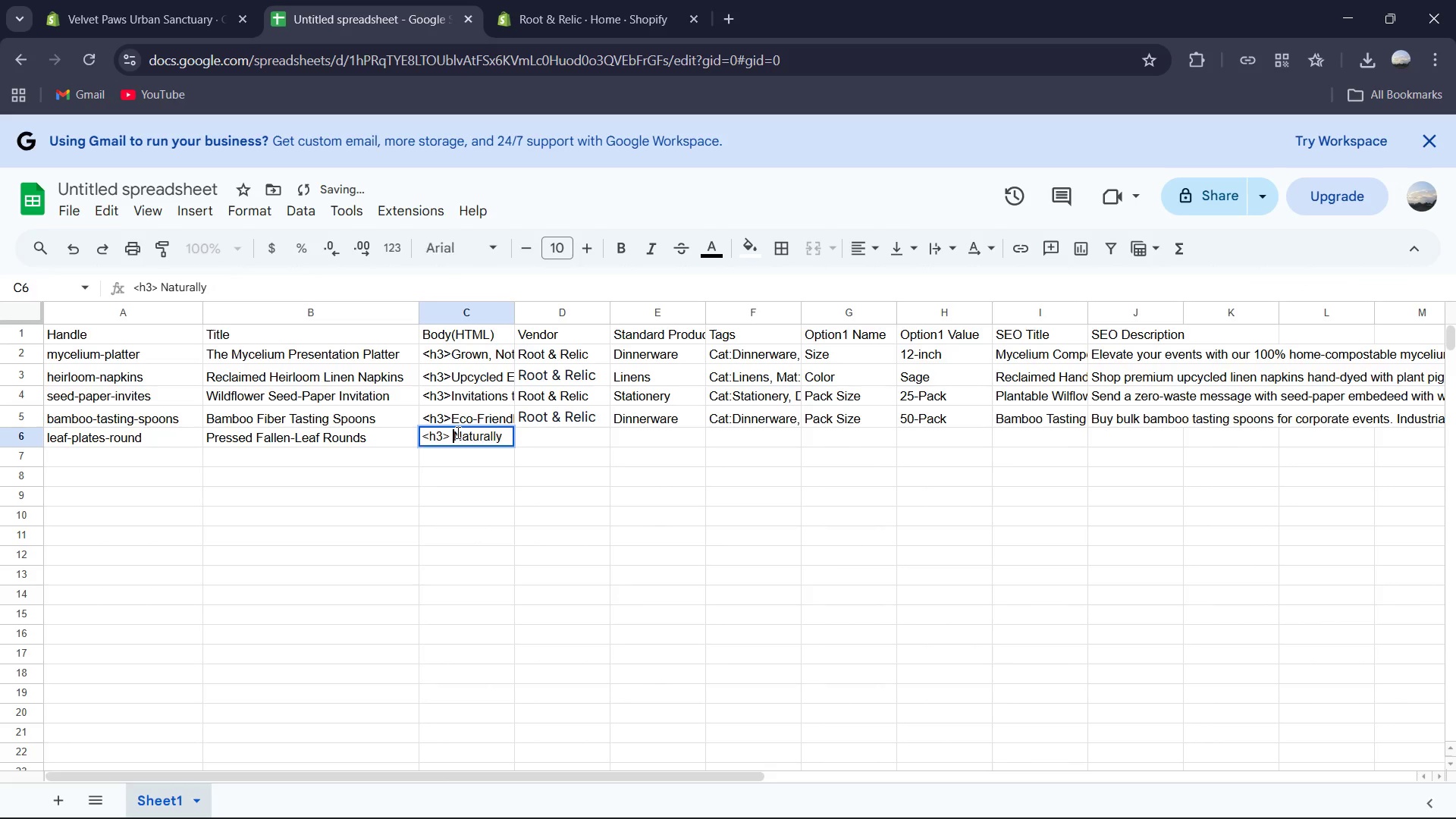 
key(Backspace)
 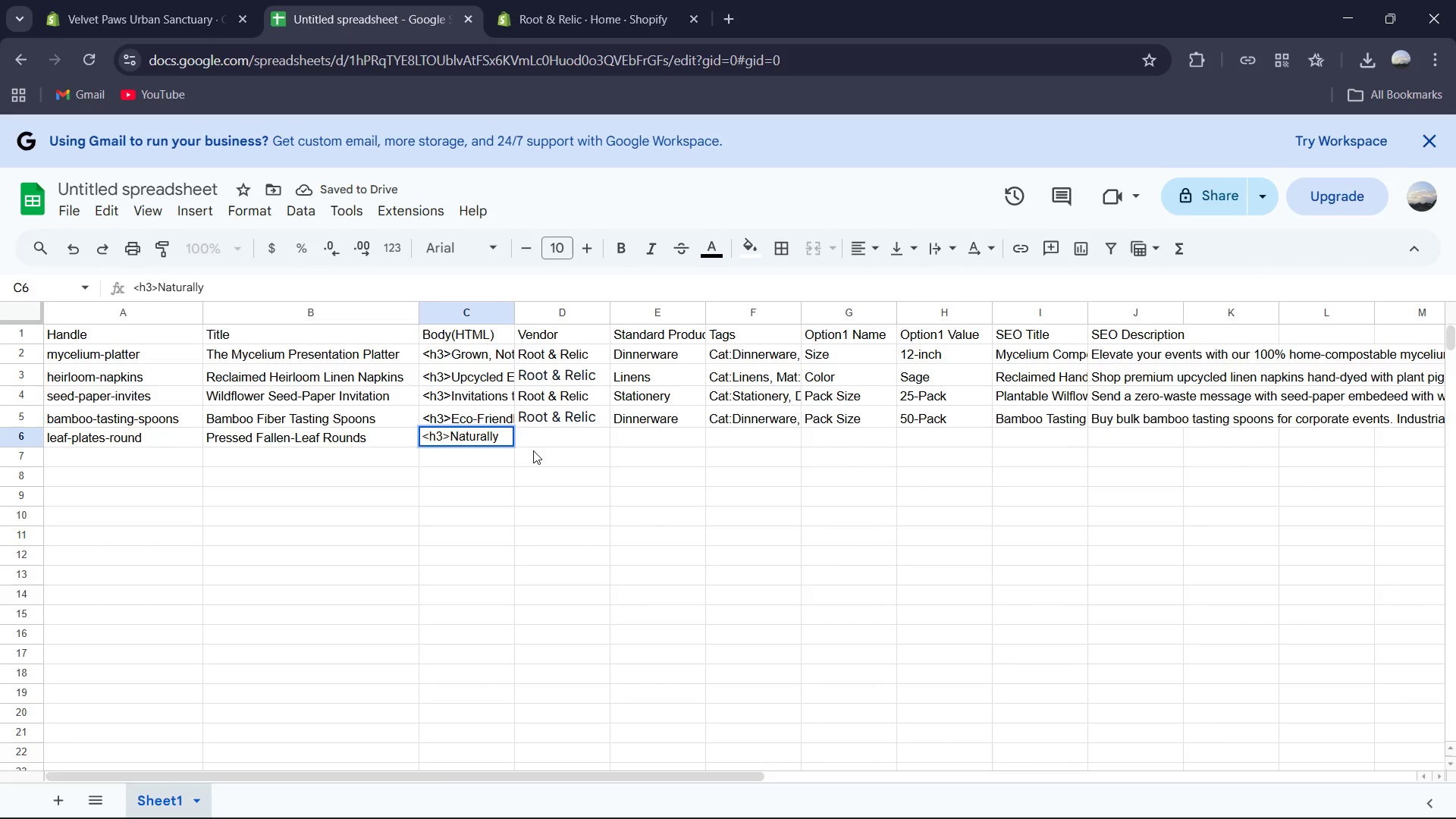 
key(ArrowRight)
 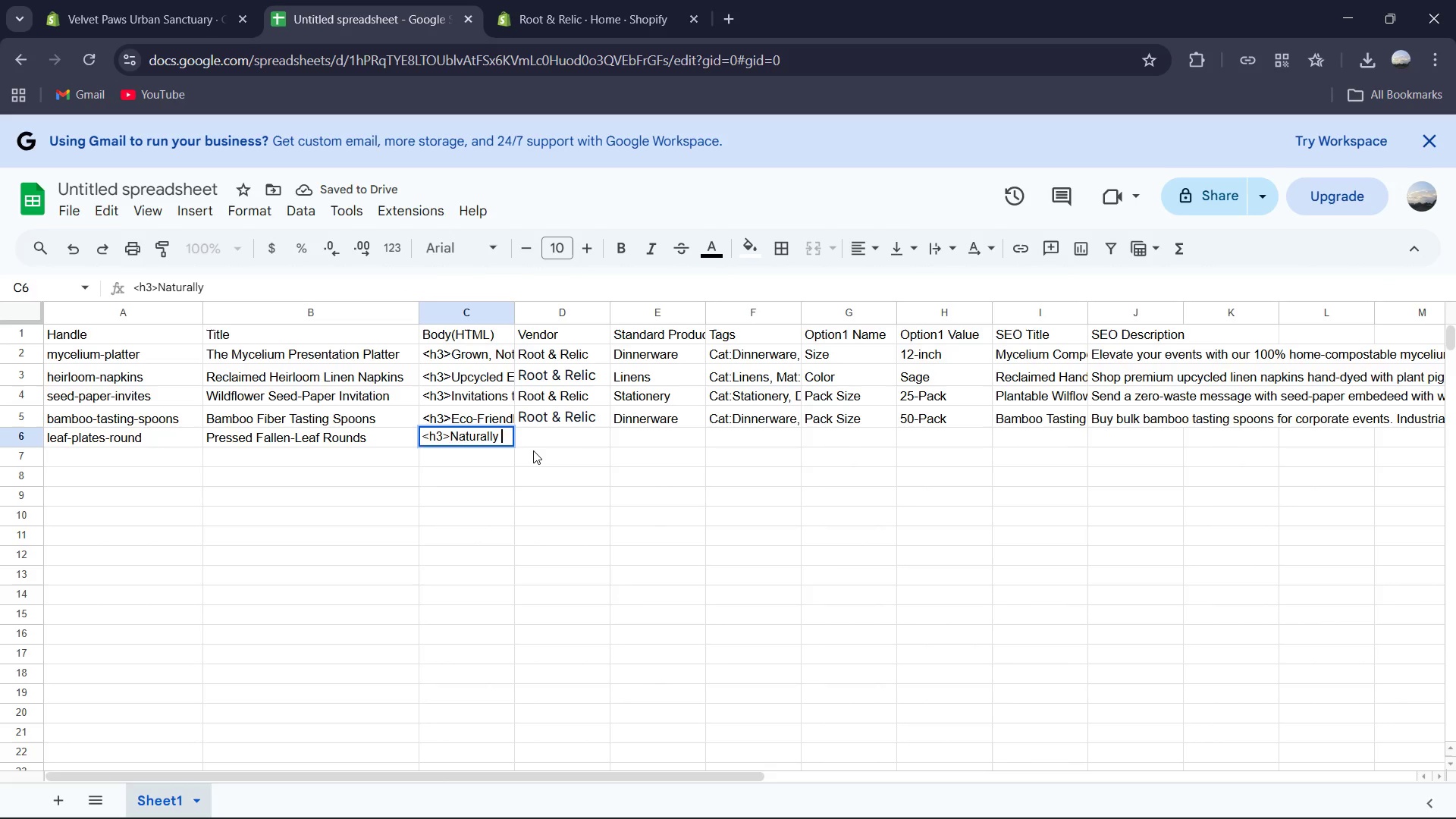 
type( Beautiful Plates<h3>)
 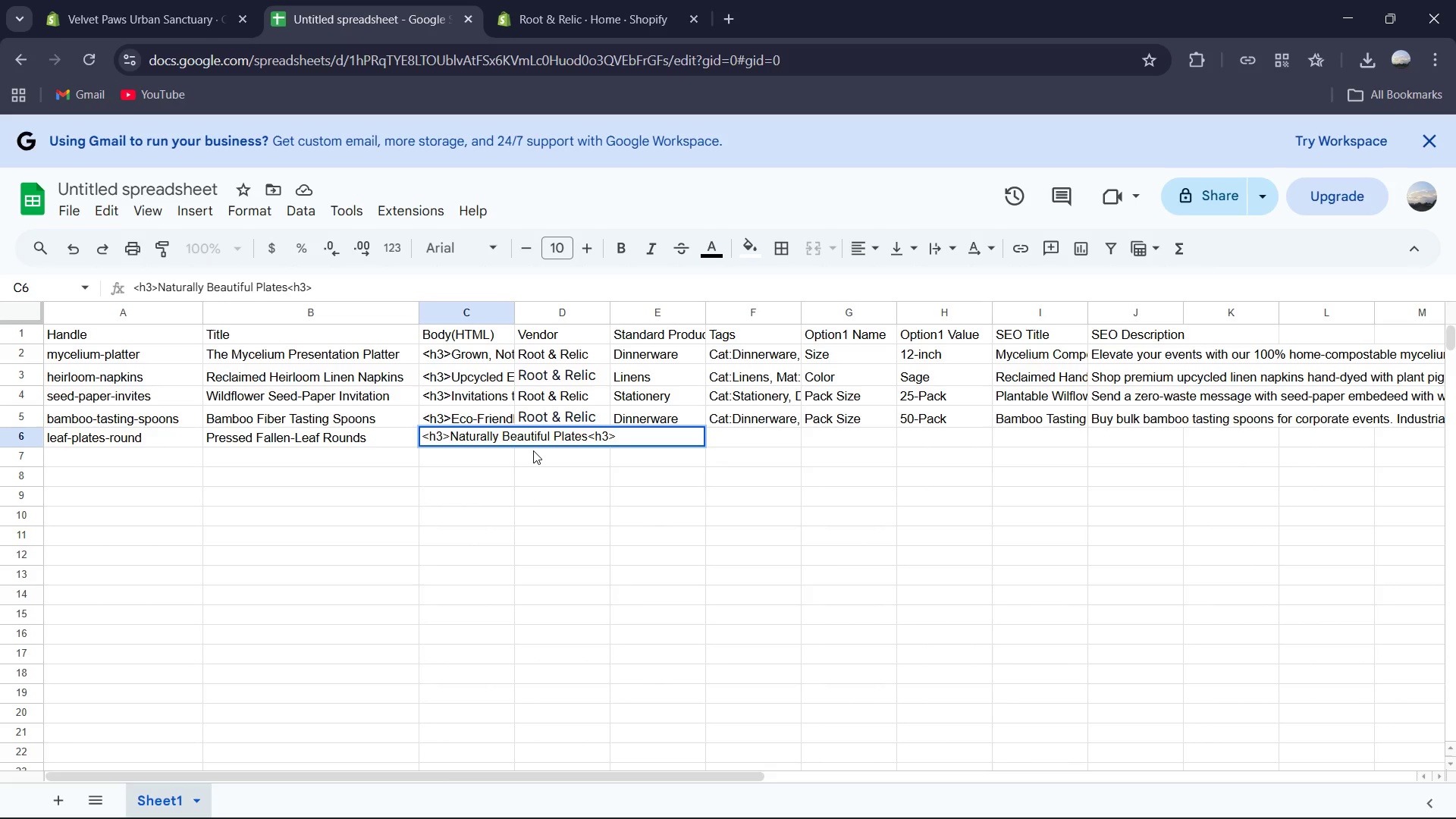 
key(ArrowLeft)
 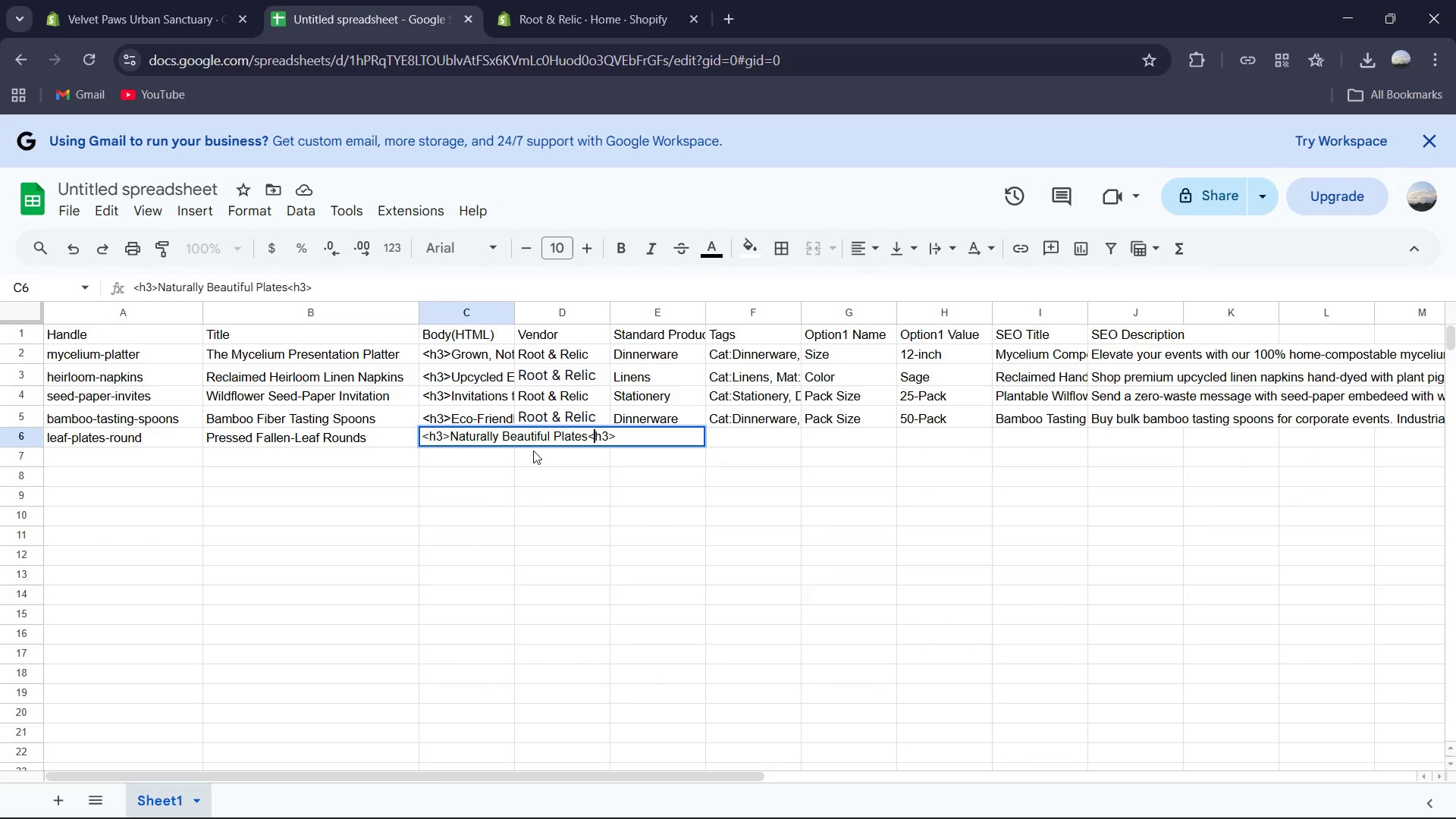 
key(ArrowLeft)
 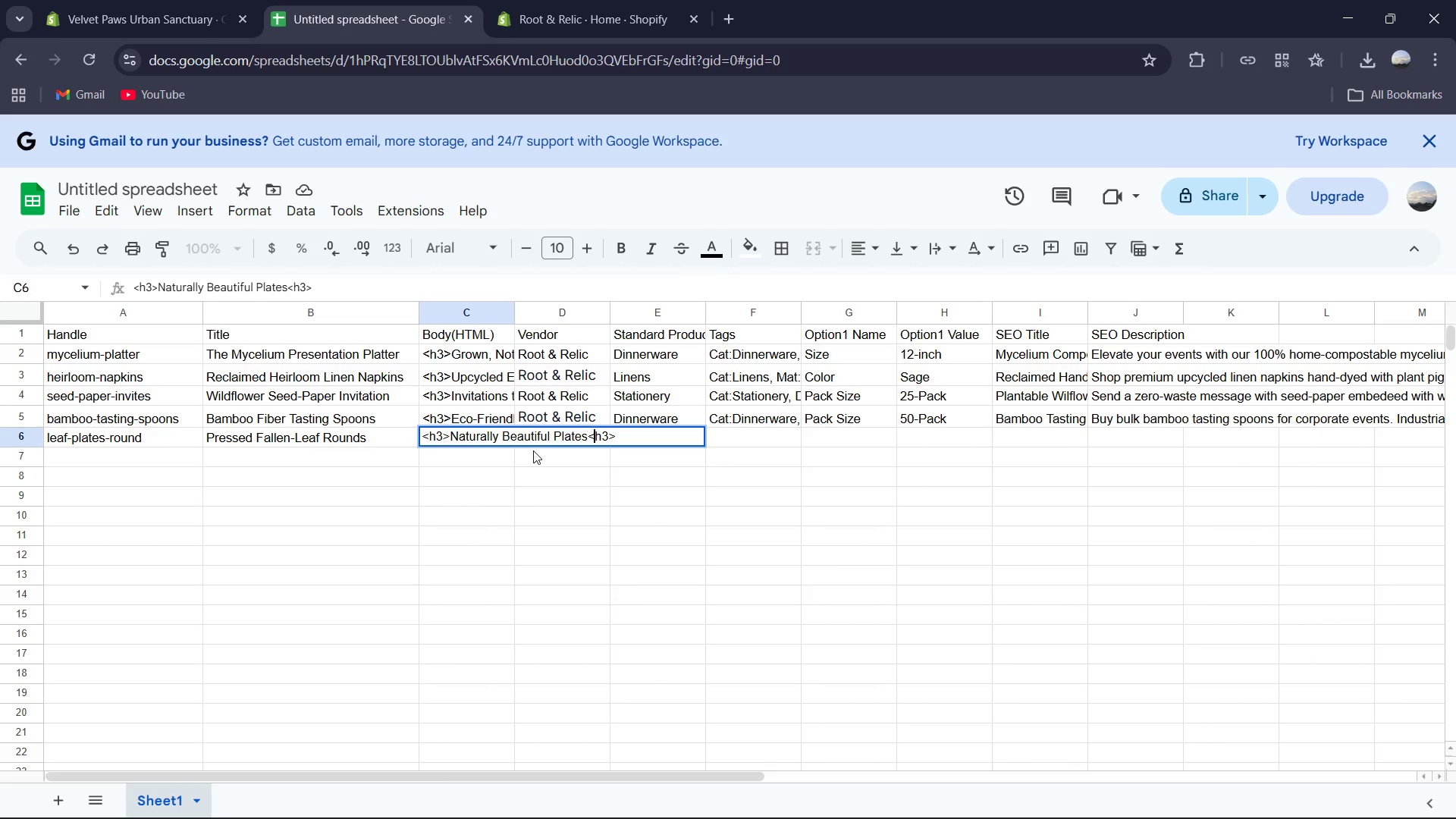 
key(ArrowLeft)
 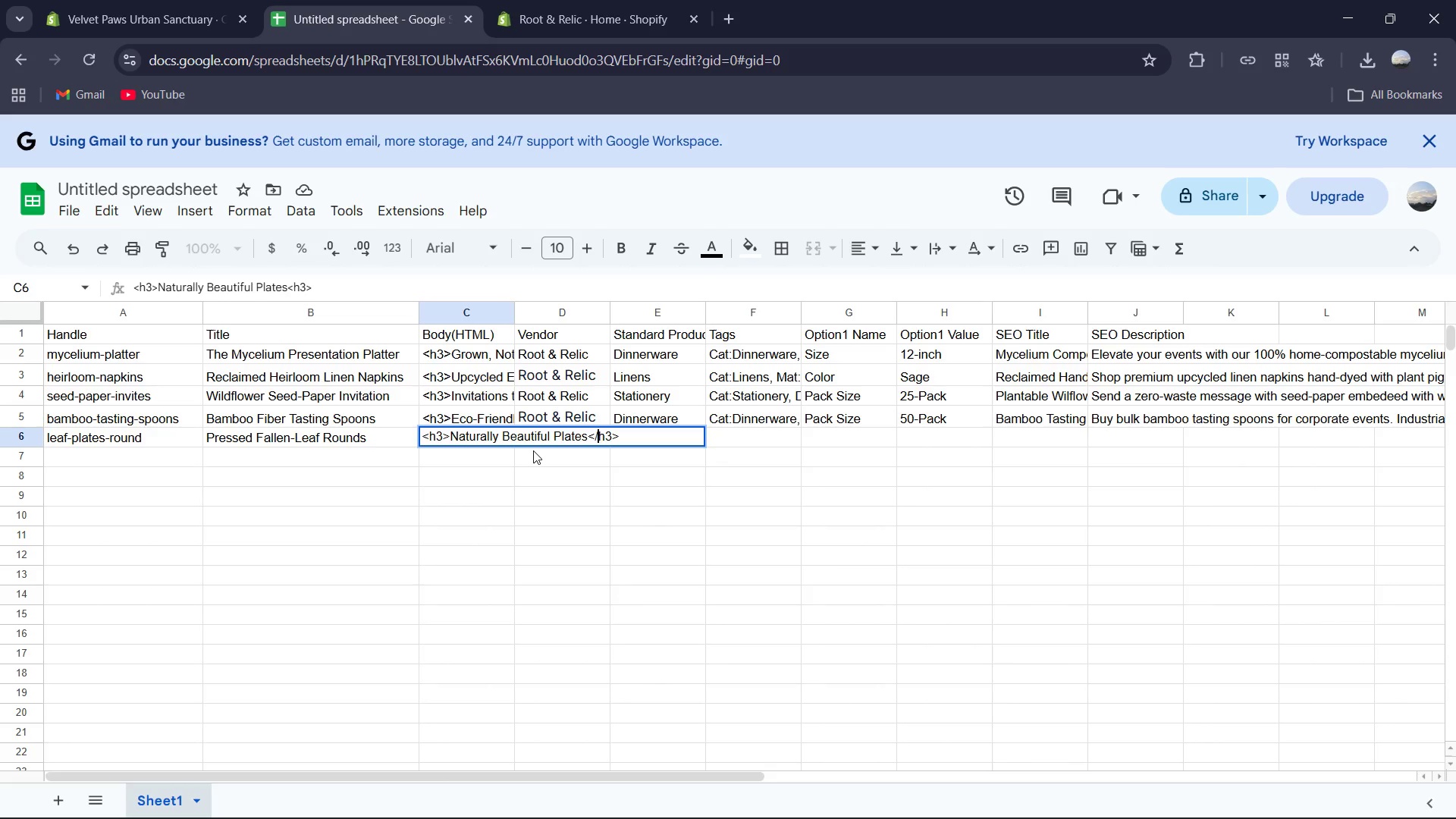 
key(Slash)
 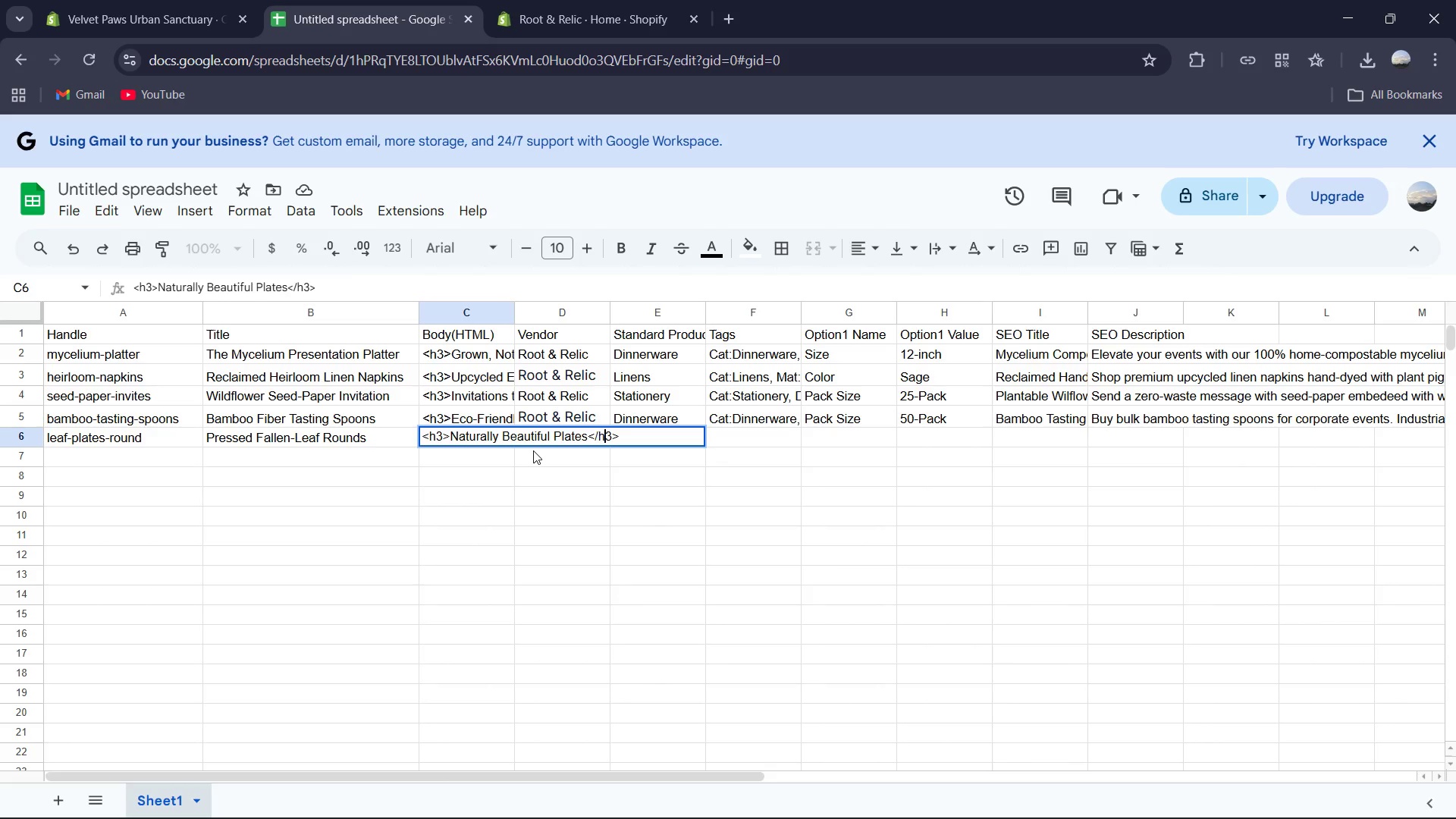 
key(ArrowRight)
 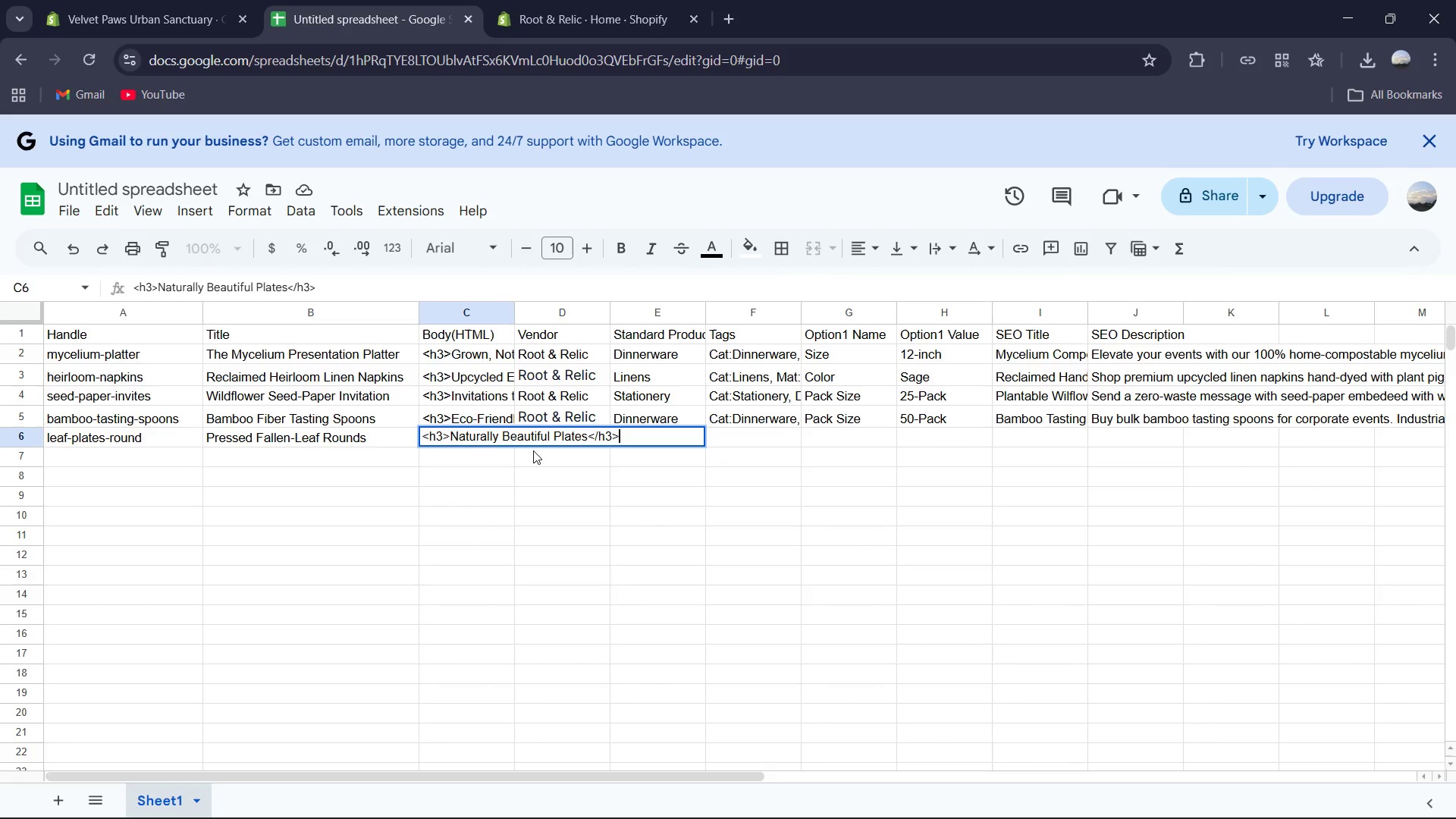 
key(ArrowRight)
 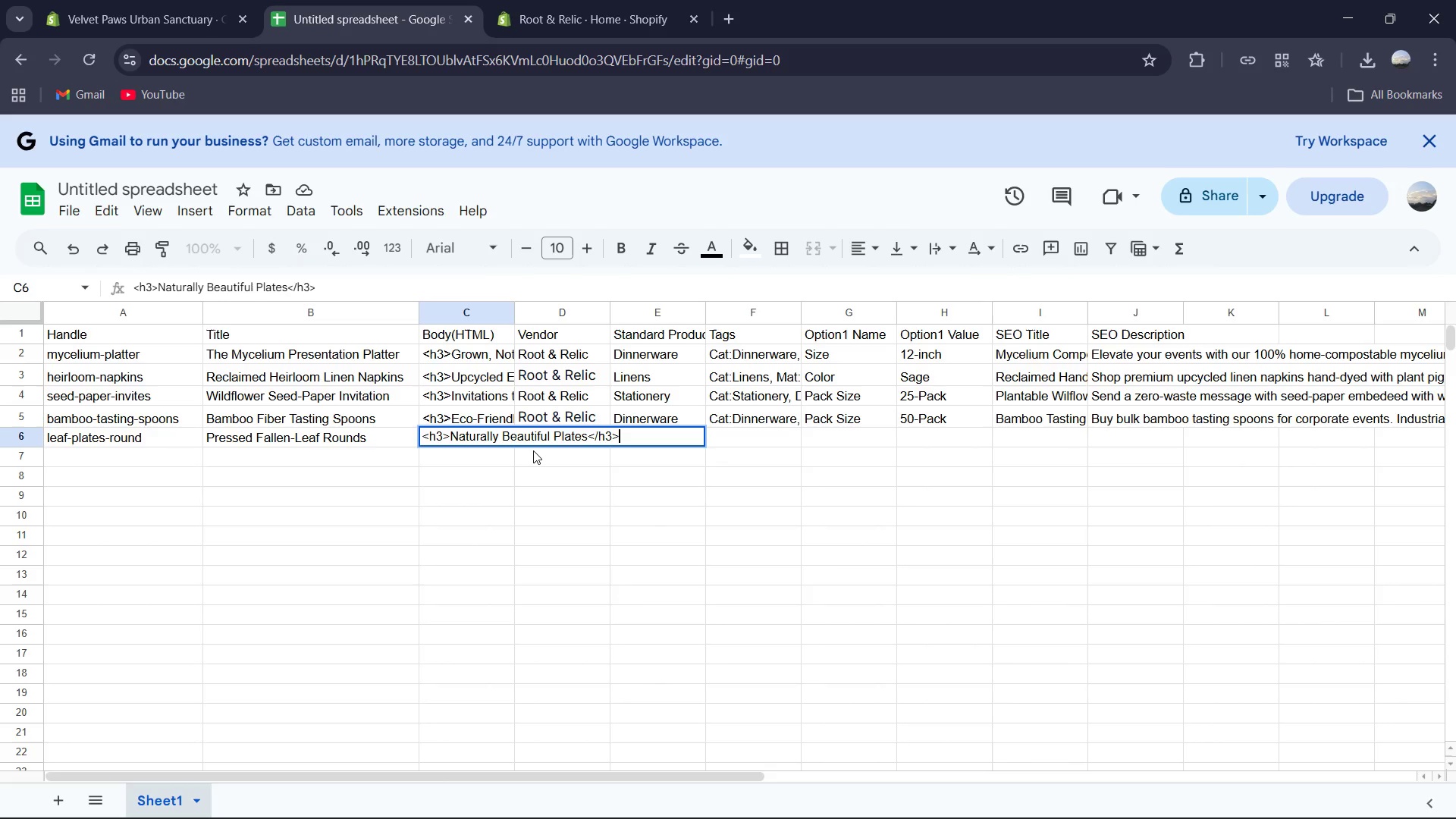 
key(ArrowRight)
 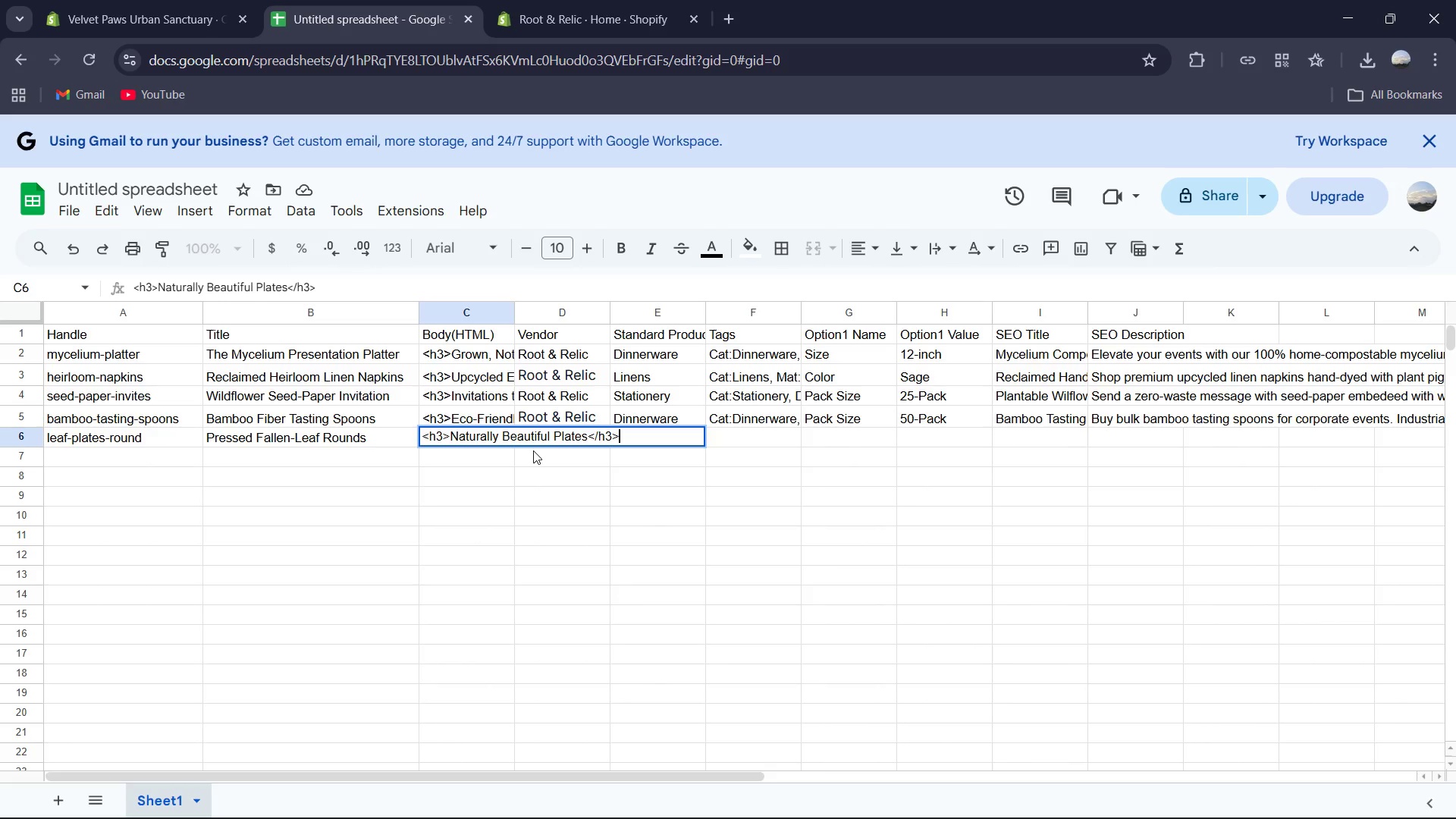 
key(Shift+Comma)
 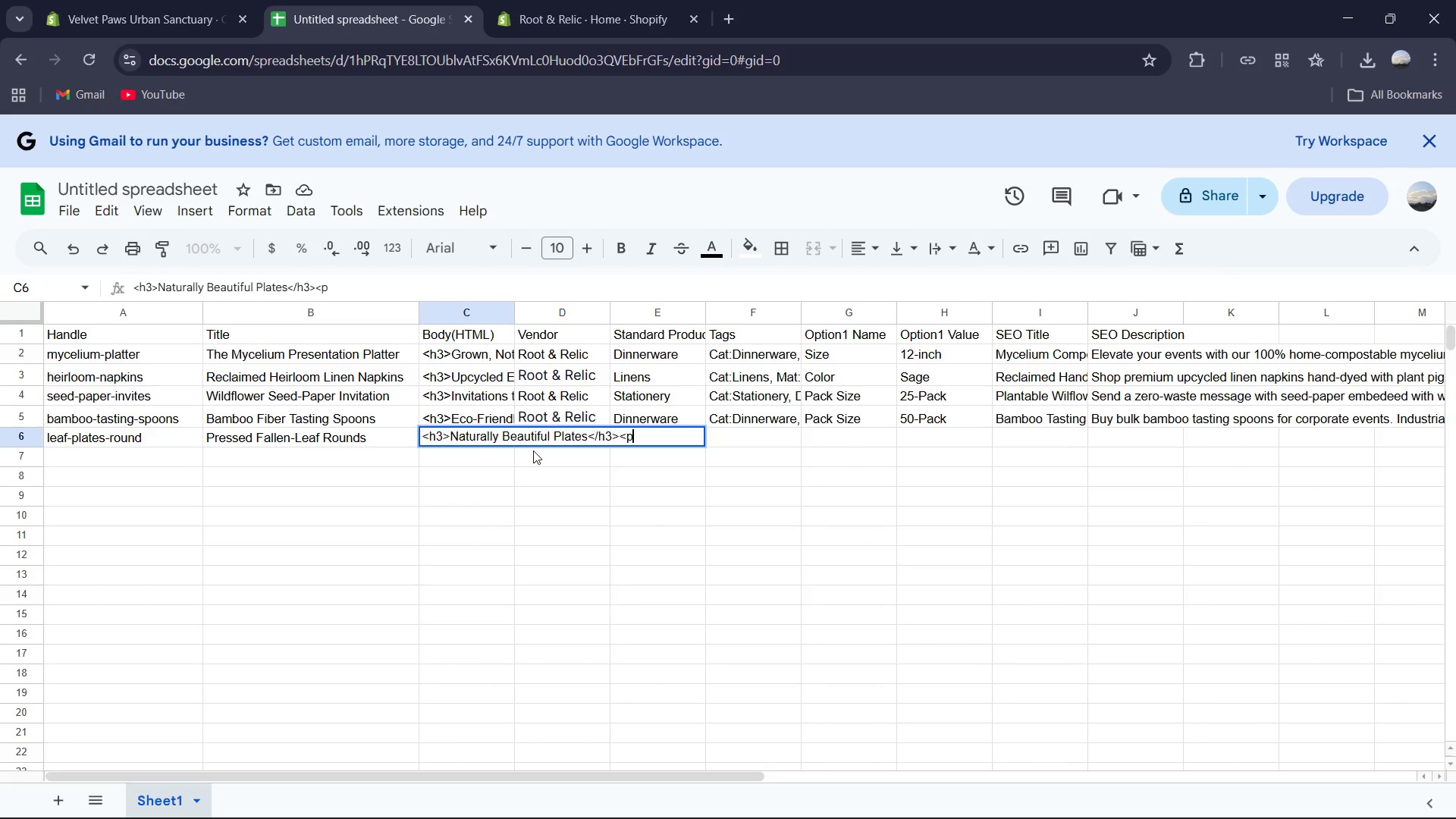 
key(P)
 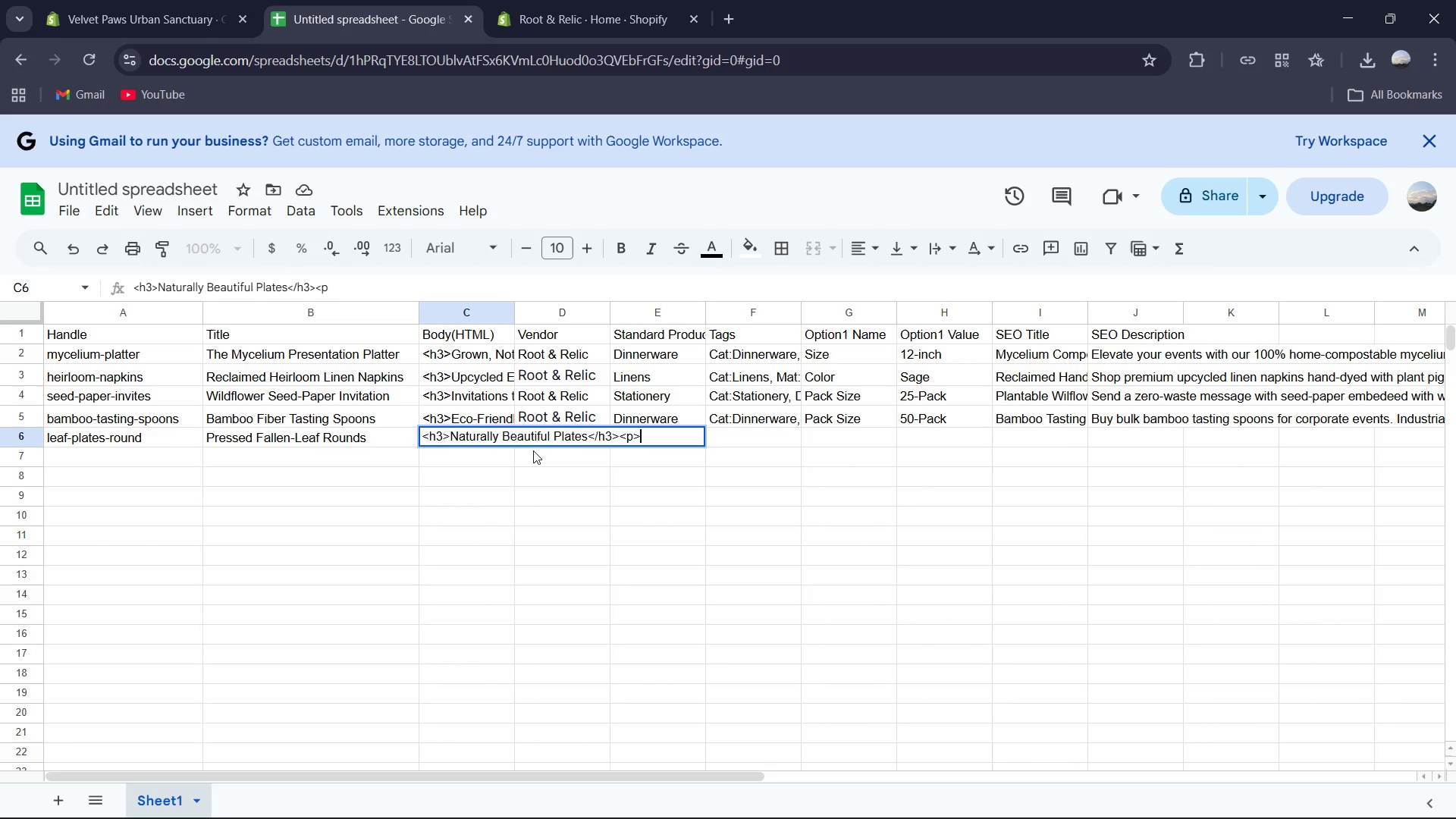 
key(Shift+ShiftRight)
 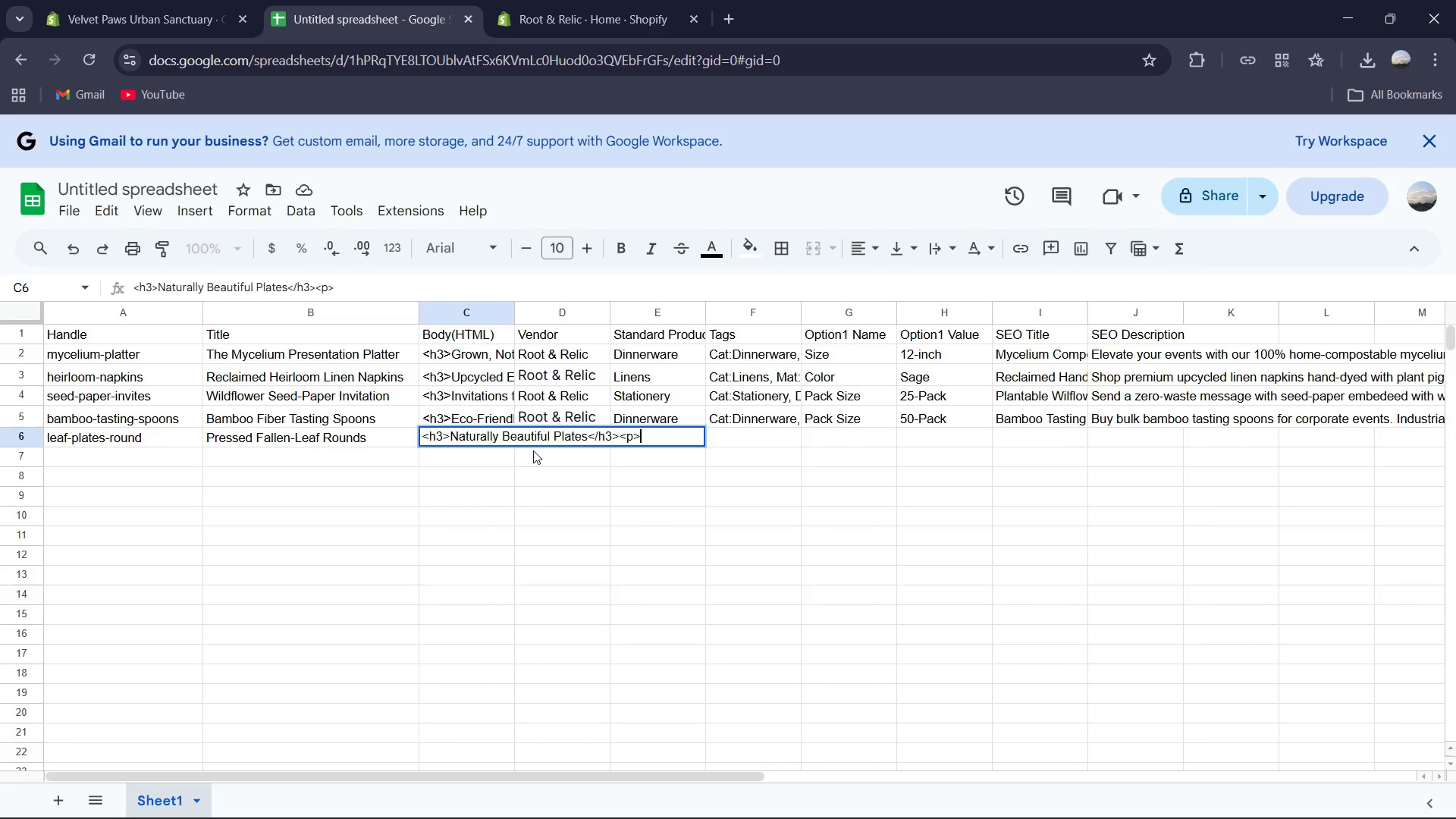 
key(Shift+Period)
 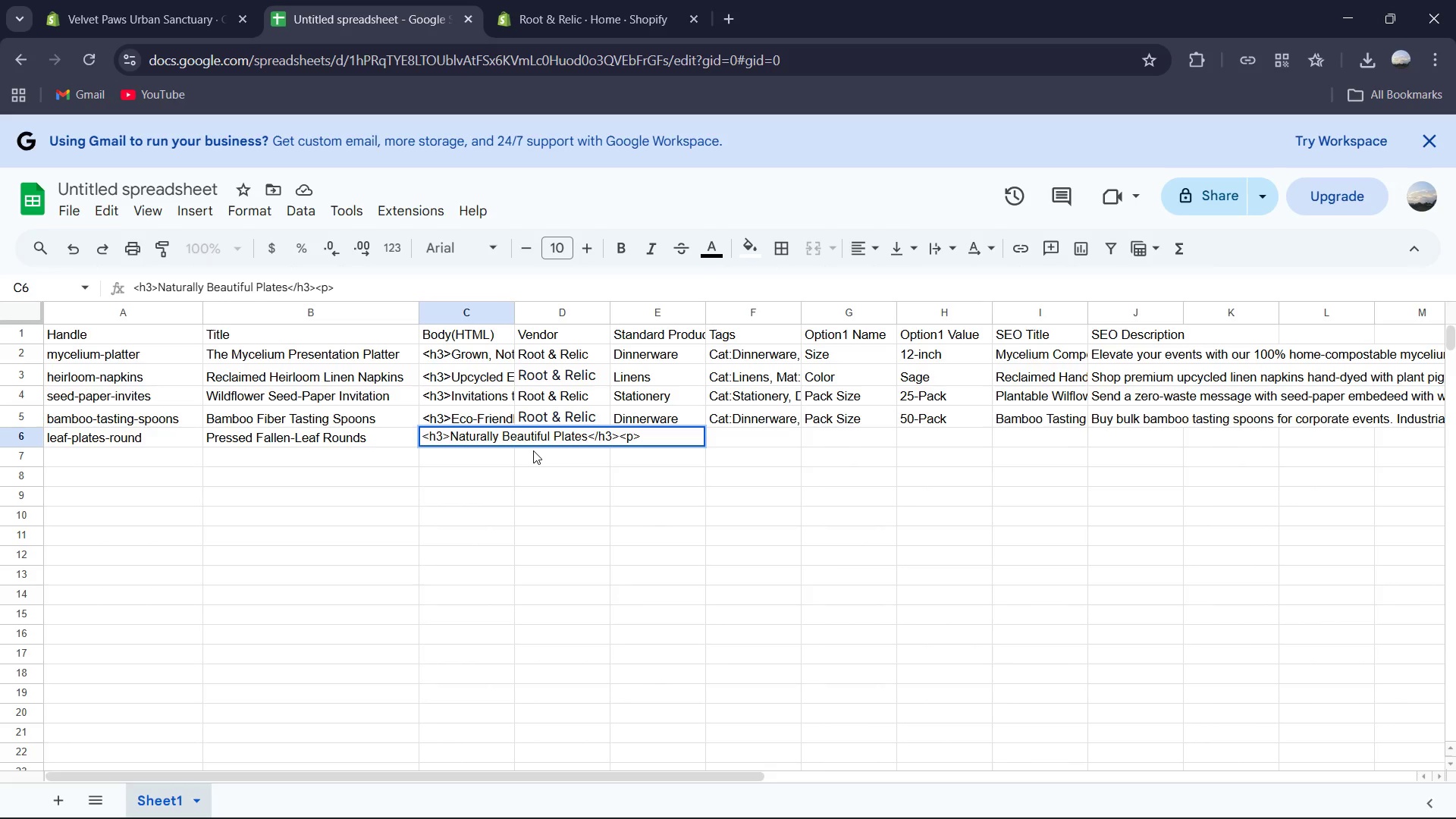 
key(Shift+ShiftRight)
 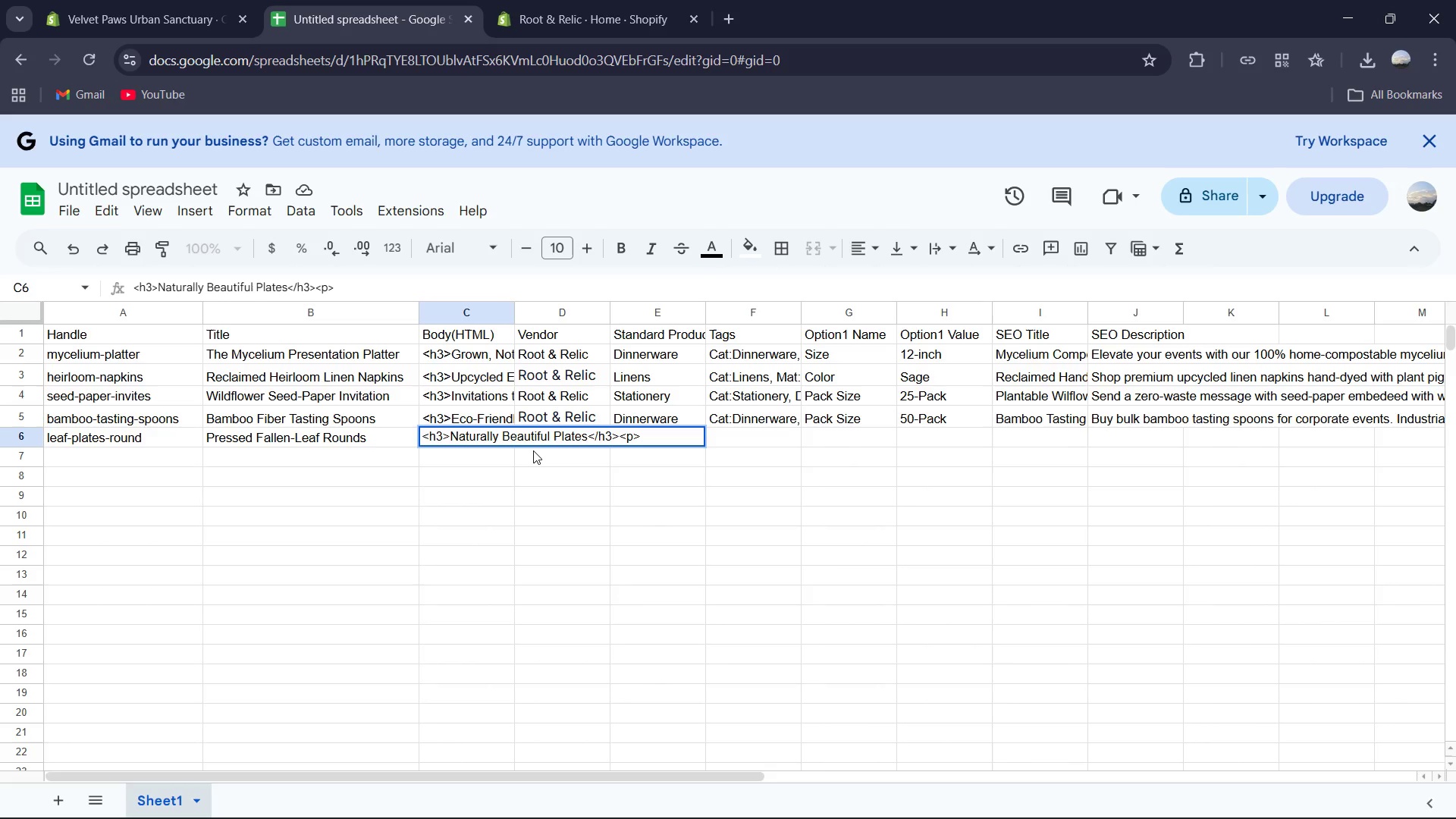 
key(Shift+ShiftRight)
 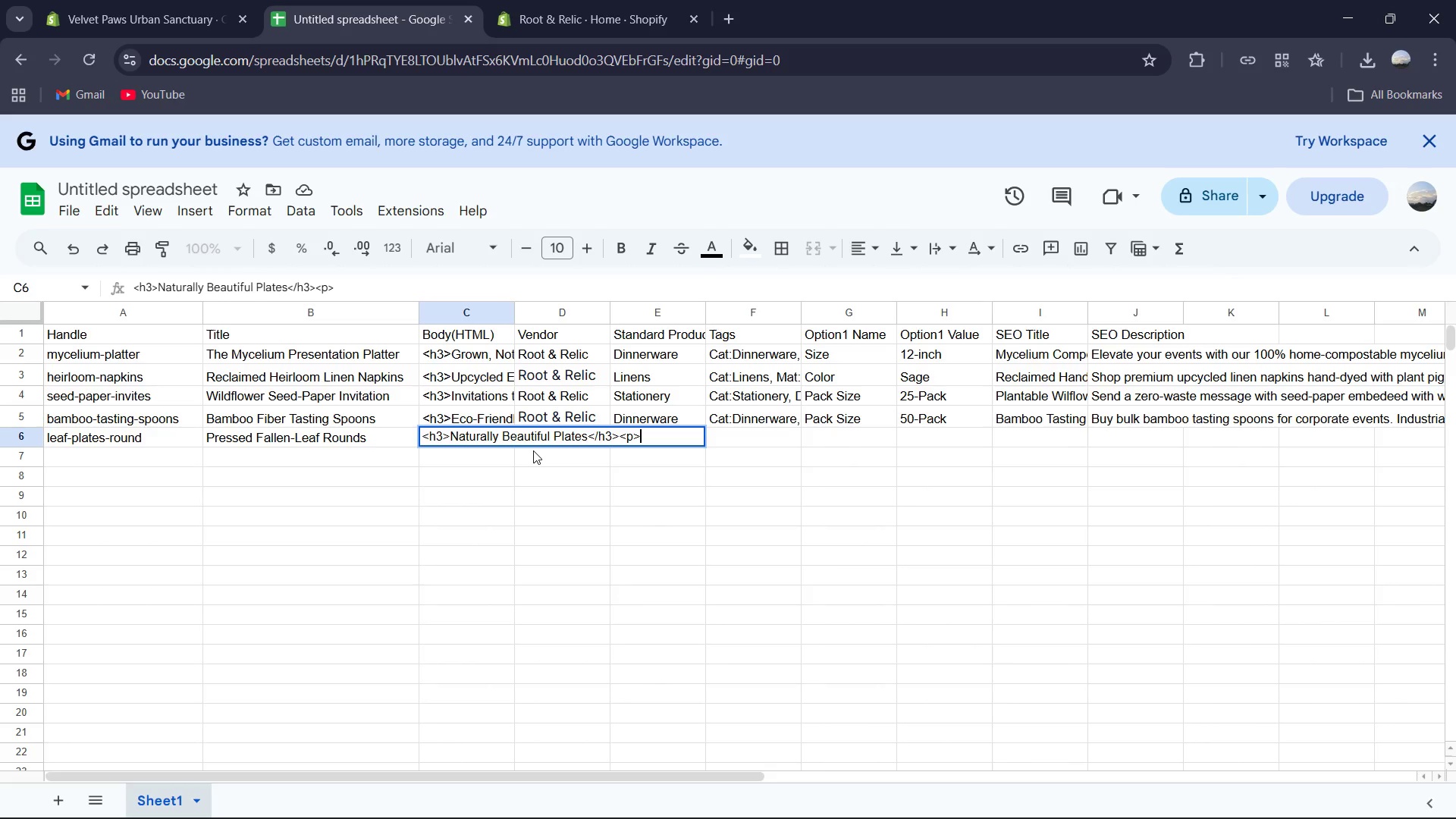 
key(ArrowRight)
 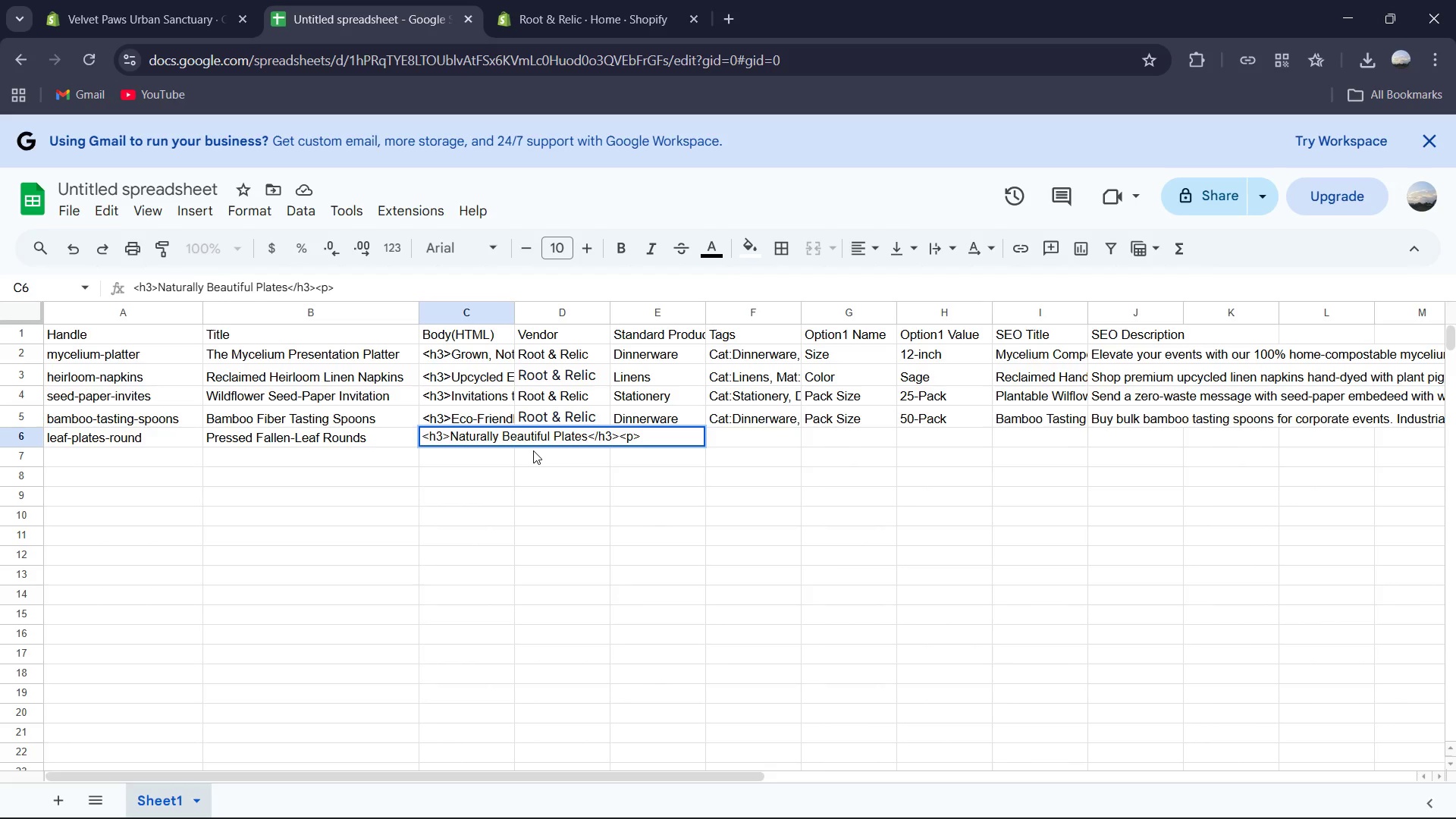 
key(Shift+Comma)
 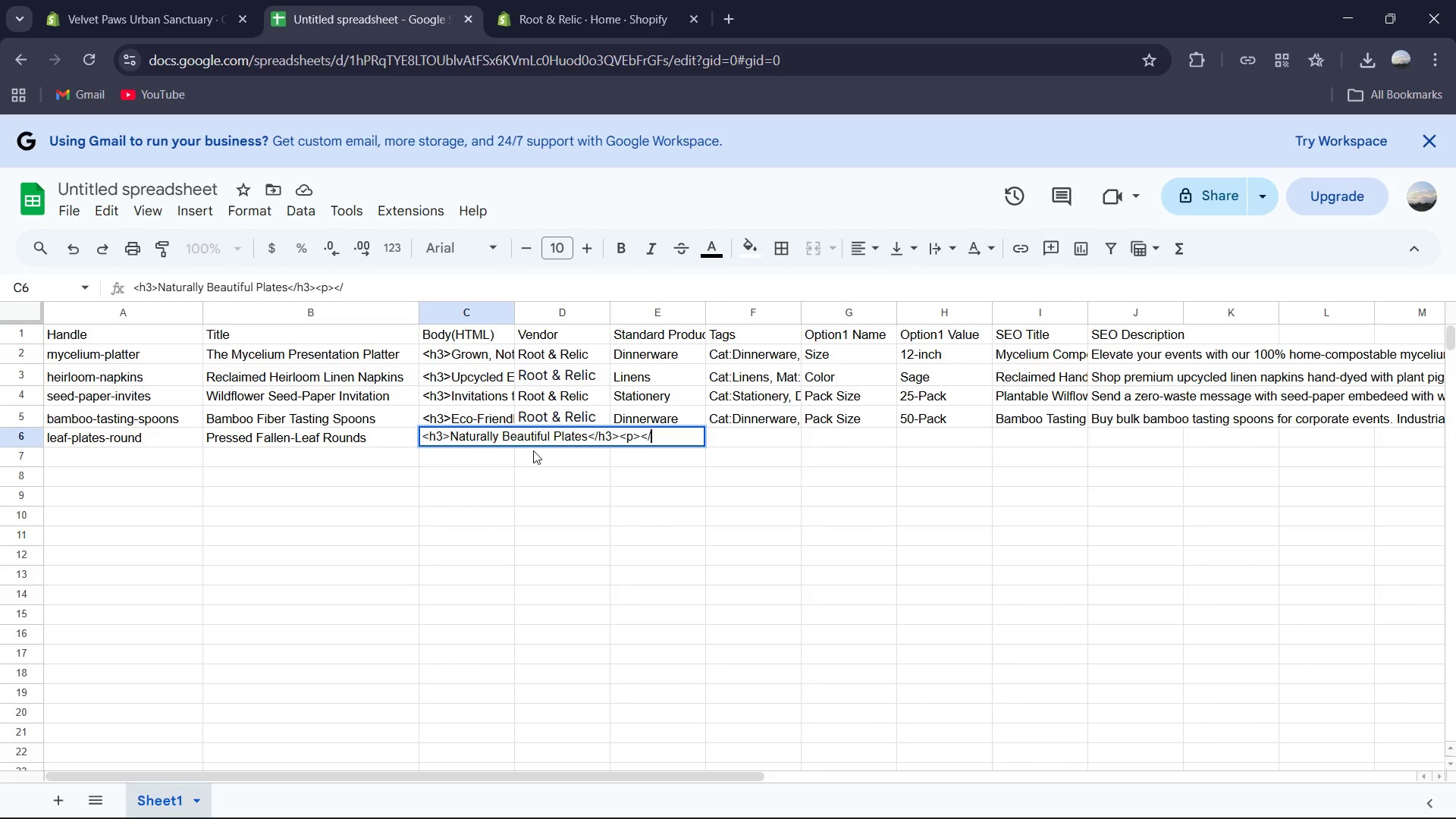 
key(Slash)
 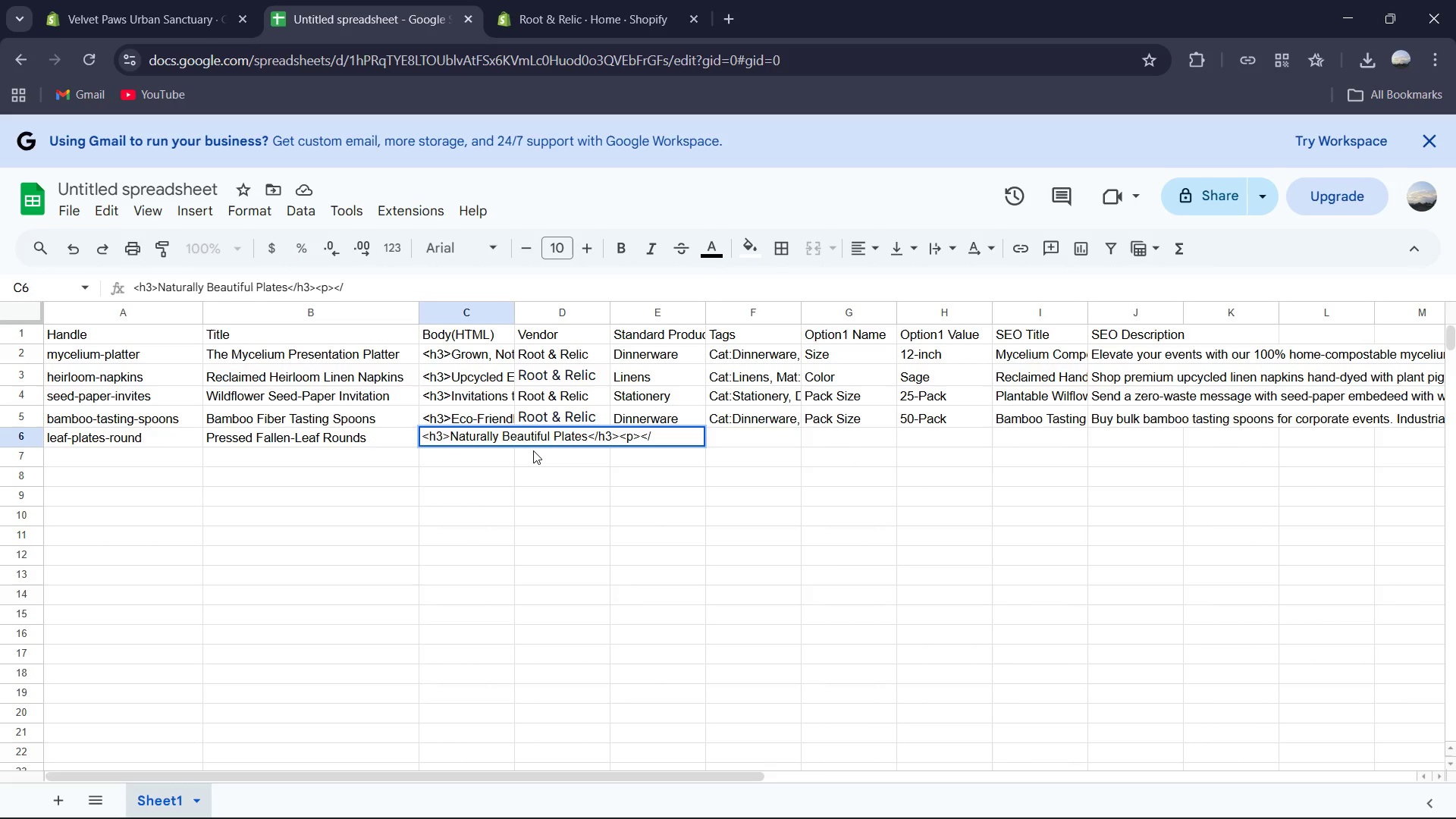 
hold_key(key=ShiftRight, duration=0.44)
 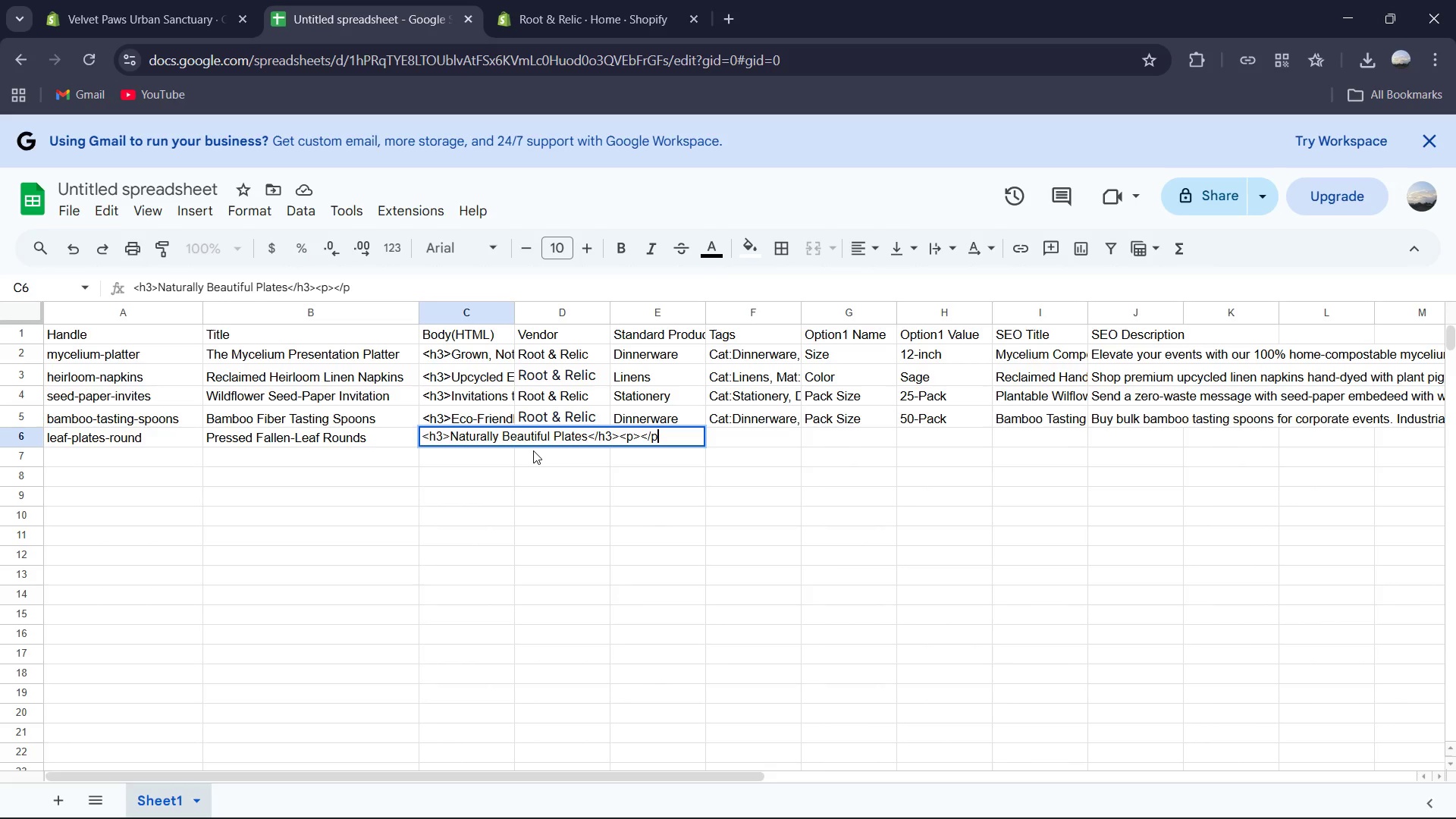 
key(P)
 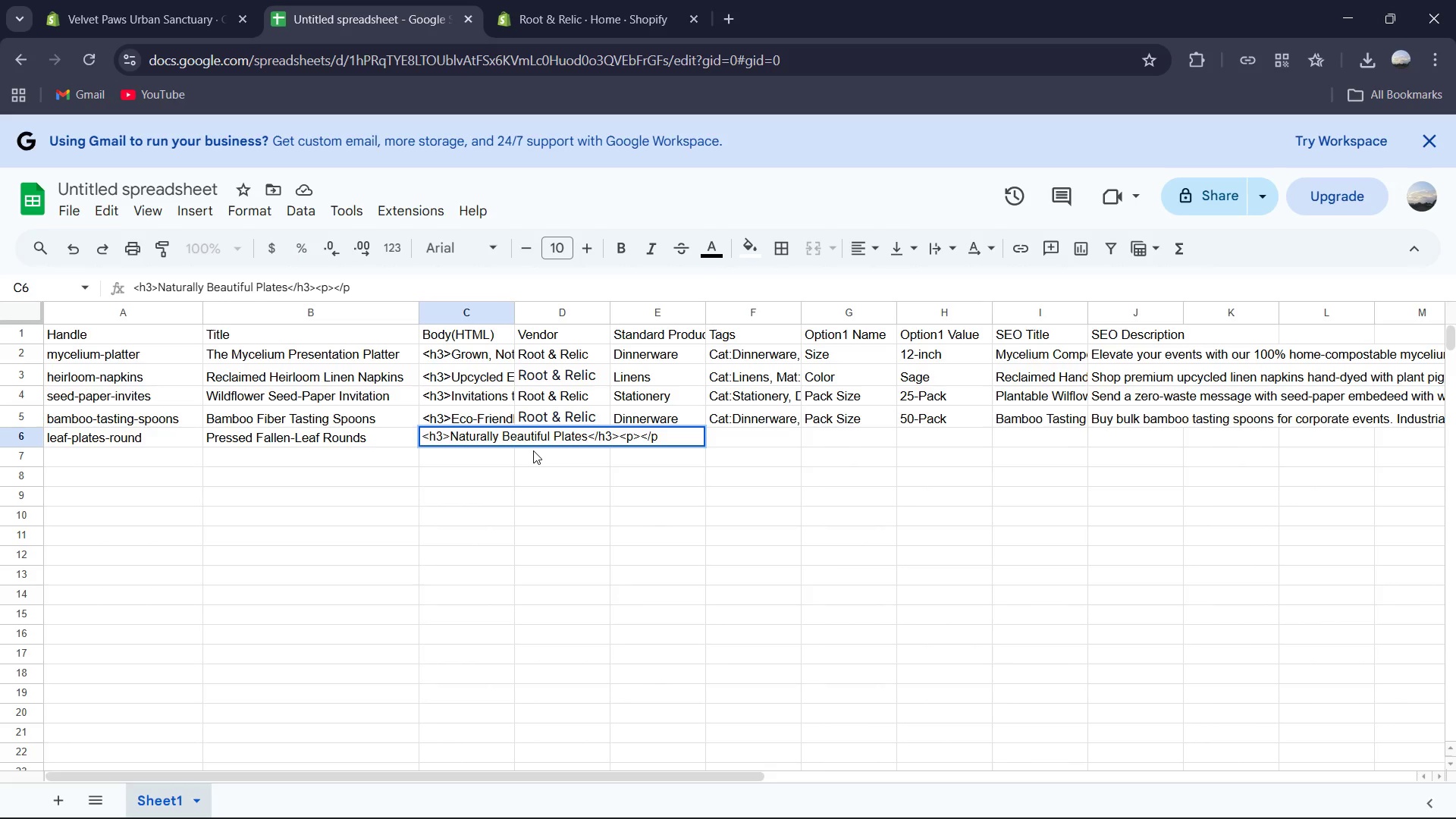 
key(Shift+Period)
 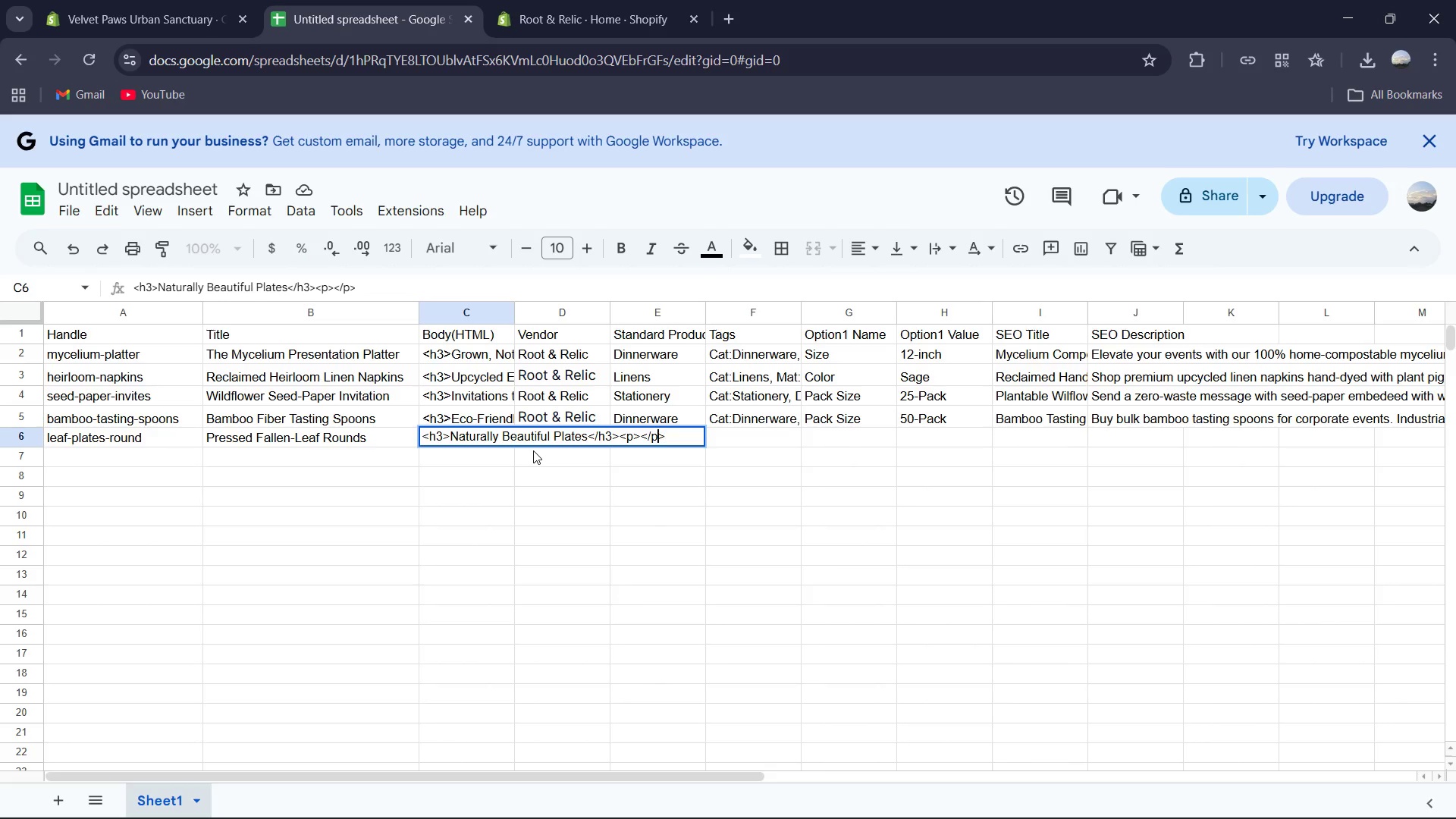 
key(ArrowLeft)
 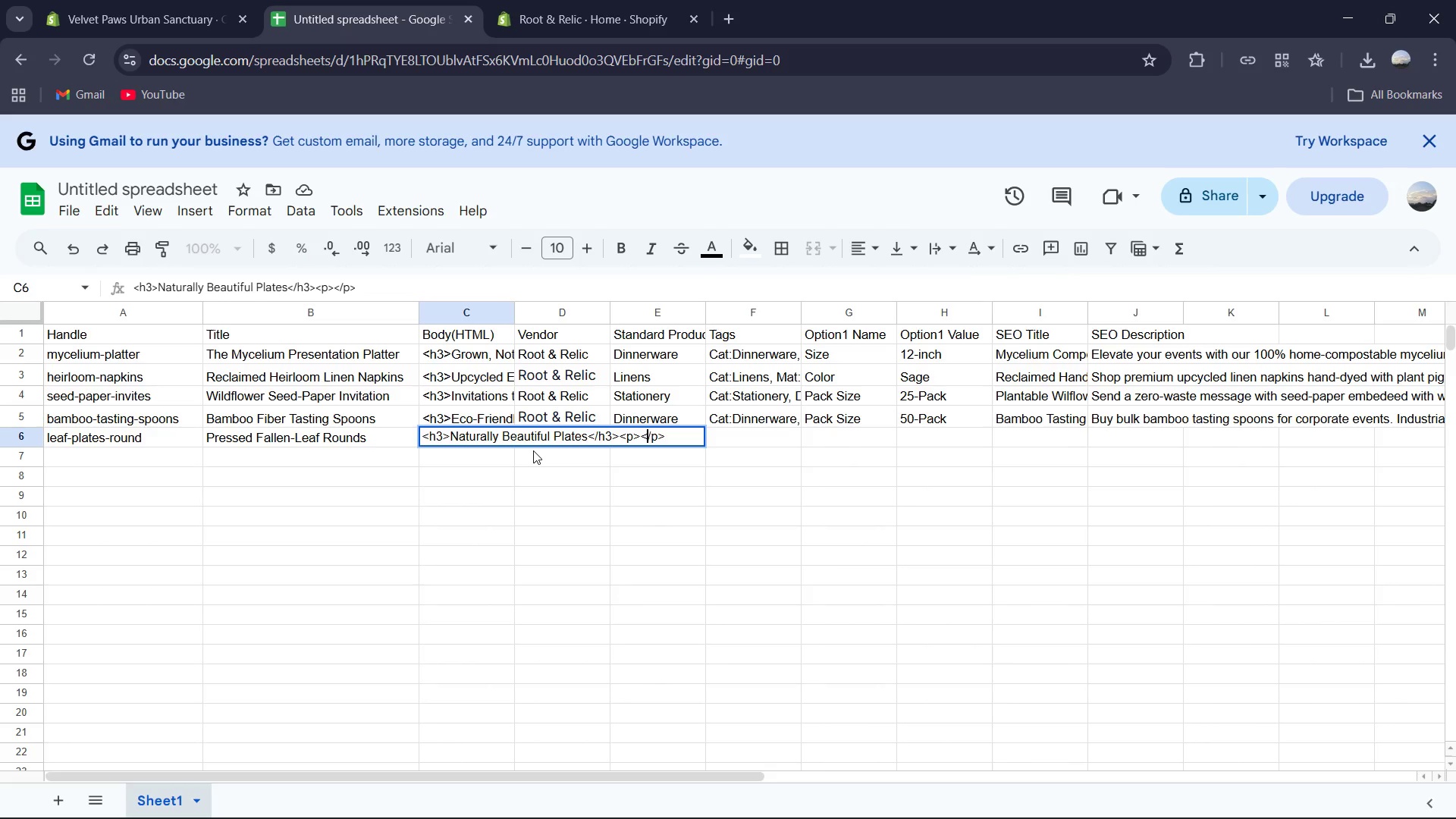 
key(ArrowLeft)
 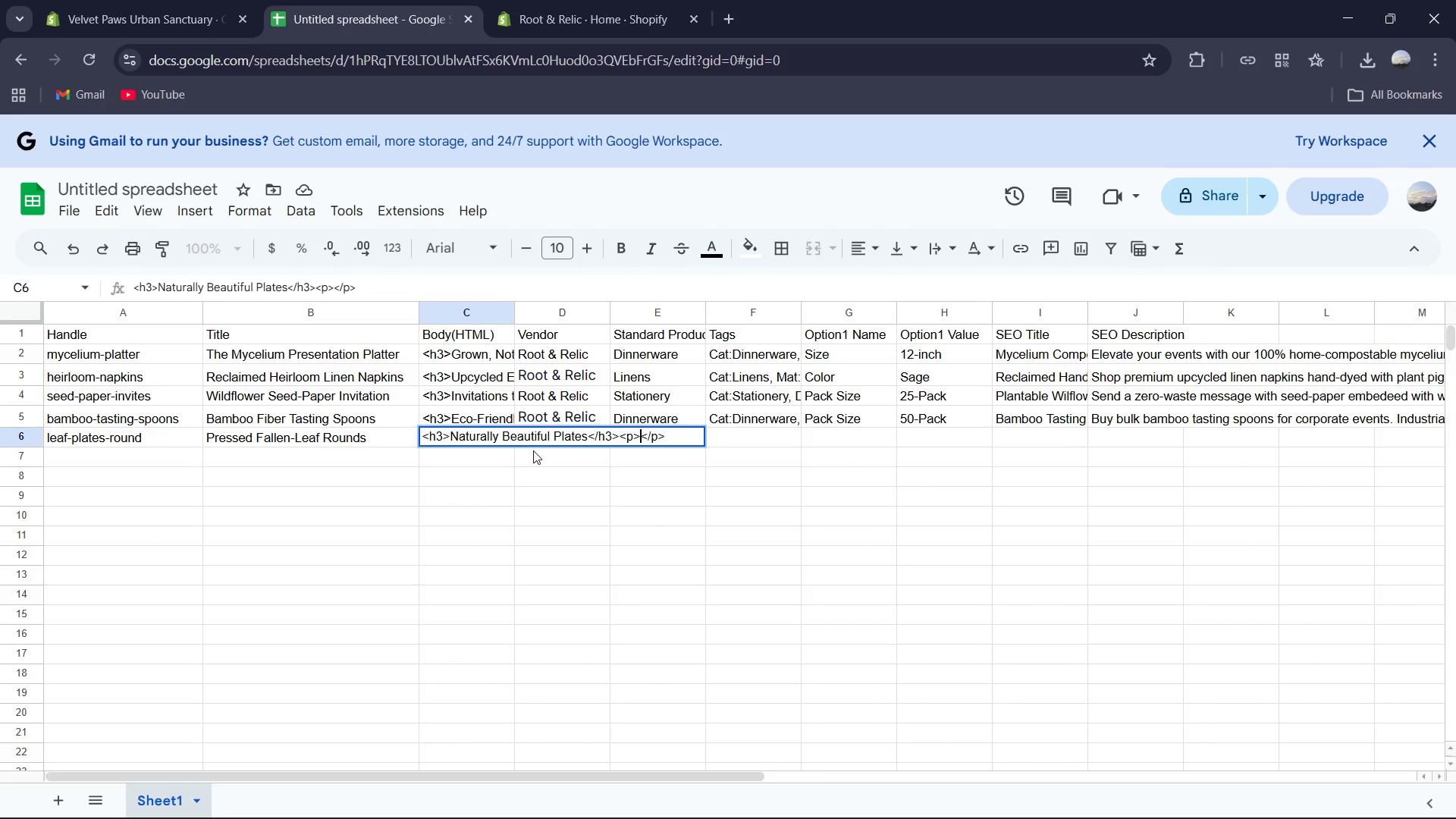 
key(ArrowLeft)
 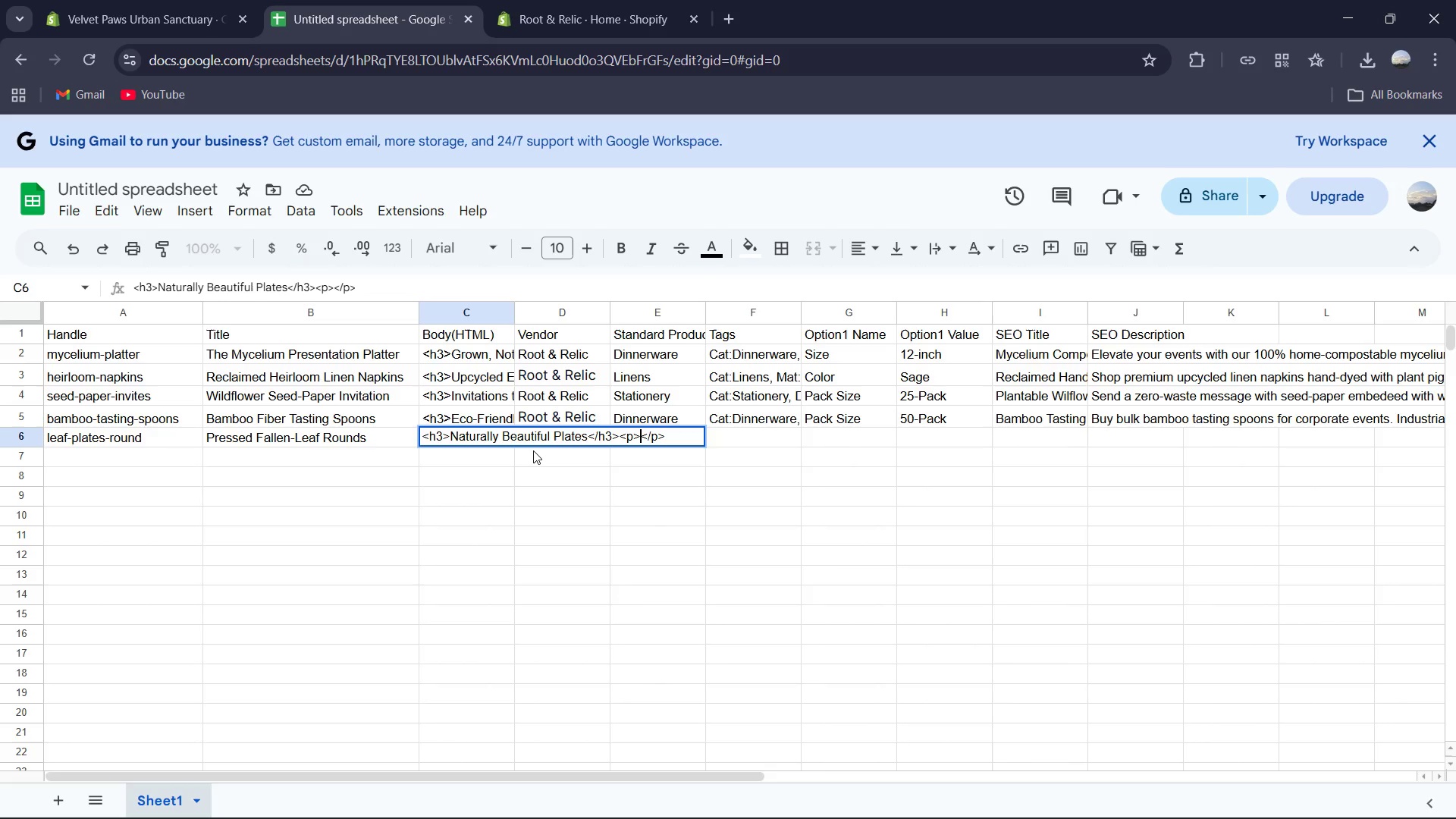 
key(ArrowLeft)
 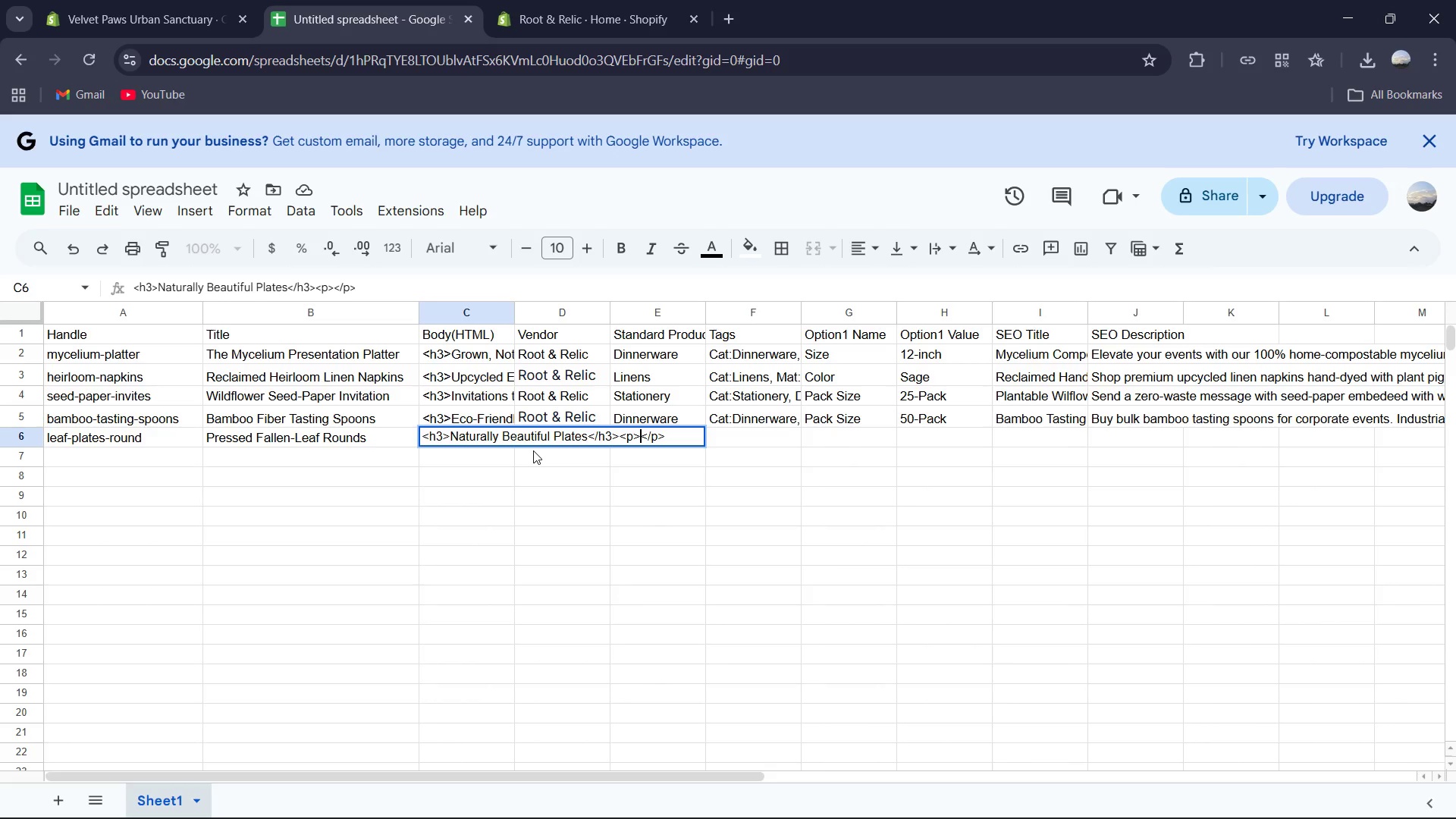 
type(Heat-pressed from naturally fallen Areca palm leaves. Each plate has a unique wood-grain look.)
 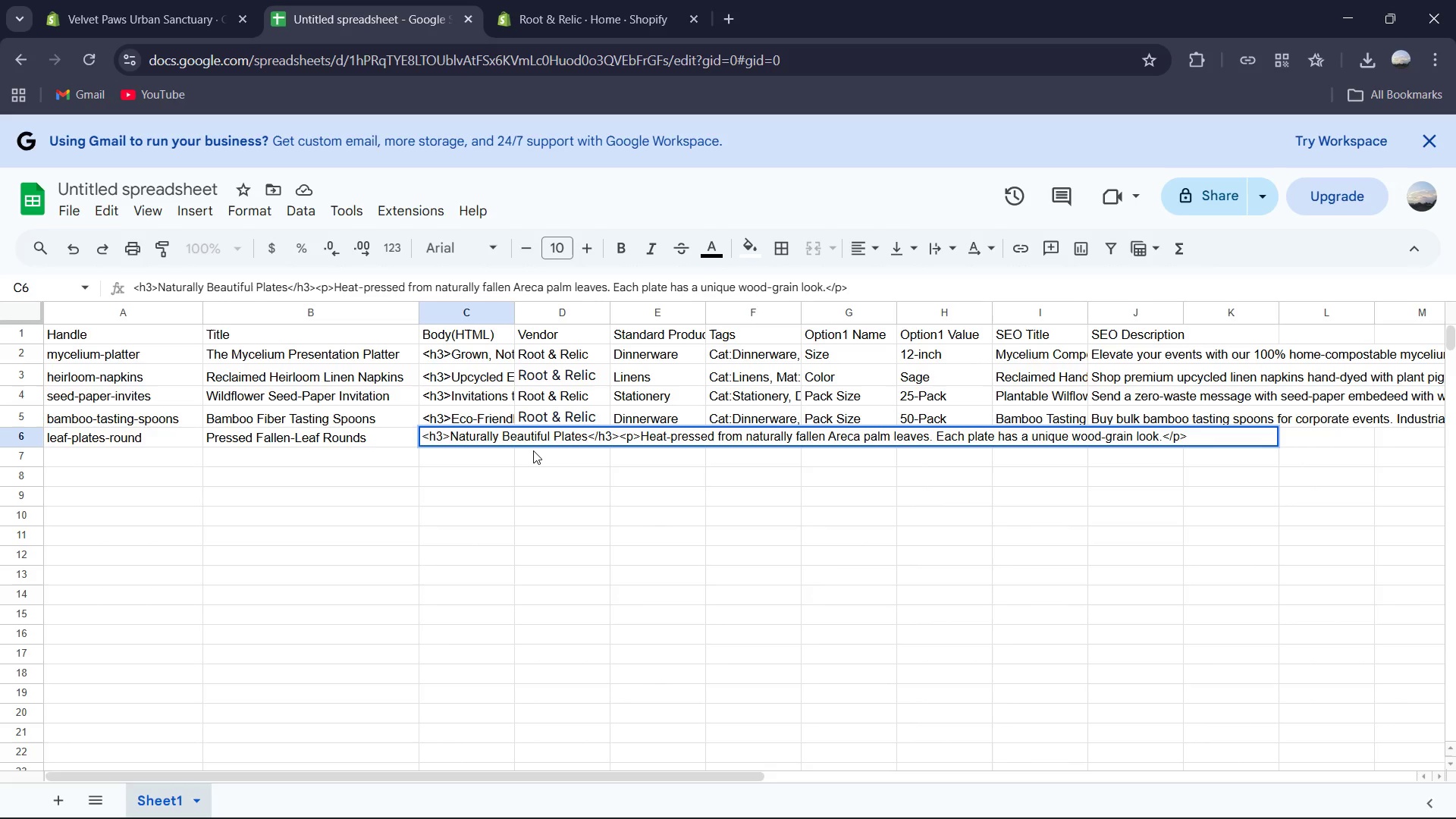 
 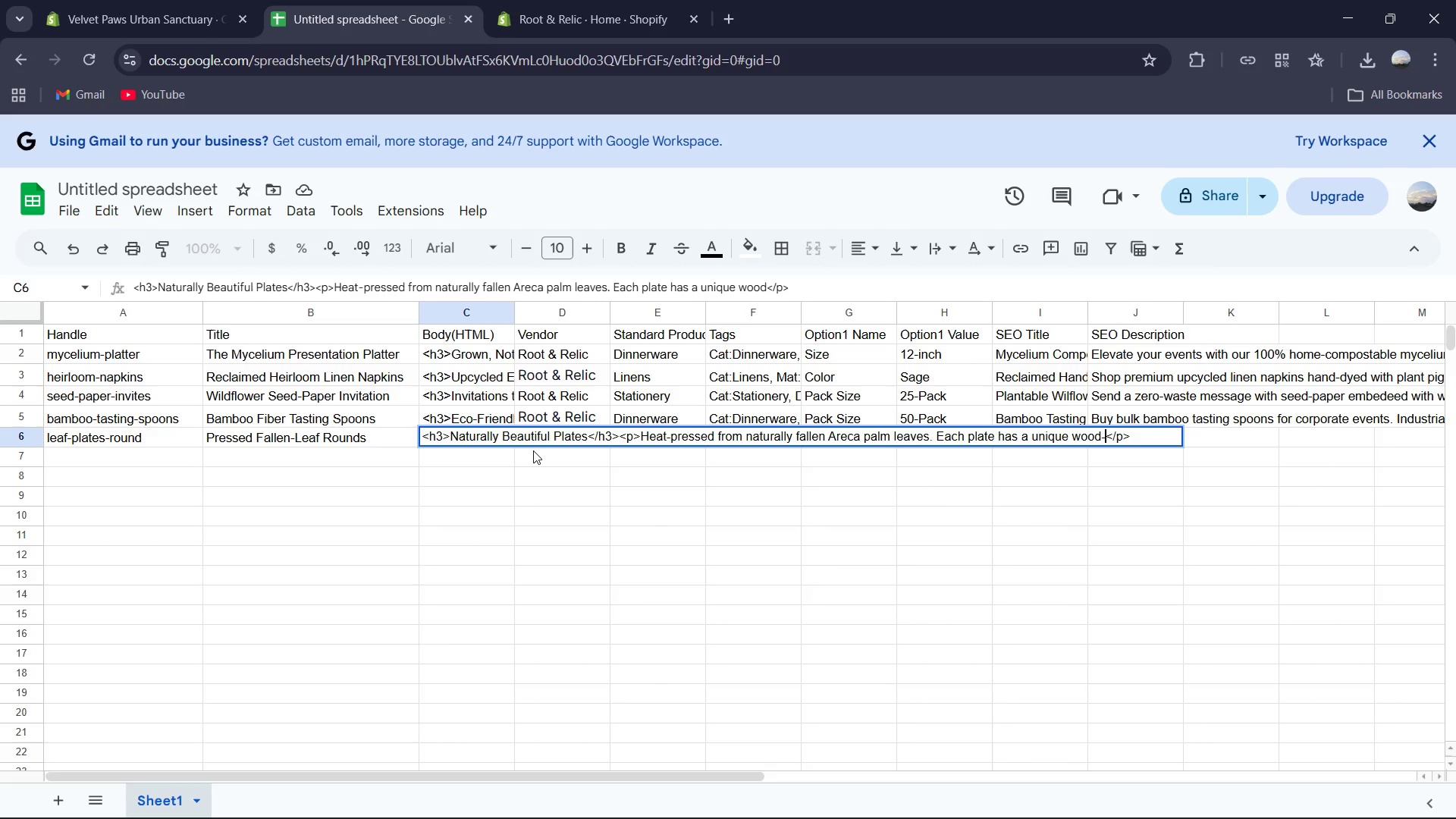 
hold_key(key=ShiftRight, duration=0.45)
 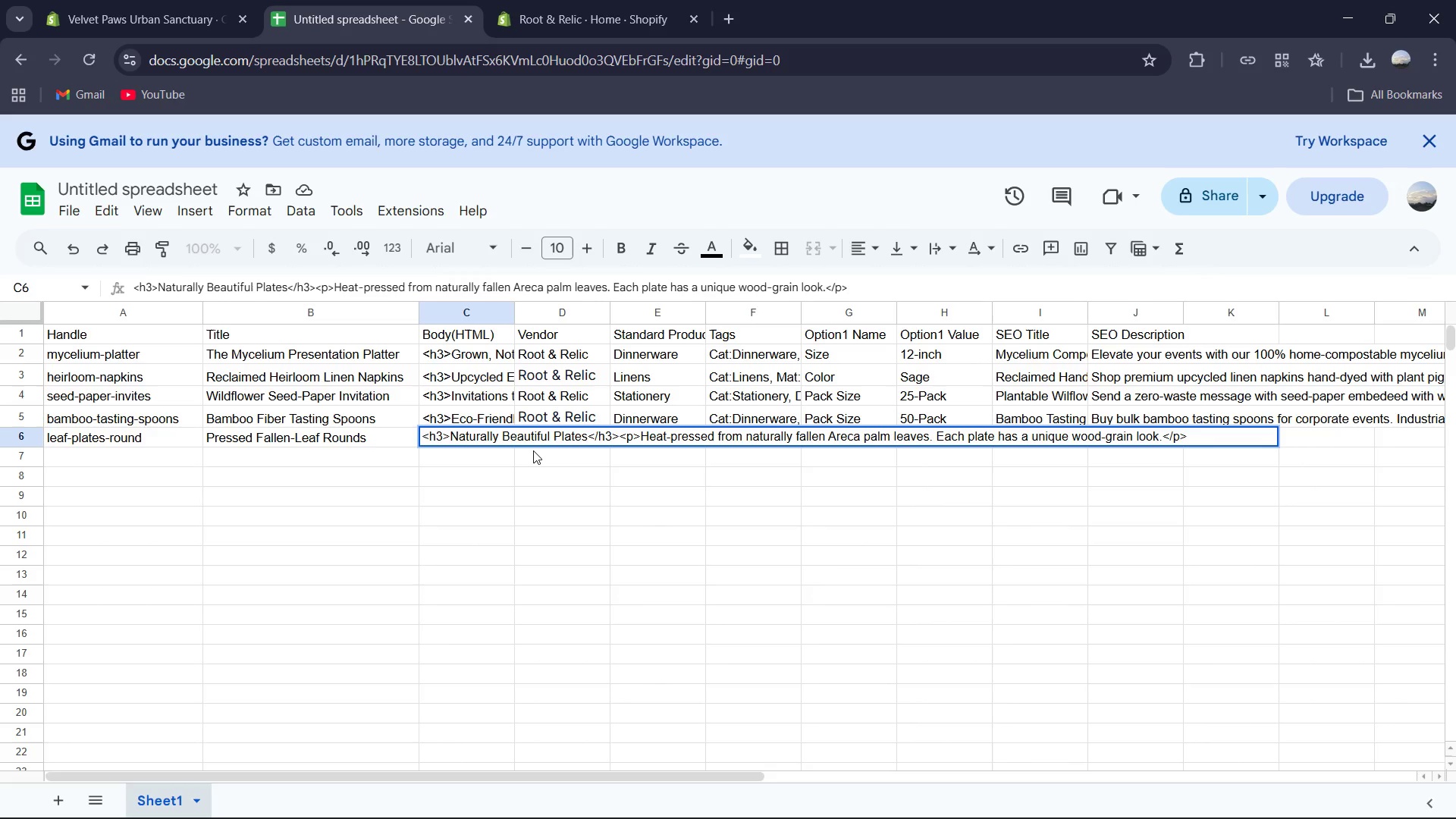 
key(ArrowRight)
 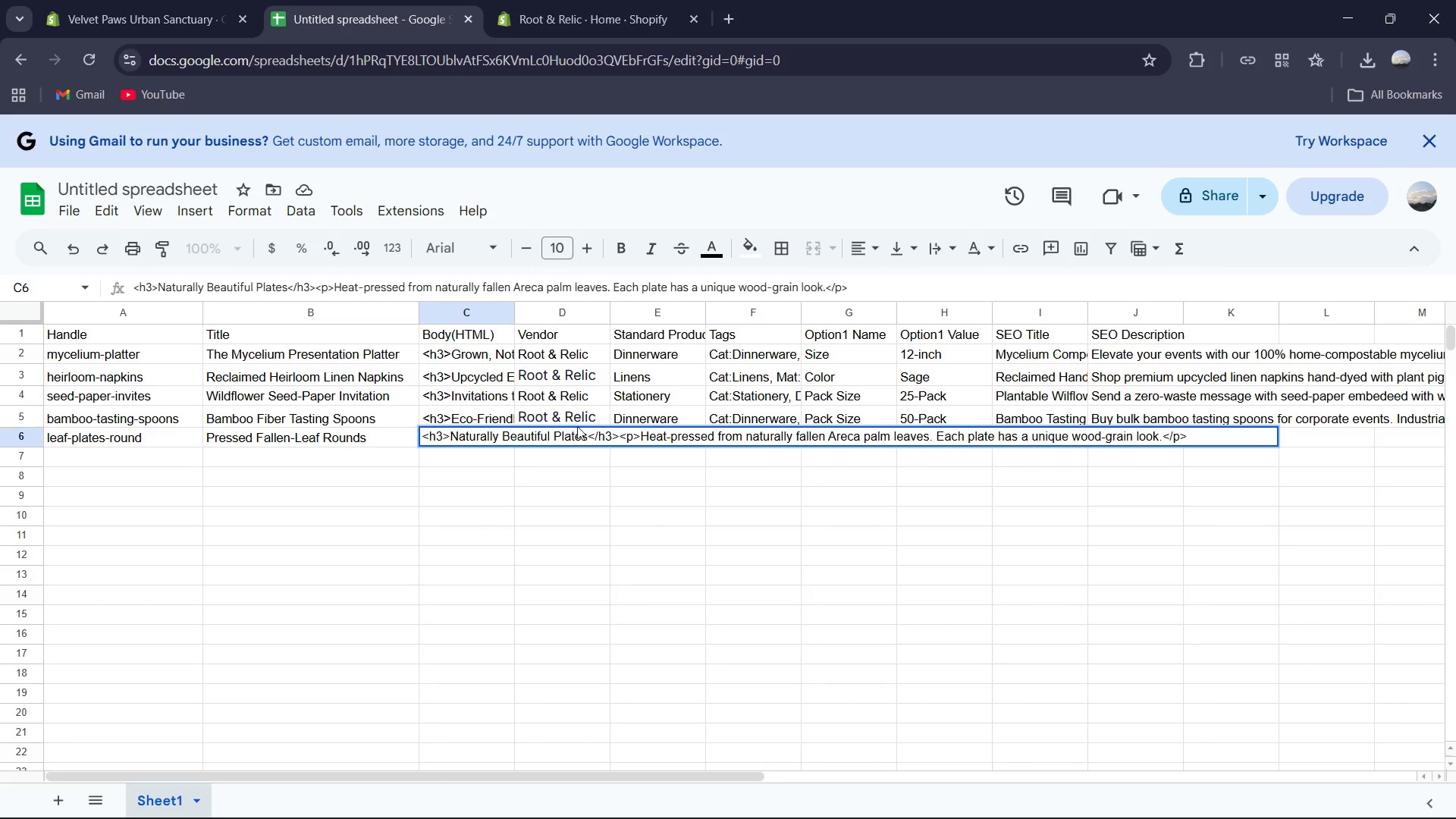 
left_click([563, 416])
 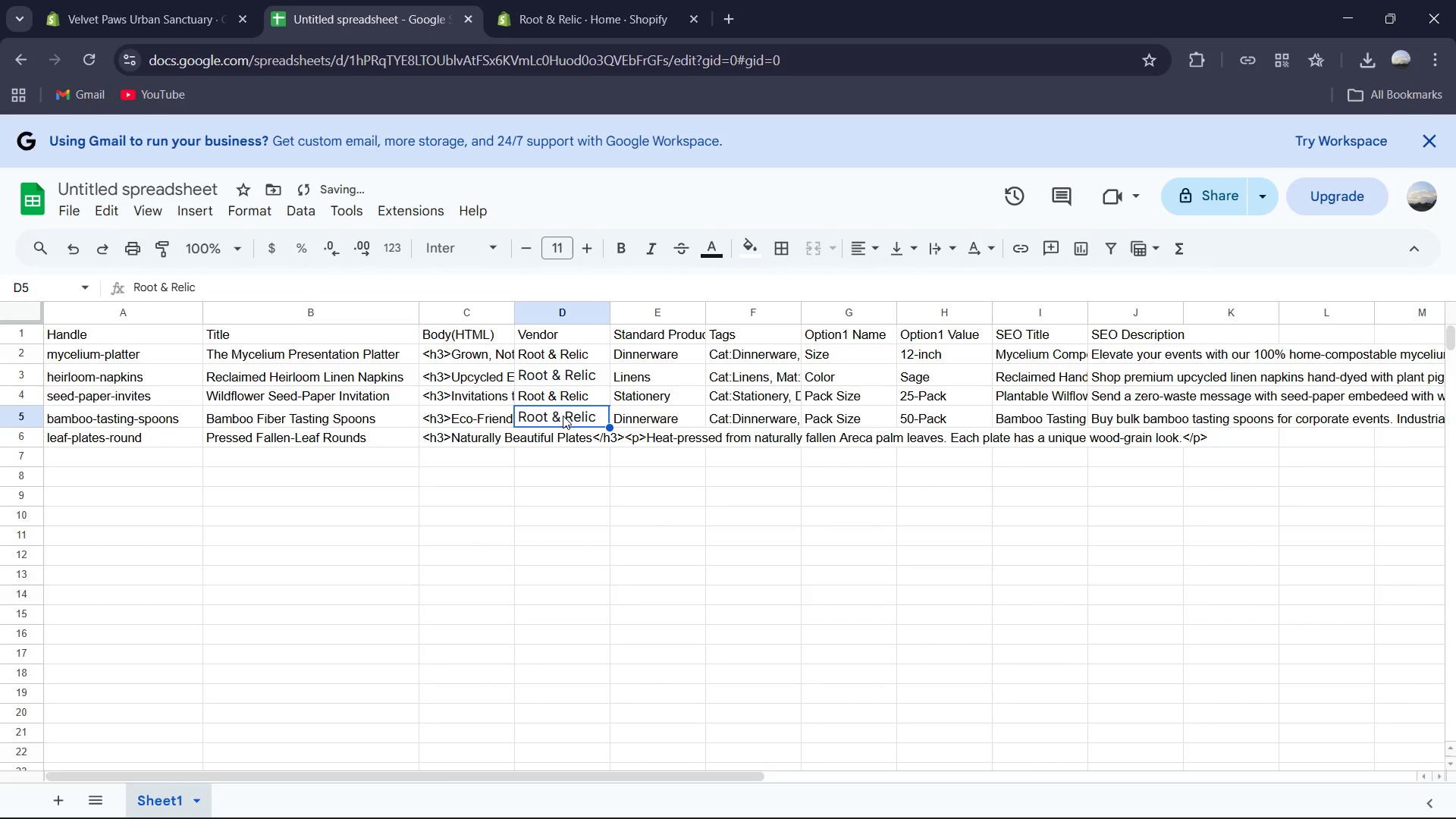 
hold_key(key=ControlLeft, duration=0.5)
 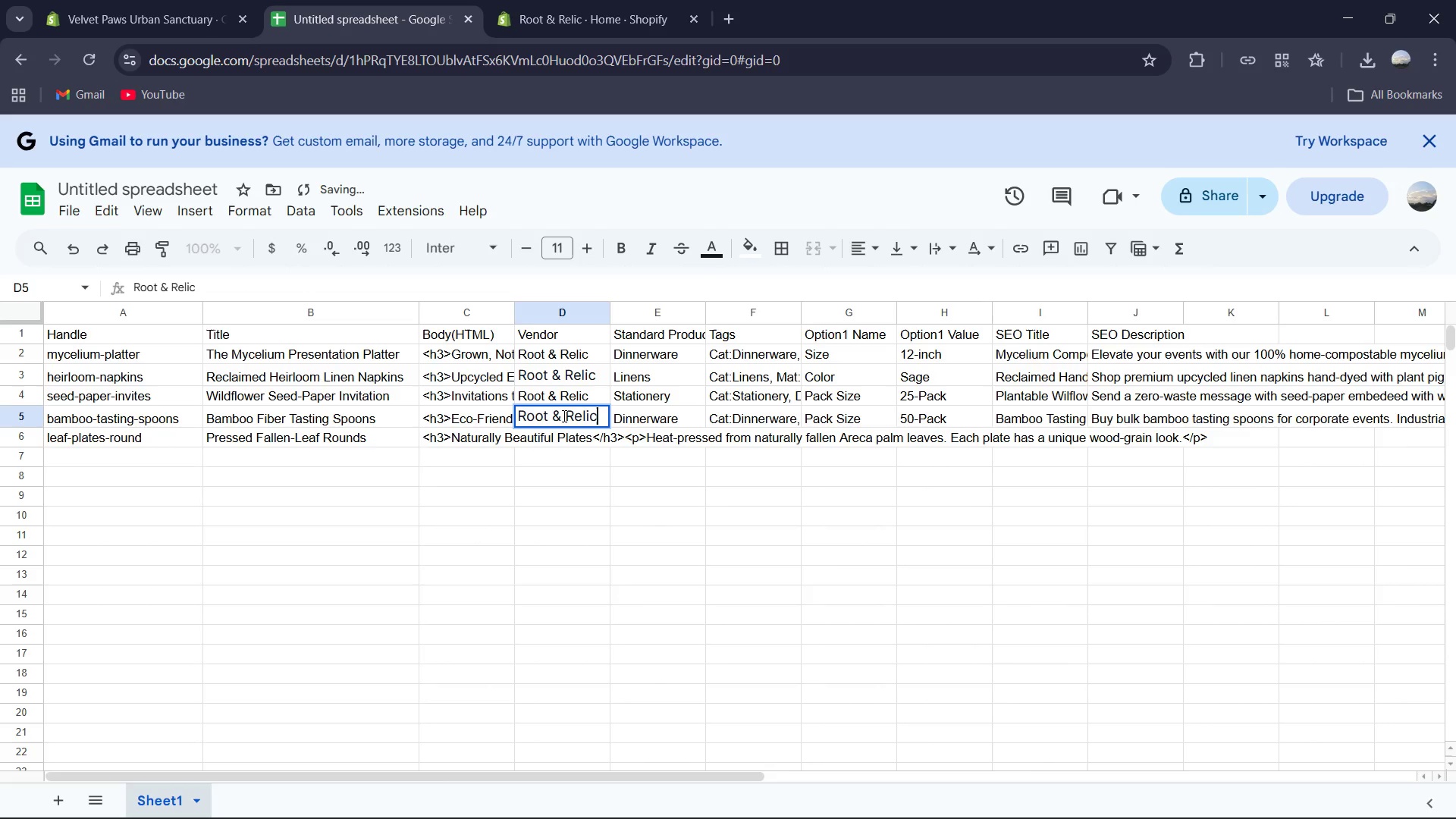 
double_click([563, 416])
 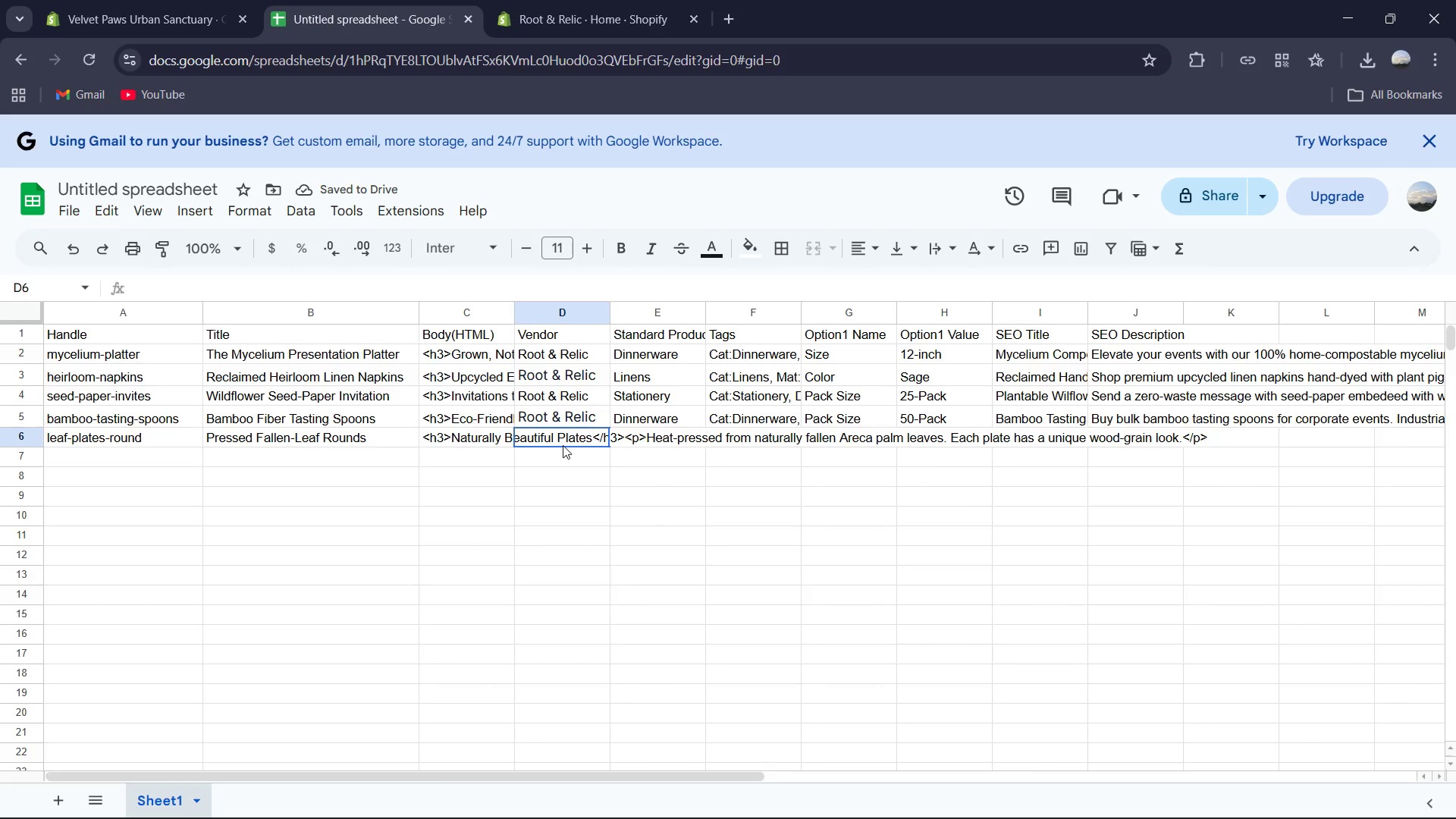 
left_click([563, 445])
 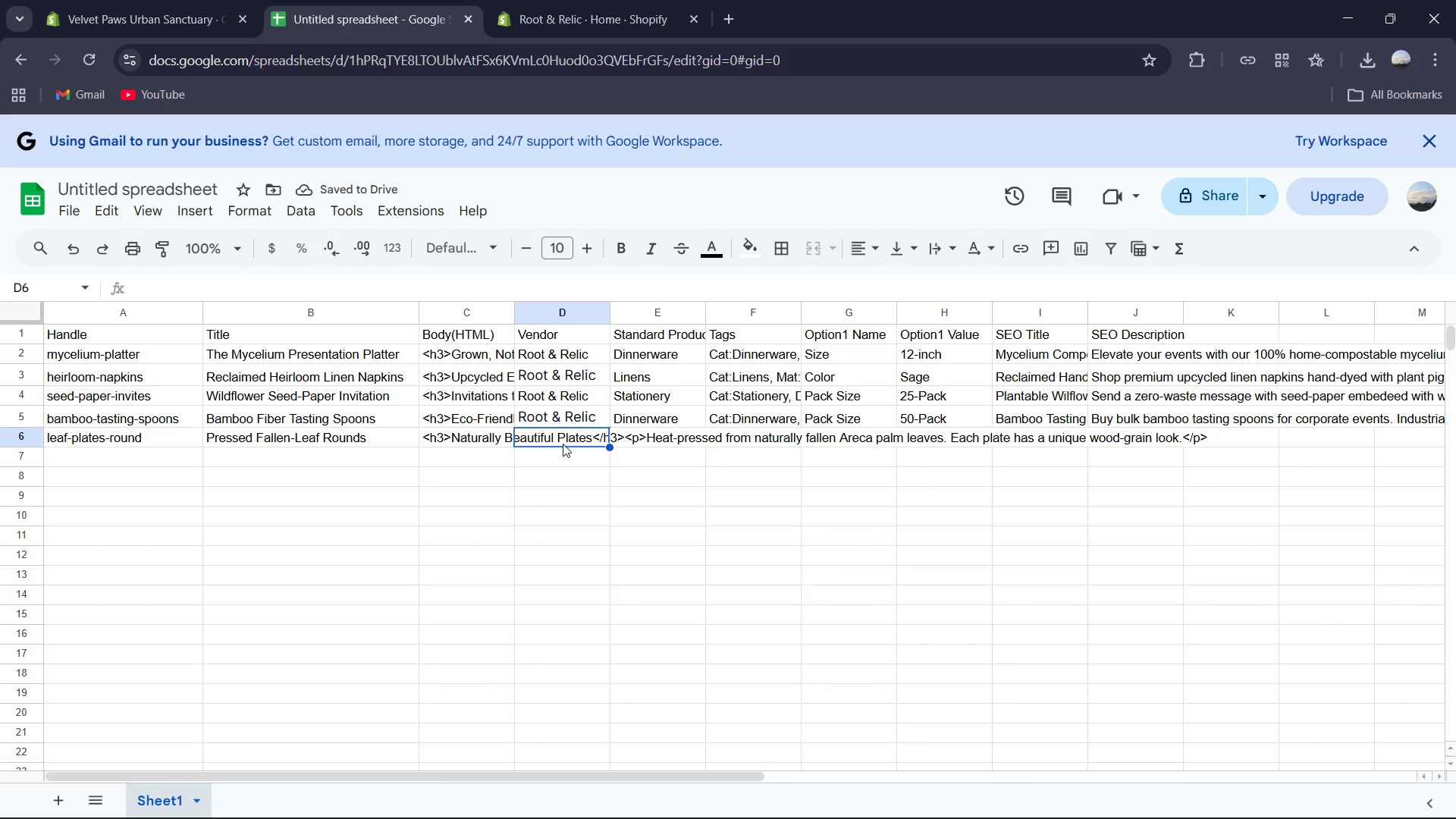 
key(Control+V)
 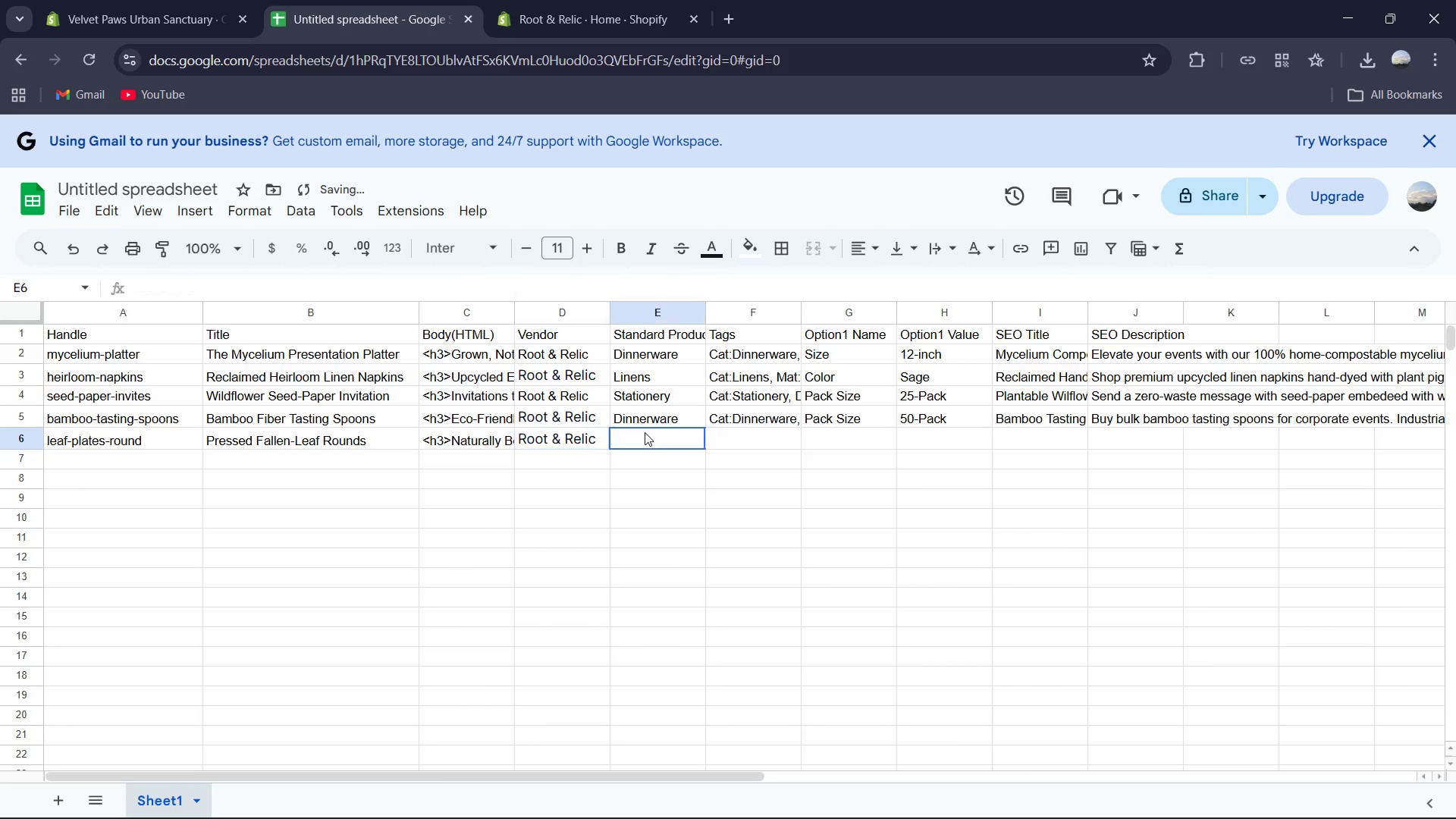 
left_click([645, 432])
 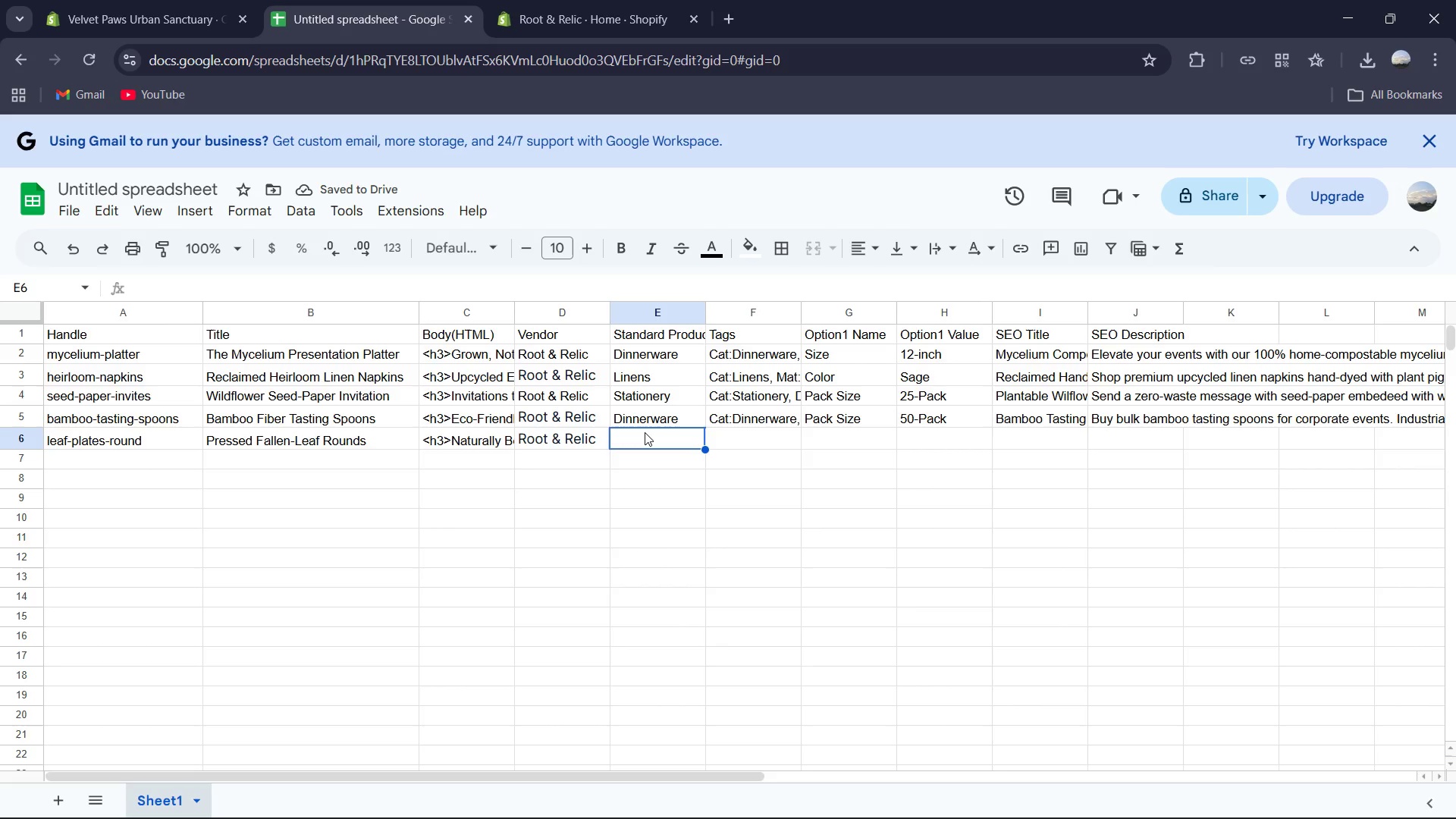 
key(Shift+D)
 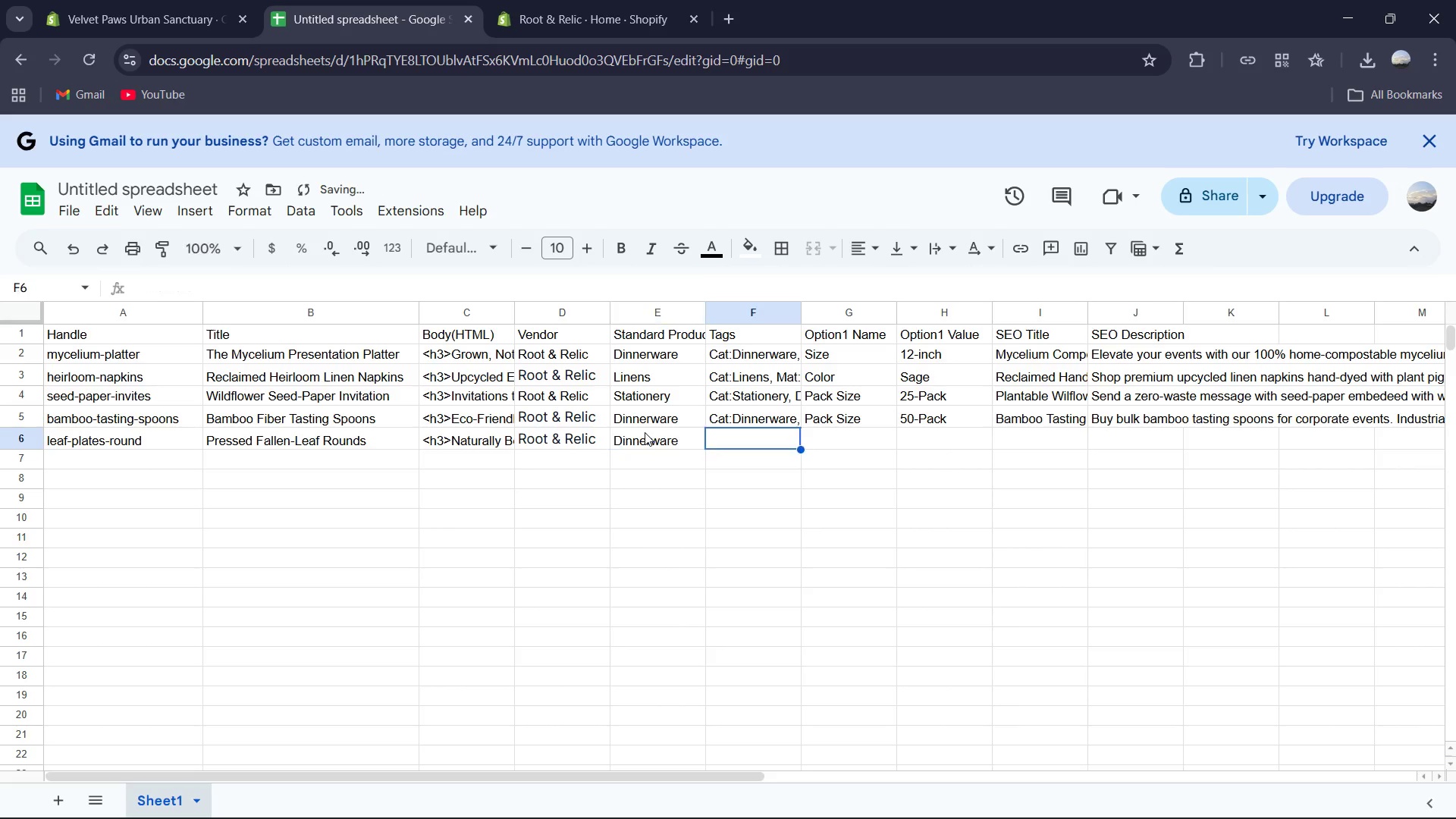 
key(Tab)
 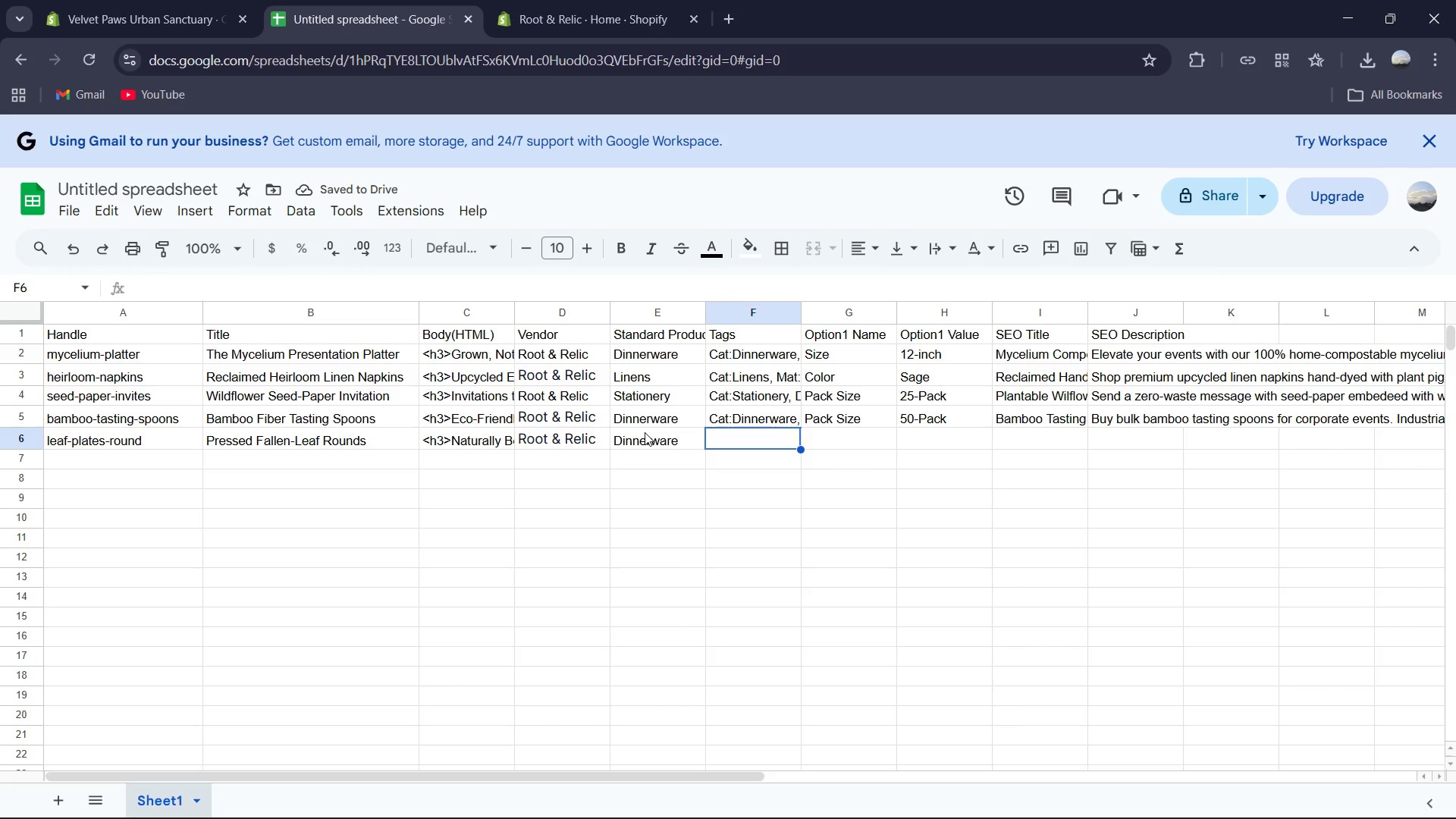 
type(Cat: )
key(Backspace)
type(Dinnerware, Dec:)
 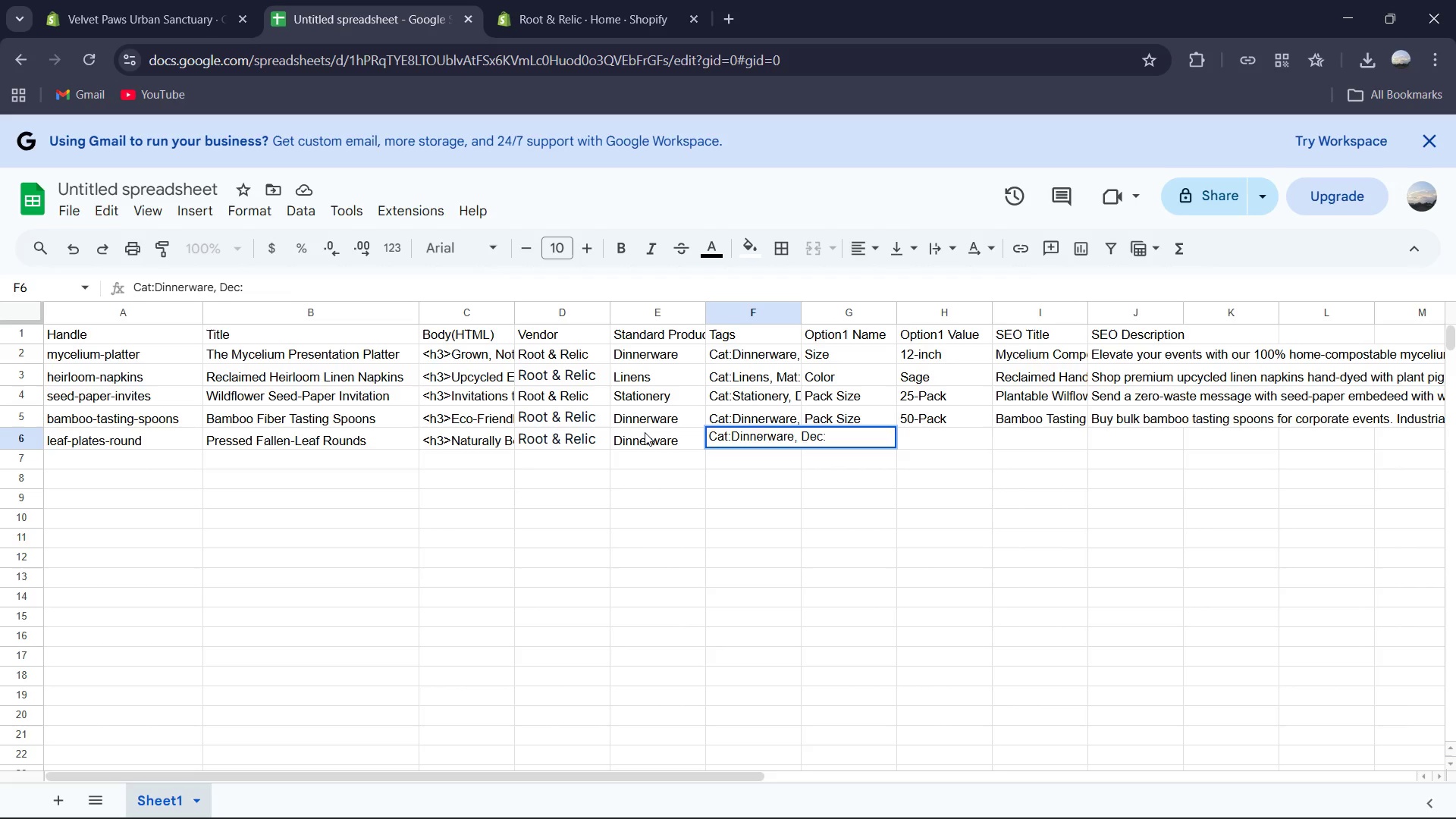 
type(Home-Compost)
 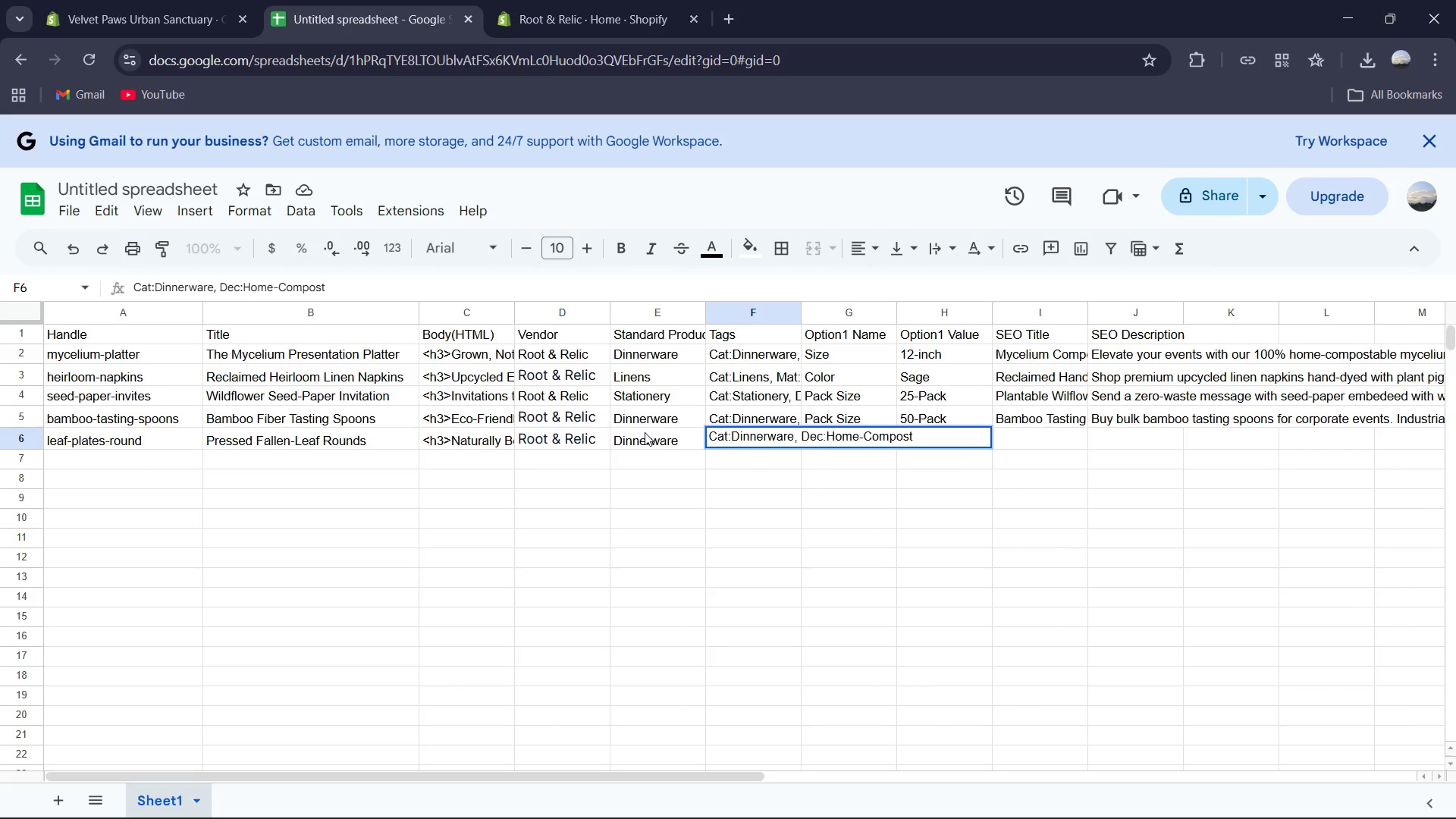 
type(, MAt:Palm-Leaf, Tag:Wedding-Ready)
 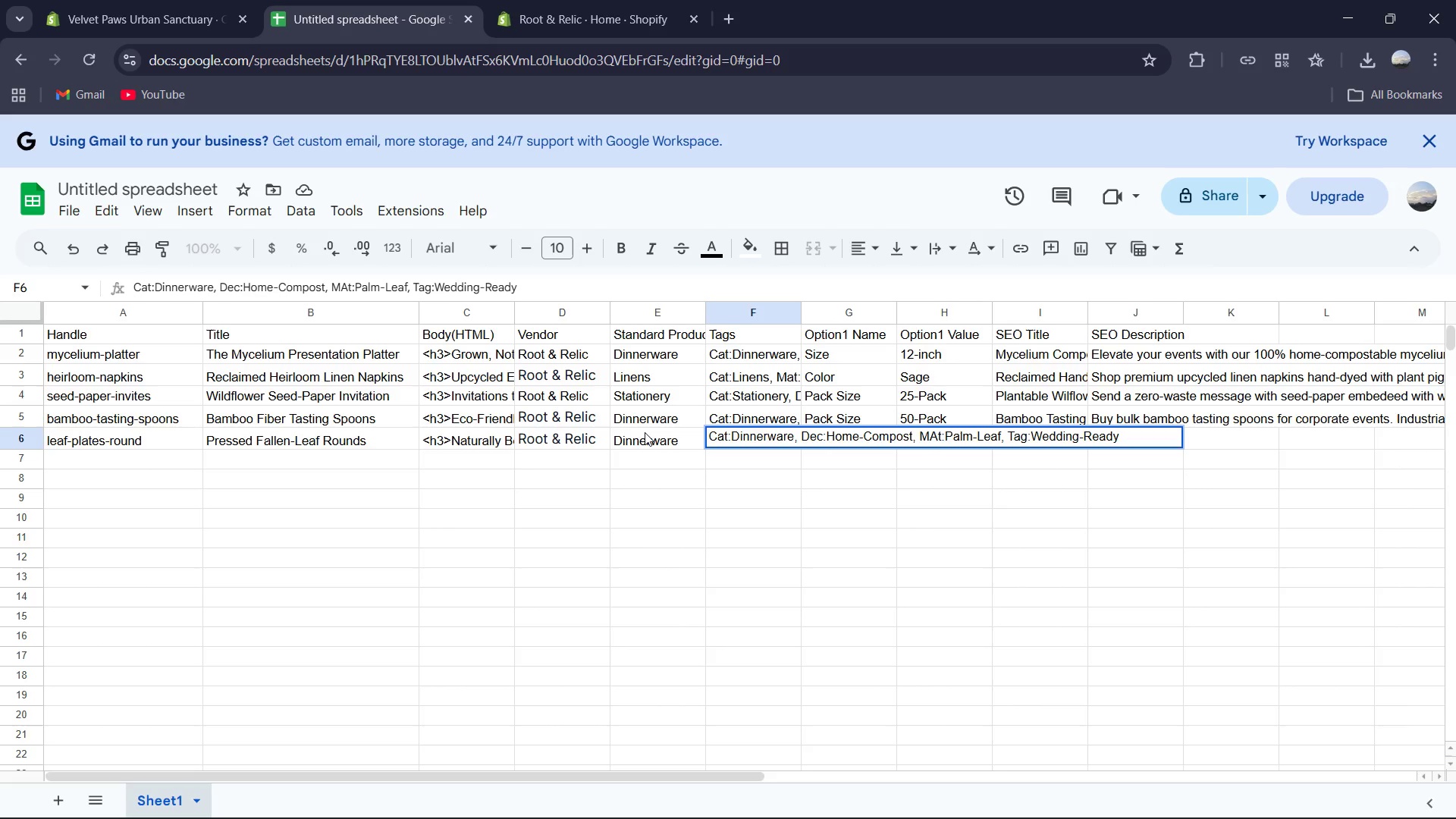 
wait(9.39)
 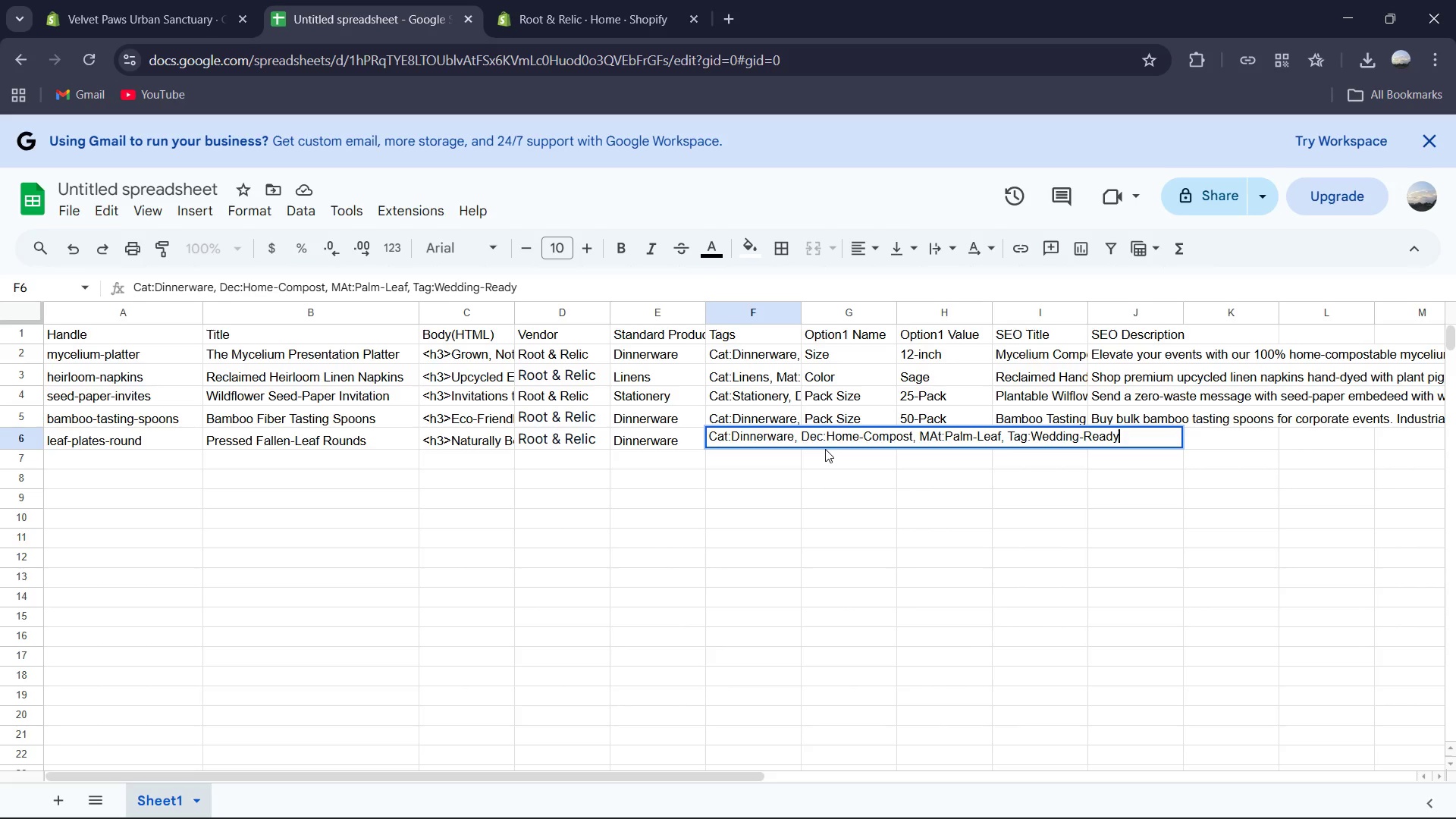 
double_click([767, 412])
 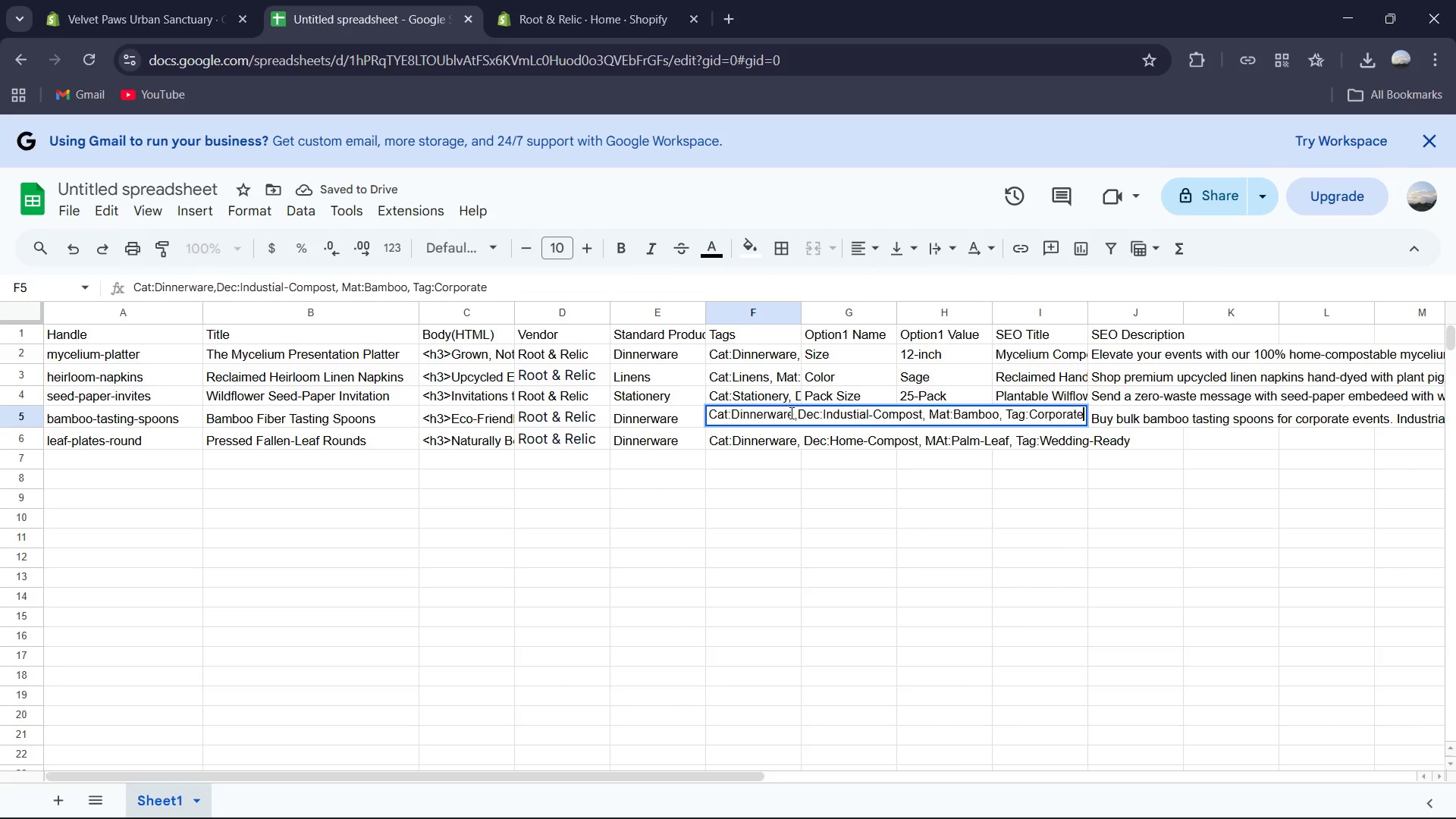 
left_click([795, 413])
 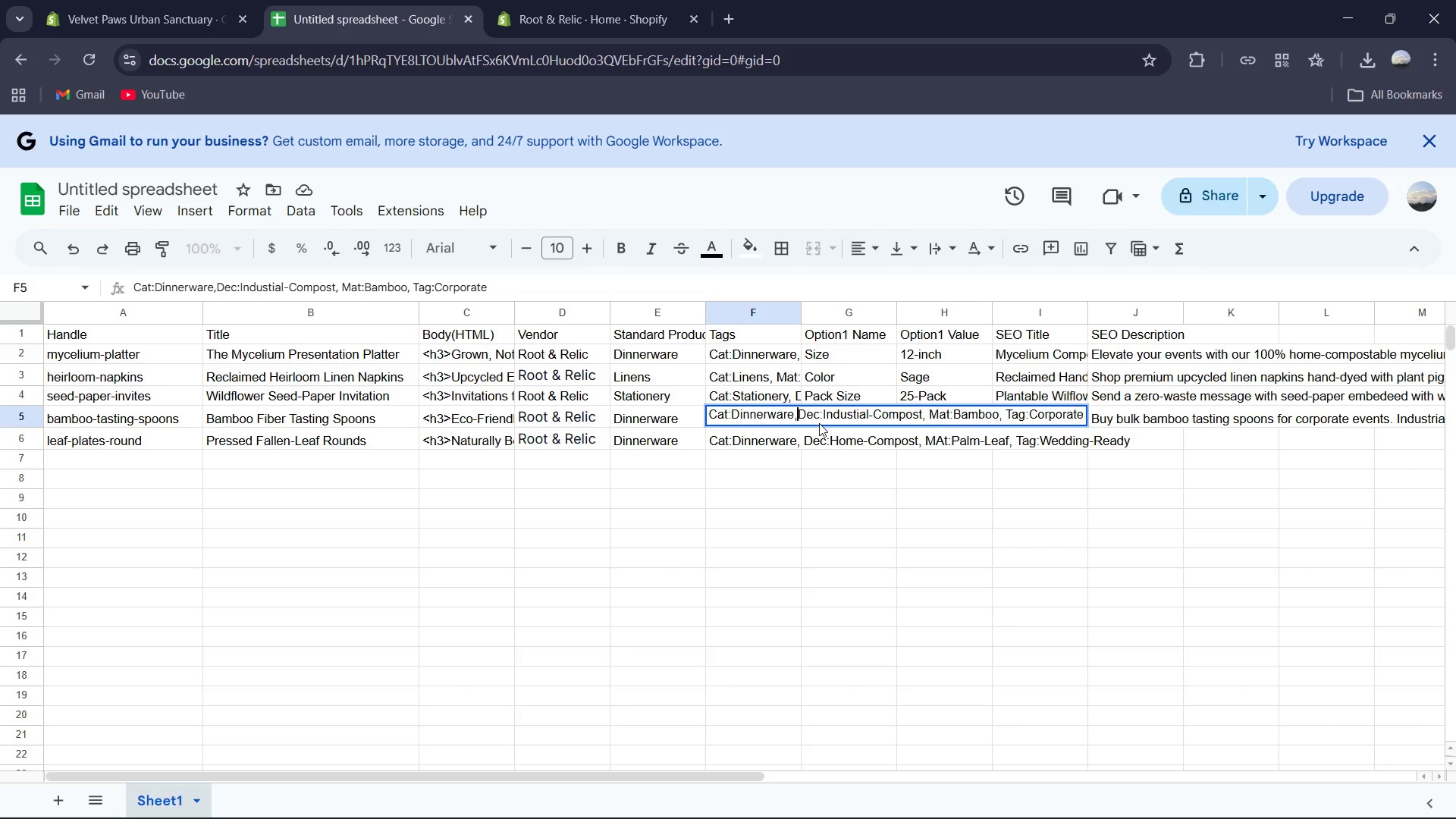 
key(ArrowRight)
 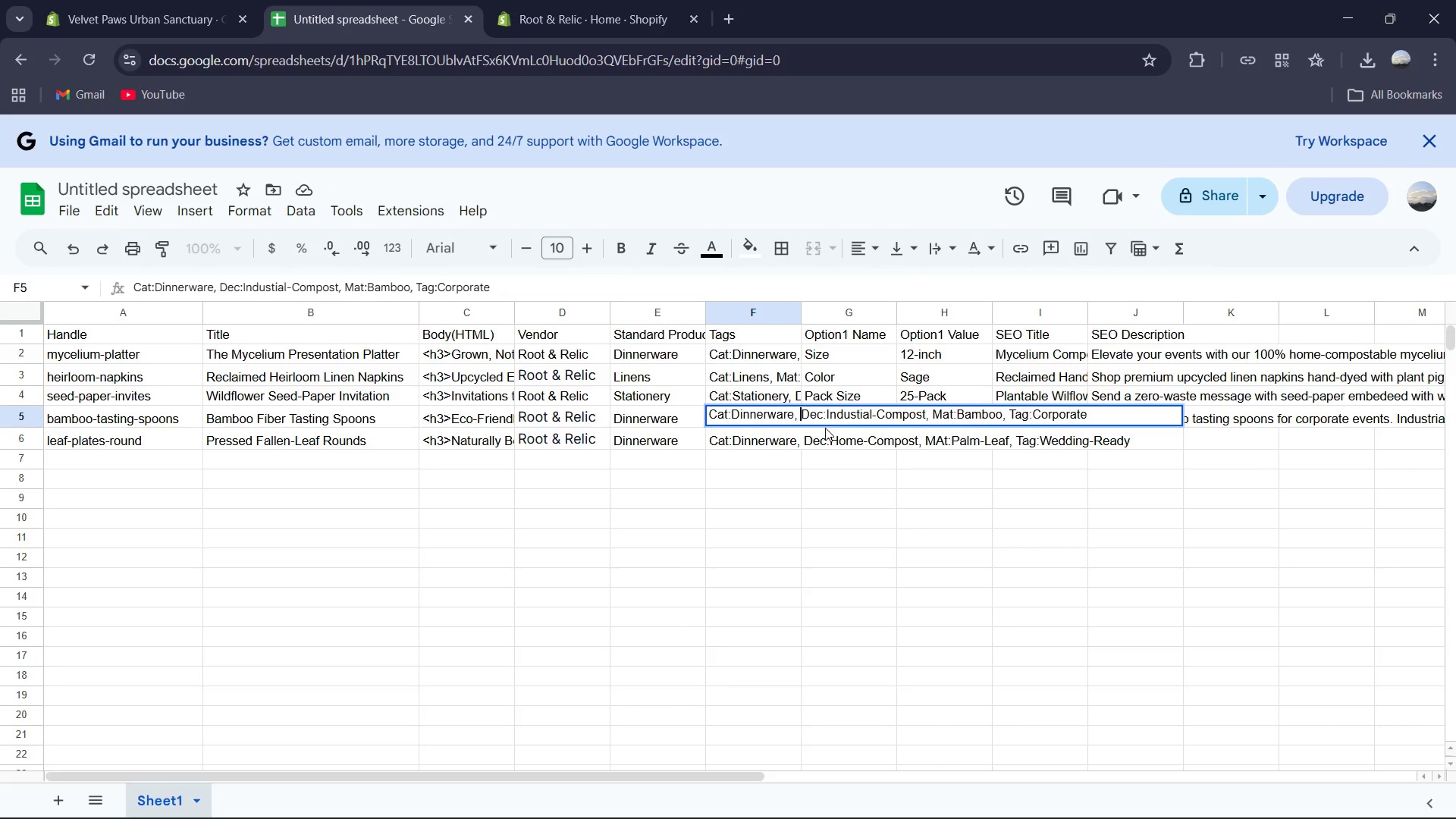 
key(Space)
 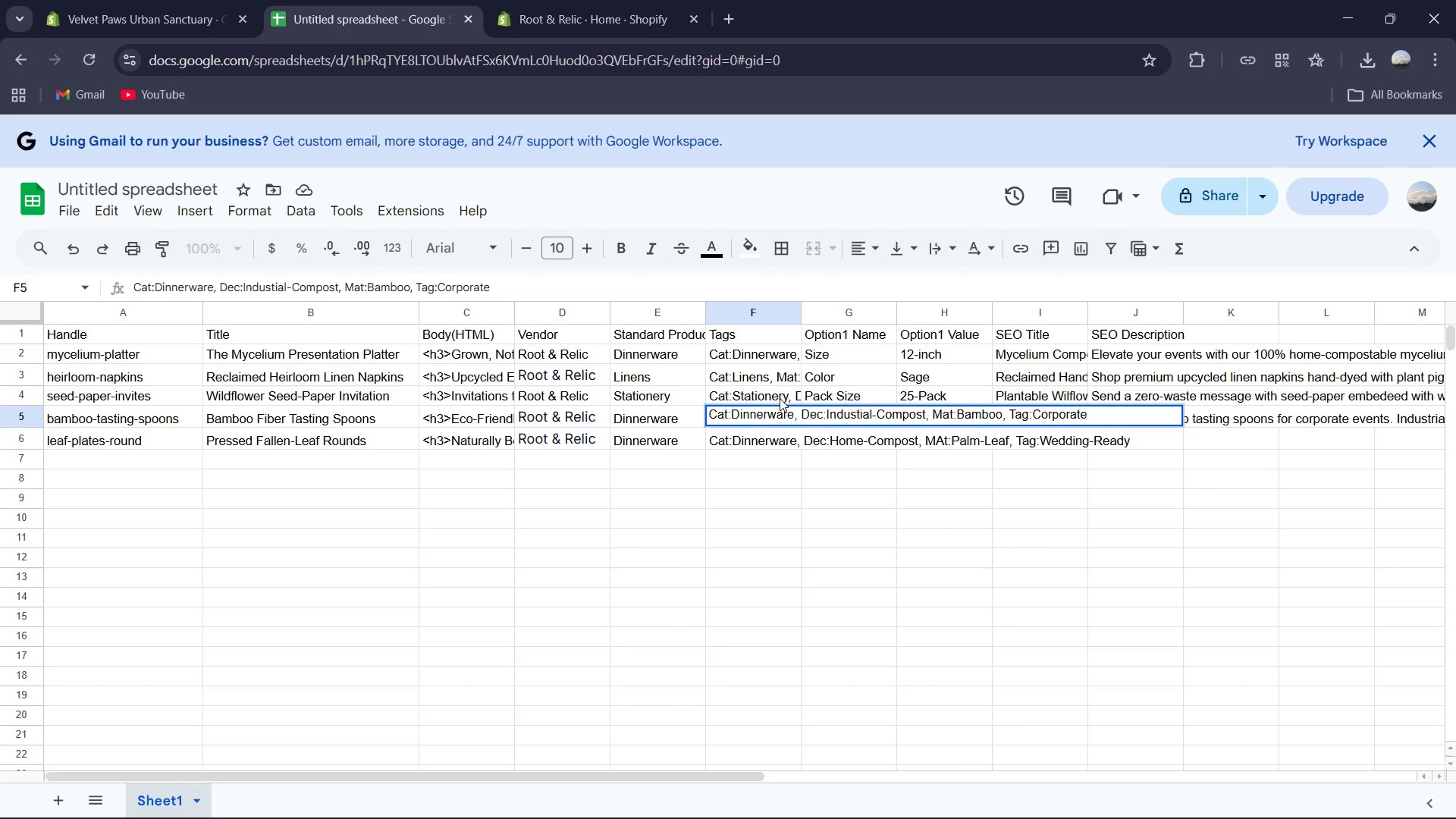 
double_click([778, 396])
 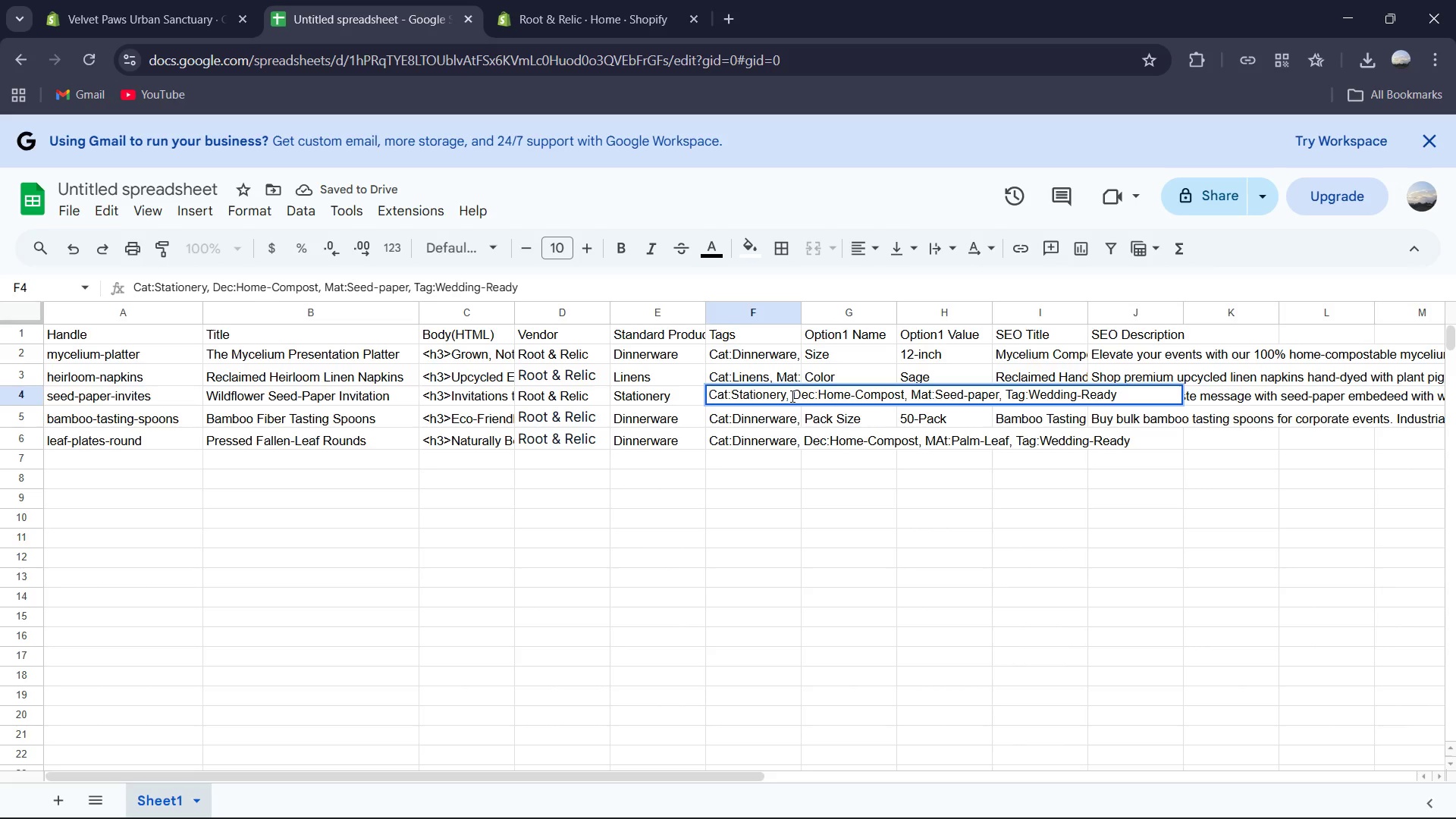 
left_click([792, 396])
 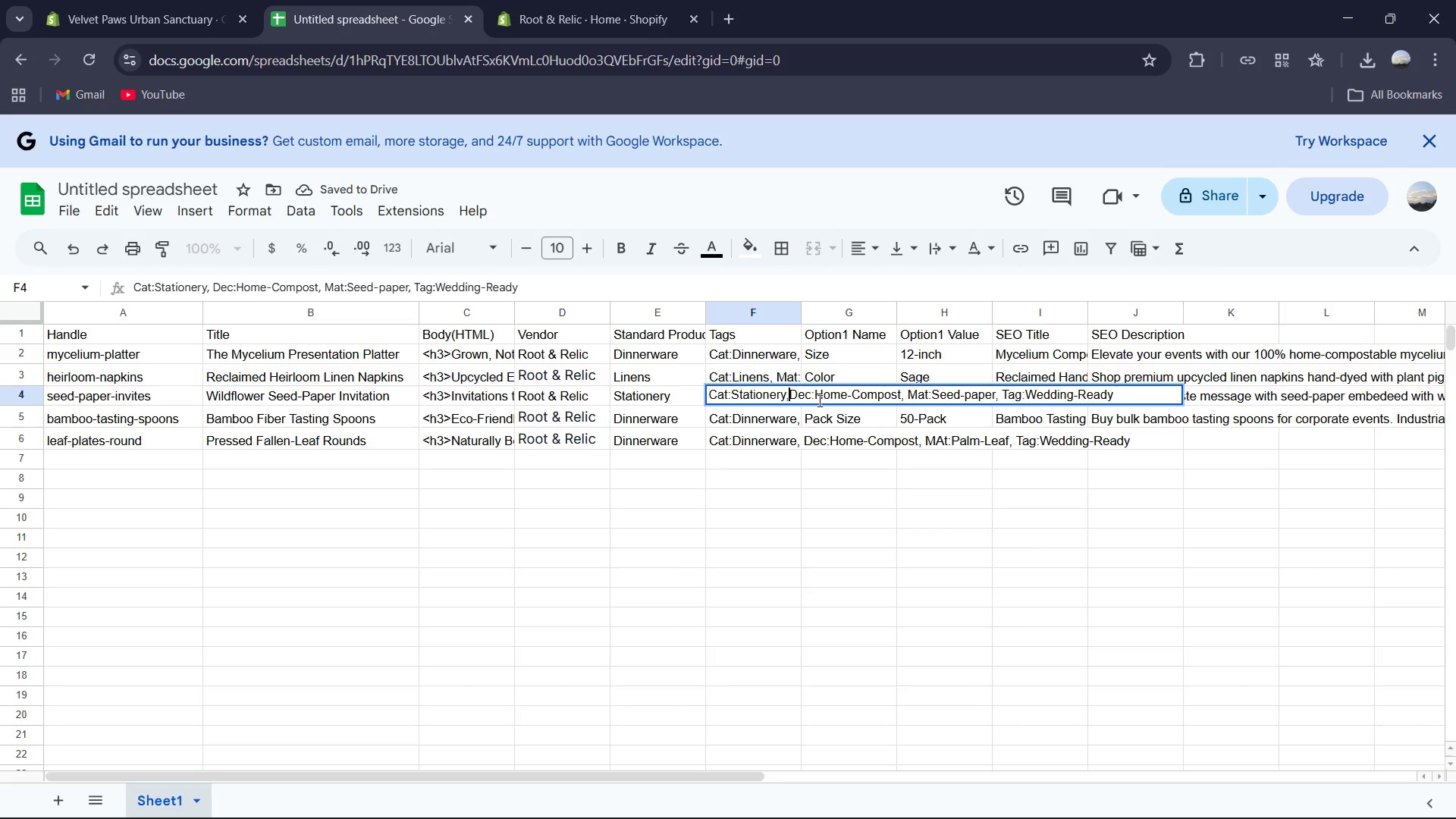 
key(Backspace)
 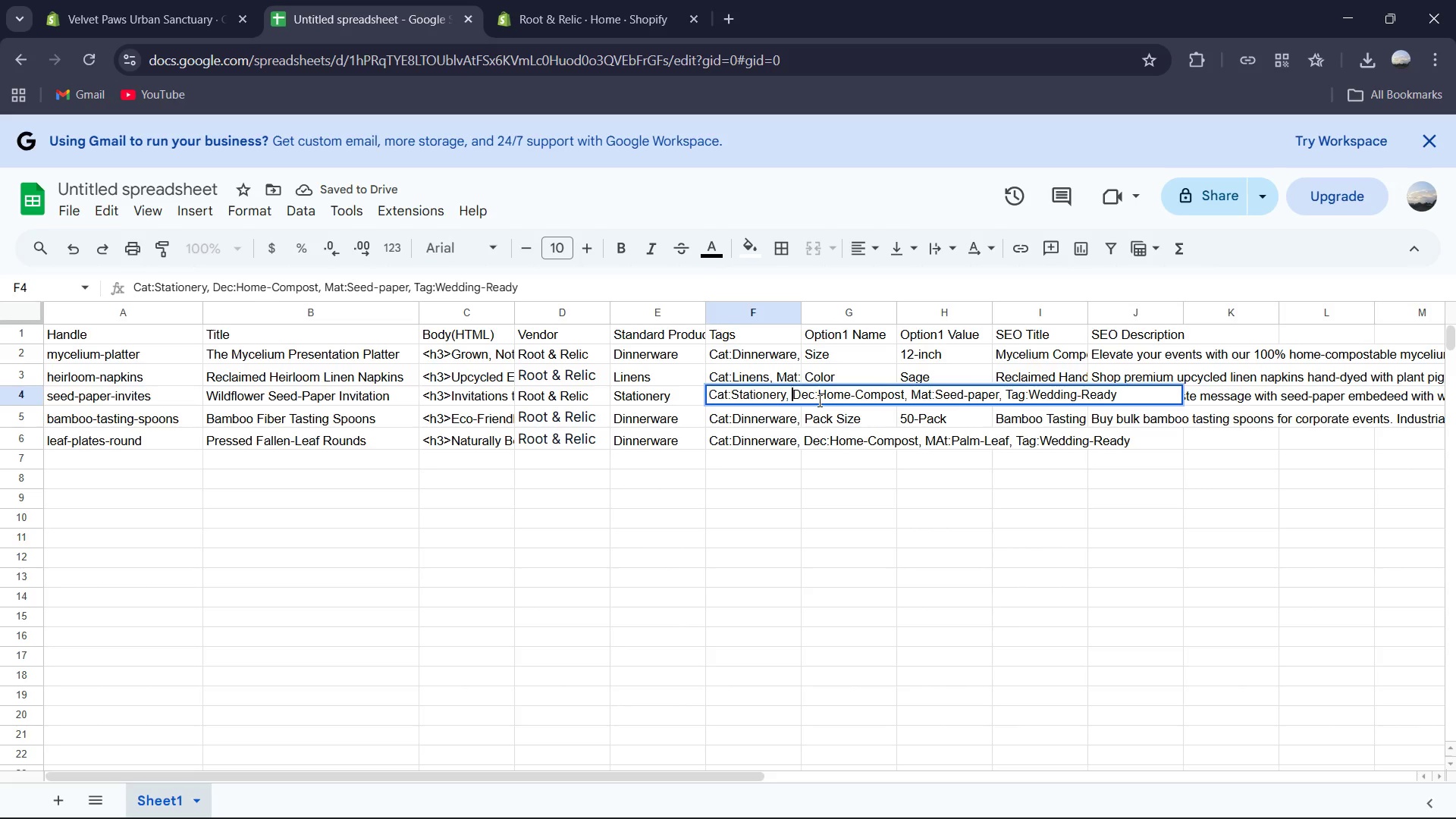 
key(Space)
 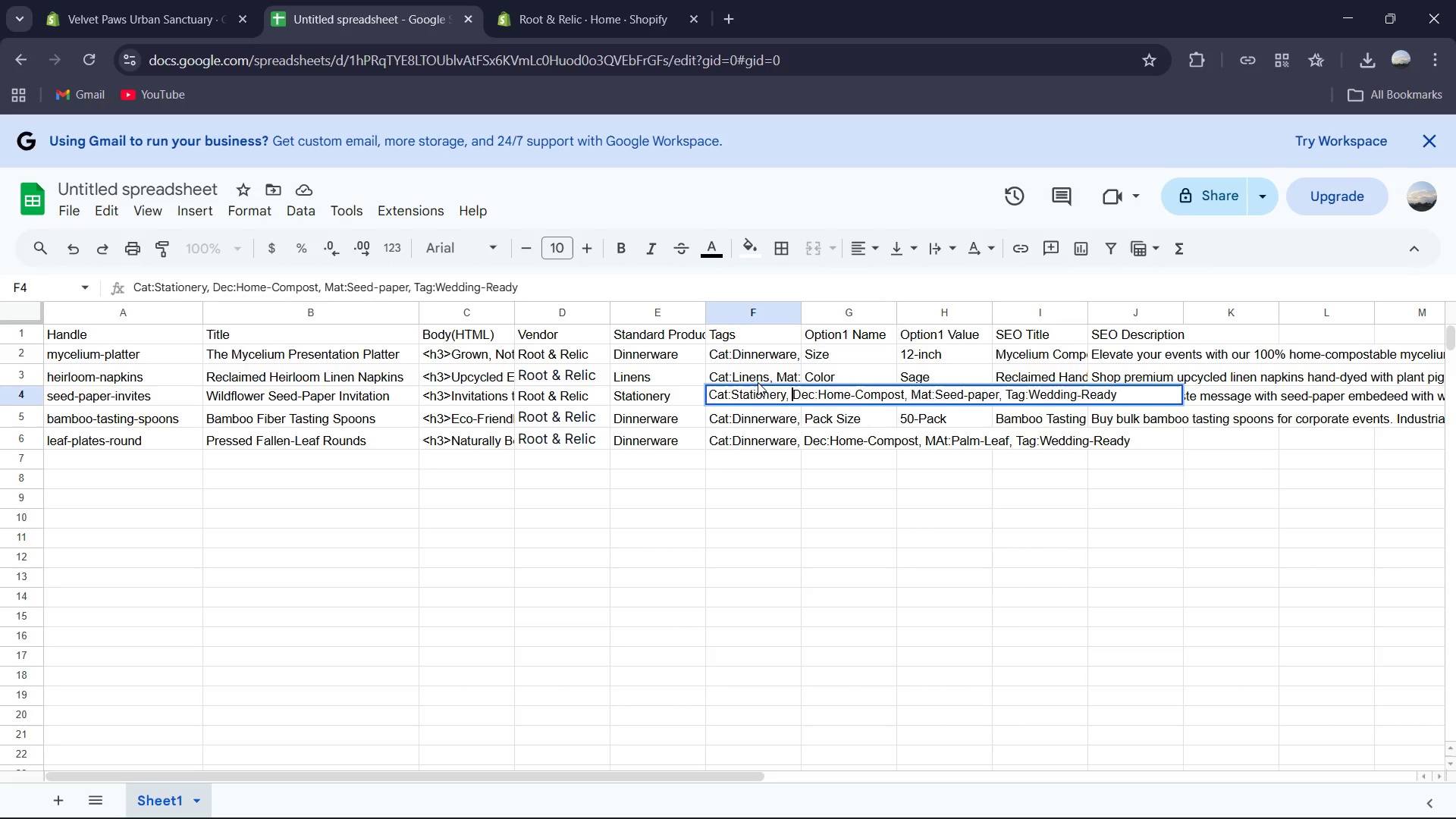 
double_click([758, 381])
 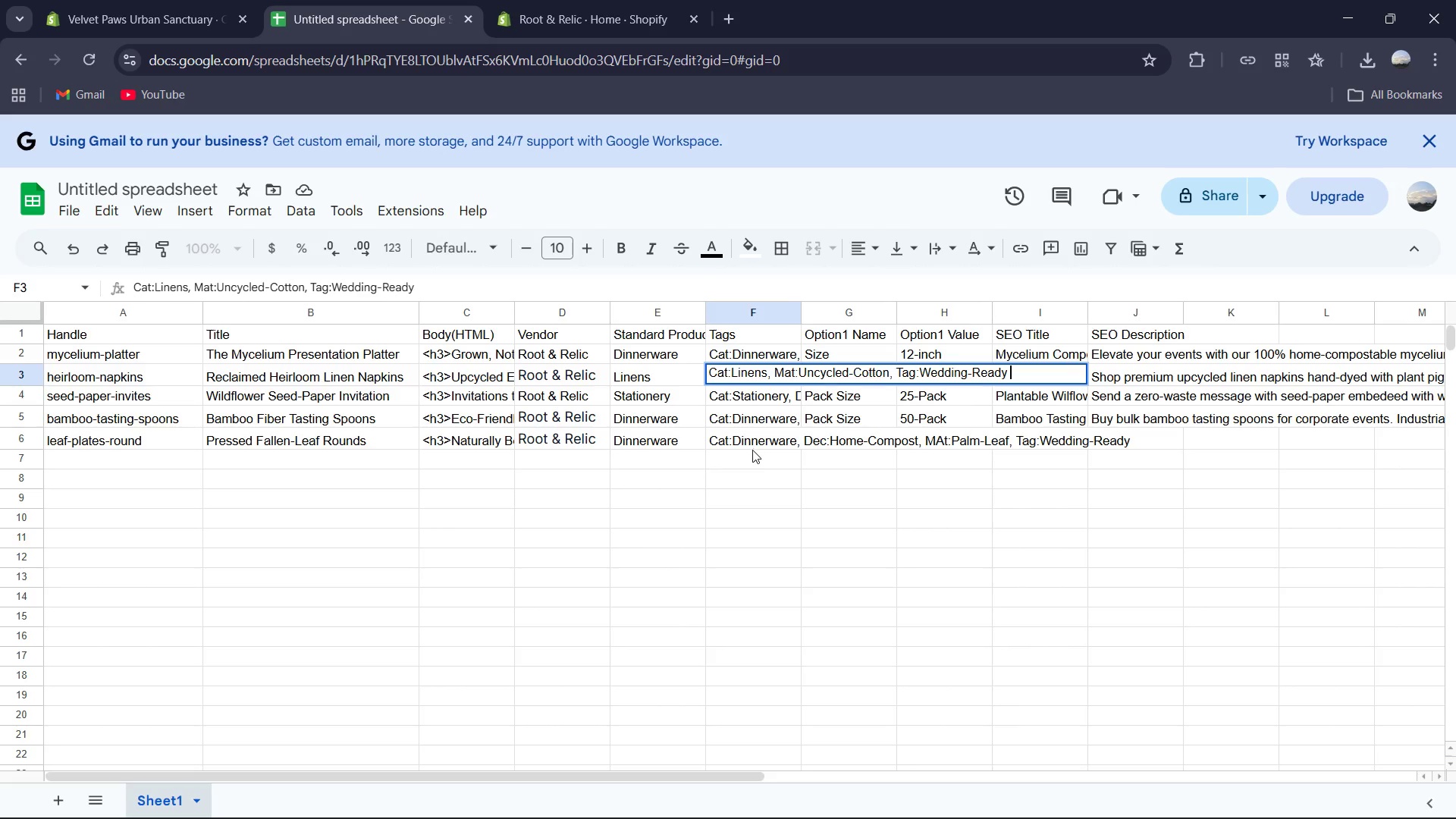 
double_click([760, 439])
 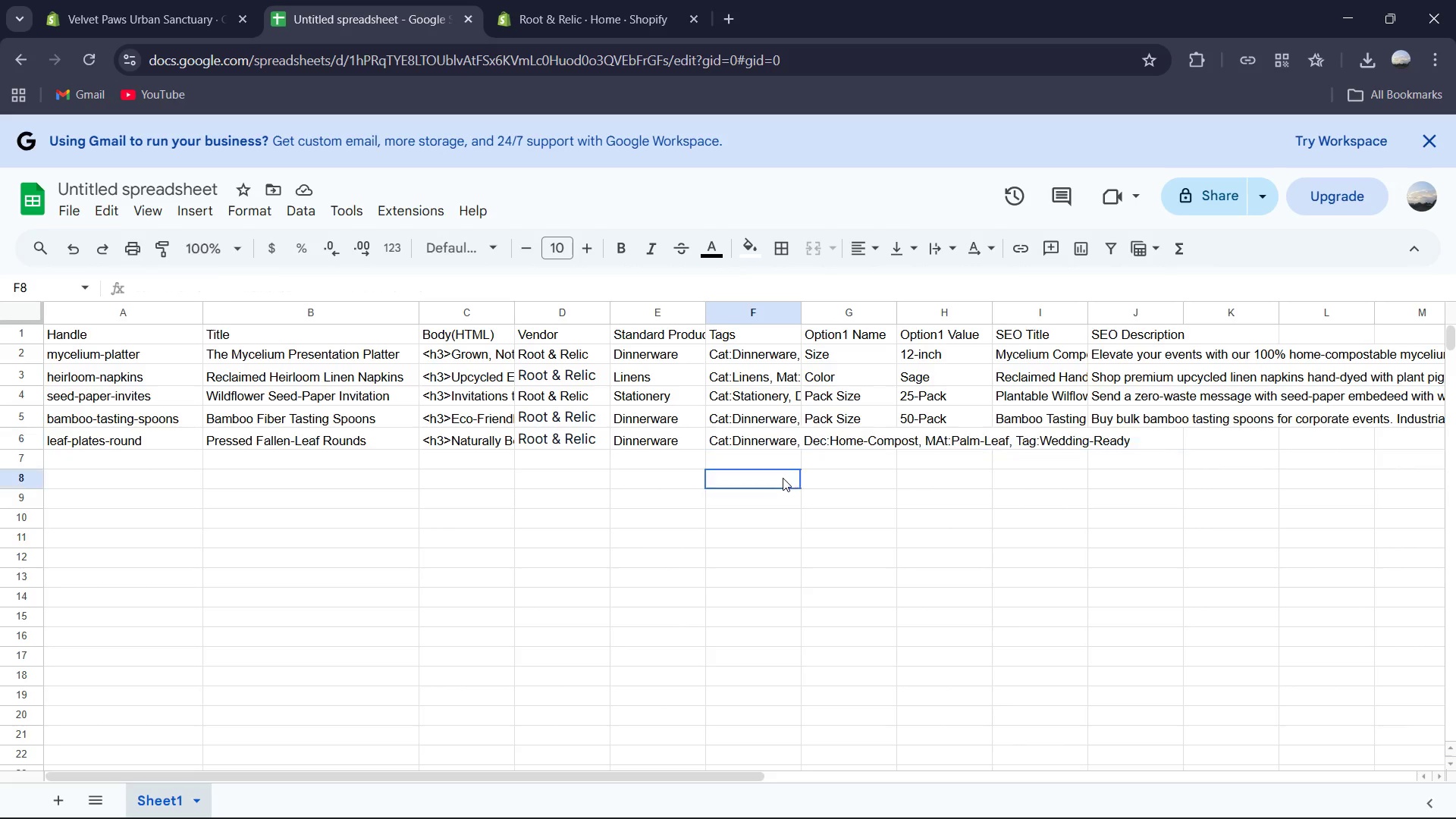 
left_click([783, 478])
 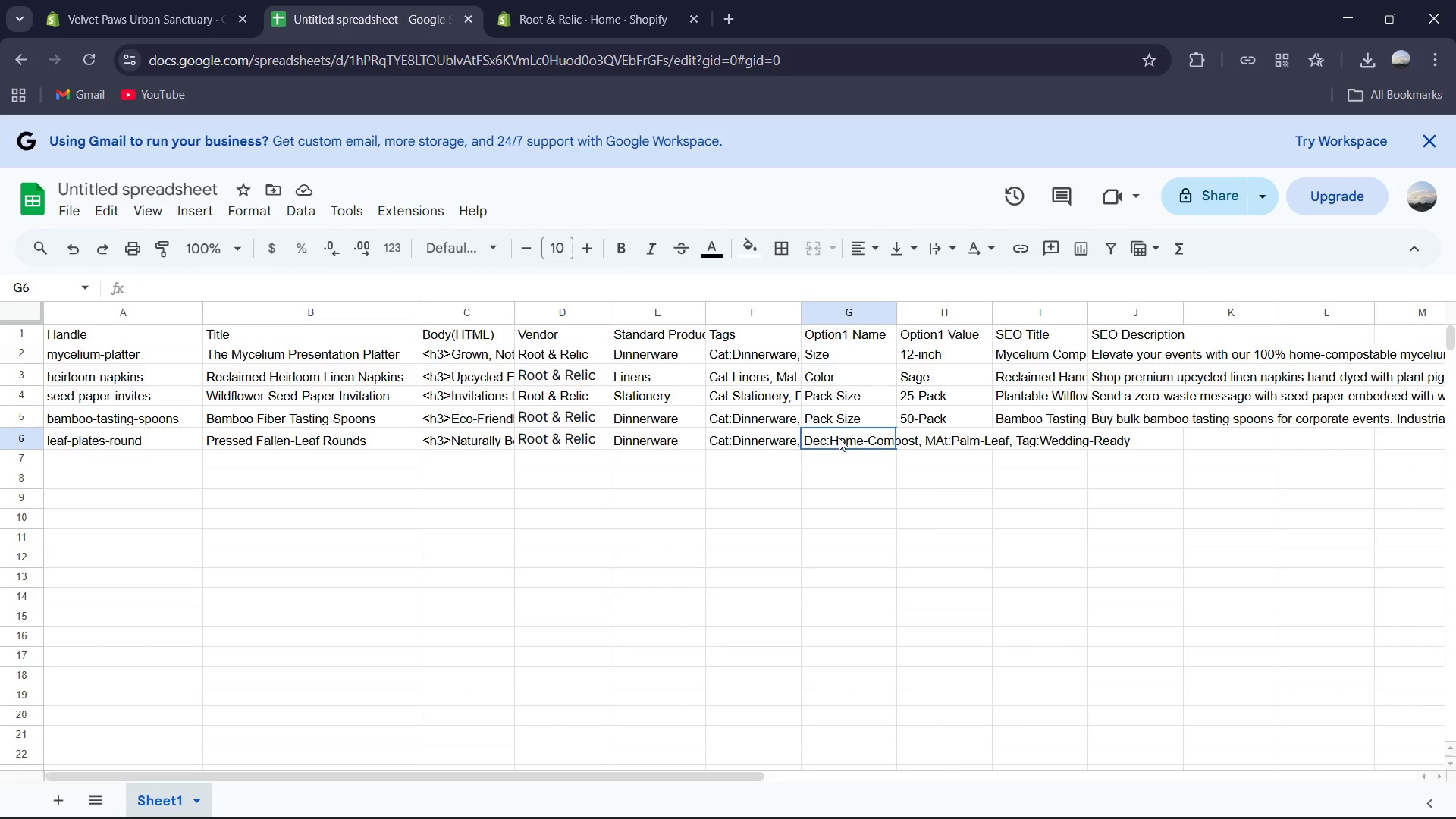 
left_click([839, 438])
 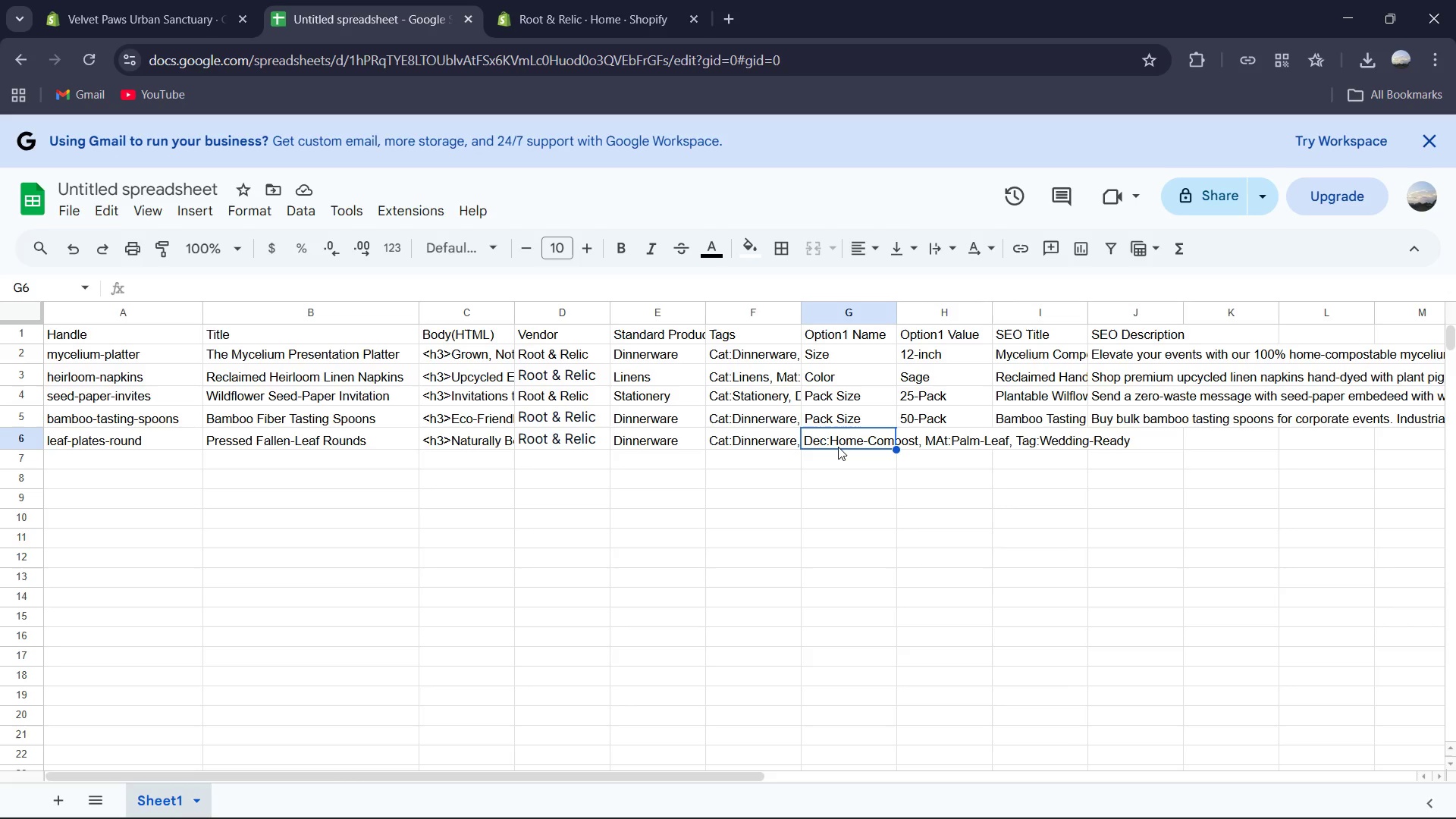 
type(S)
key(Tab)
type(10-inch)
 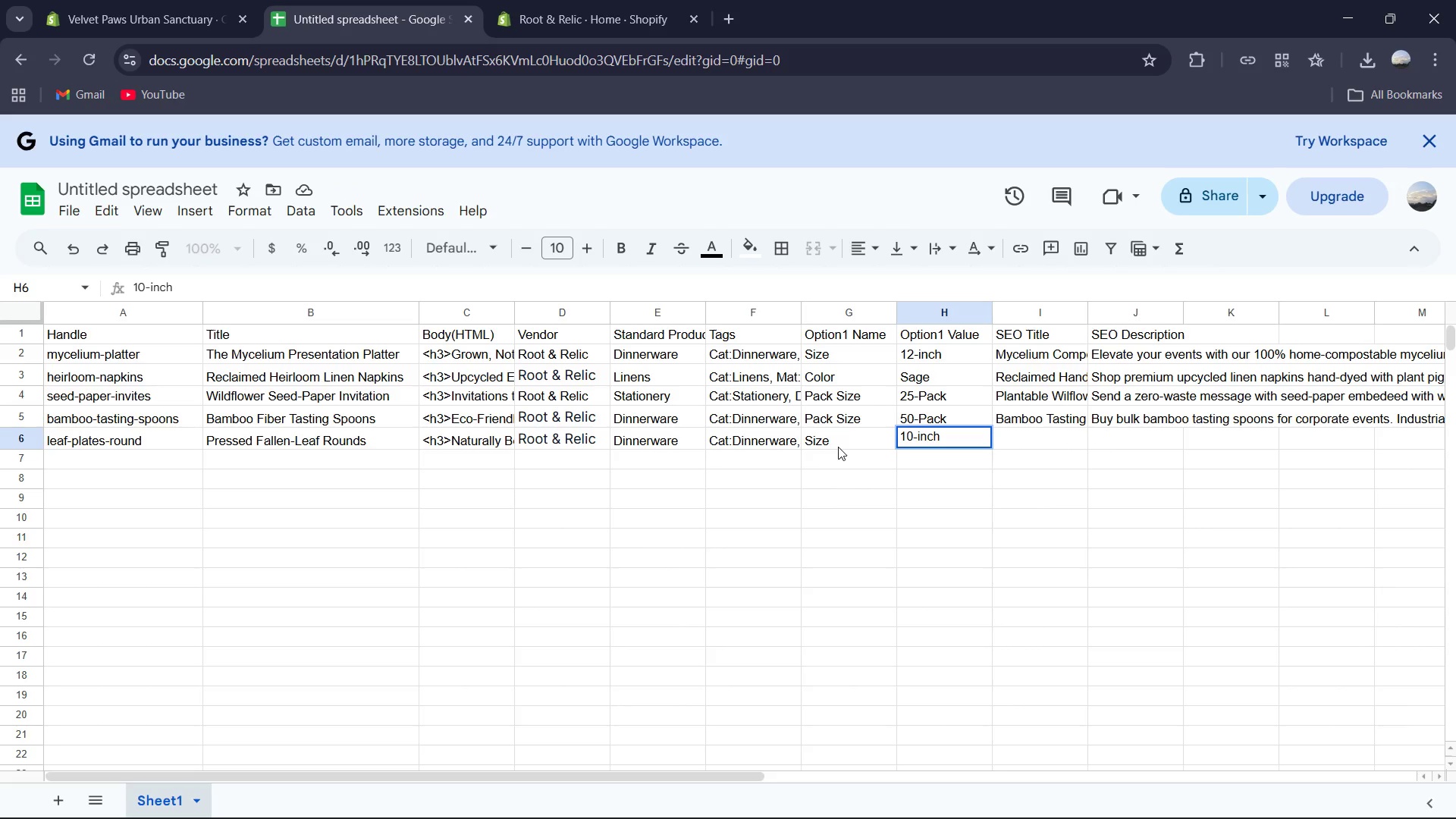 
key(ArrowRight)
 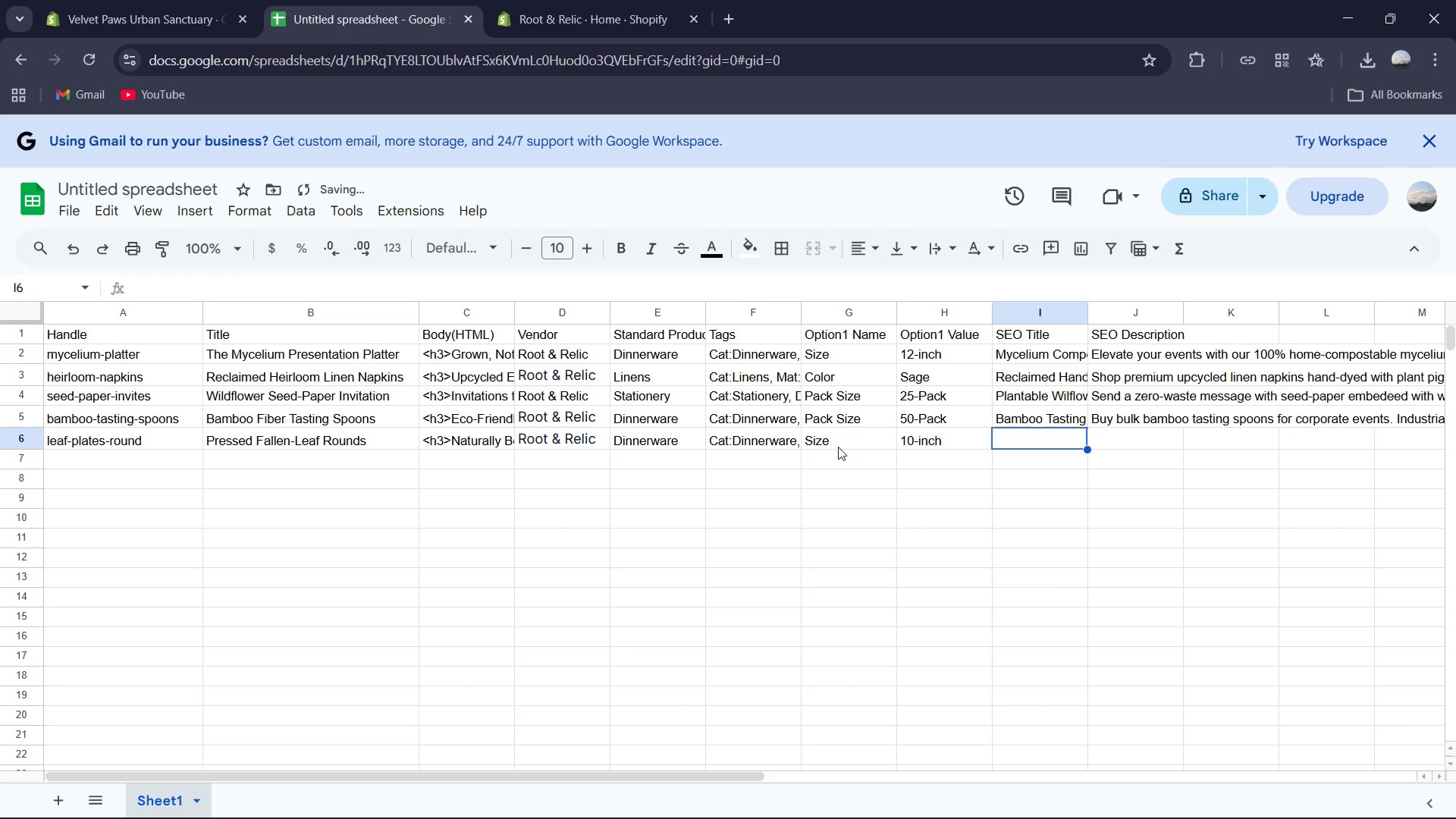 
type(Palm Leaf Compostable Plates | Ro)
key(Backspace)
key(Backspace)
 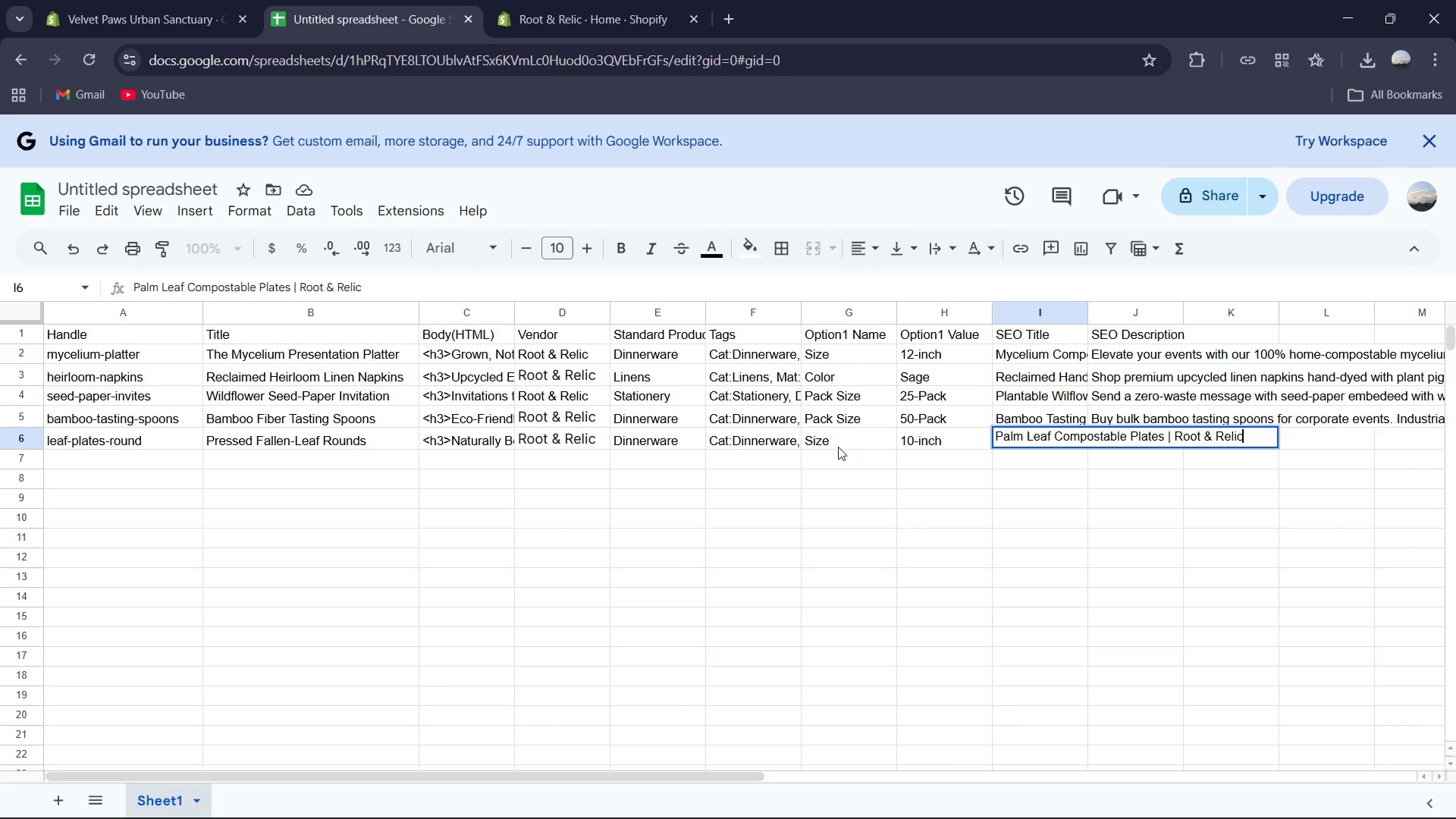 
key(Control+V)
 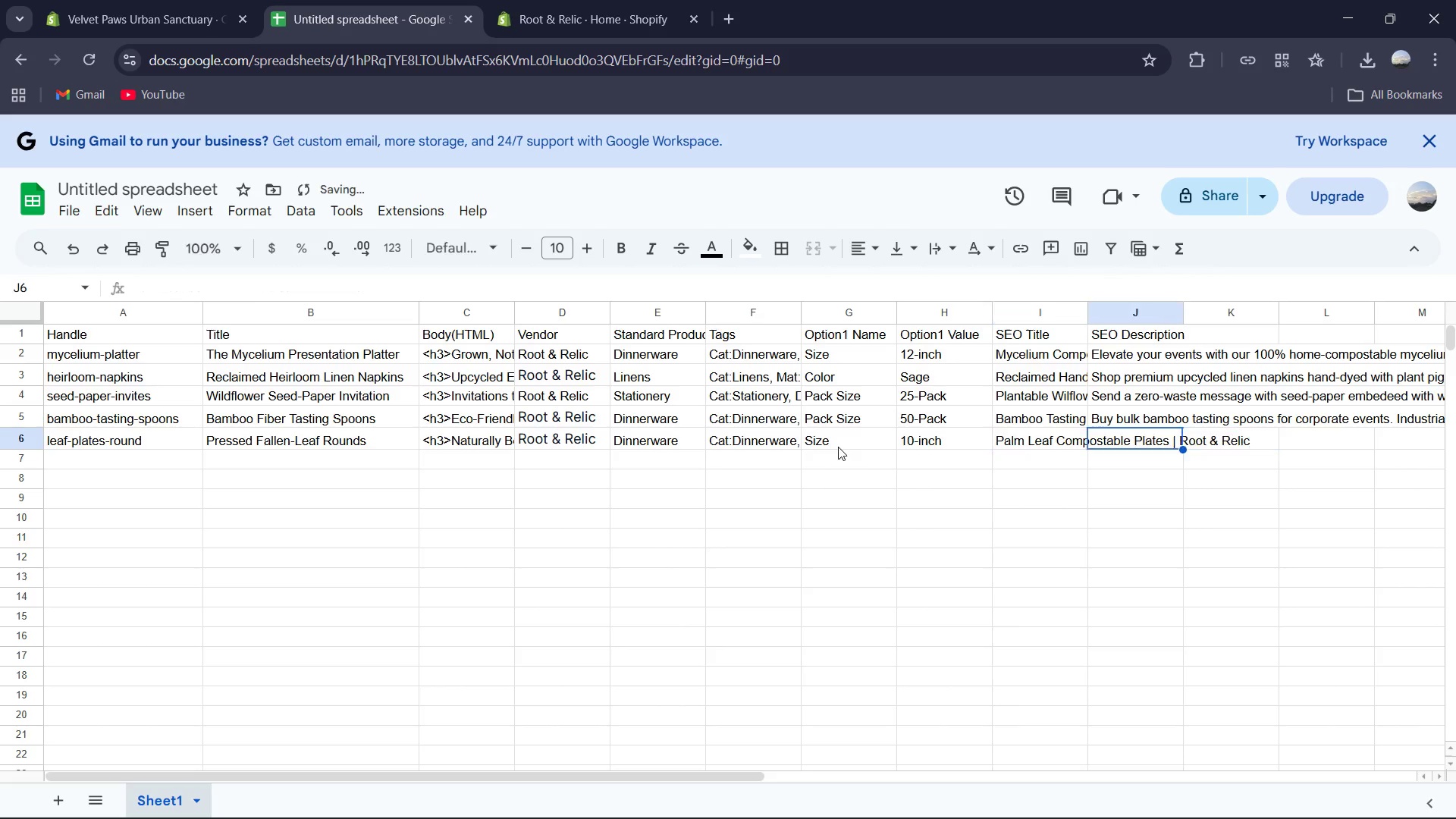 
key(ArrowRight)
 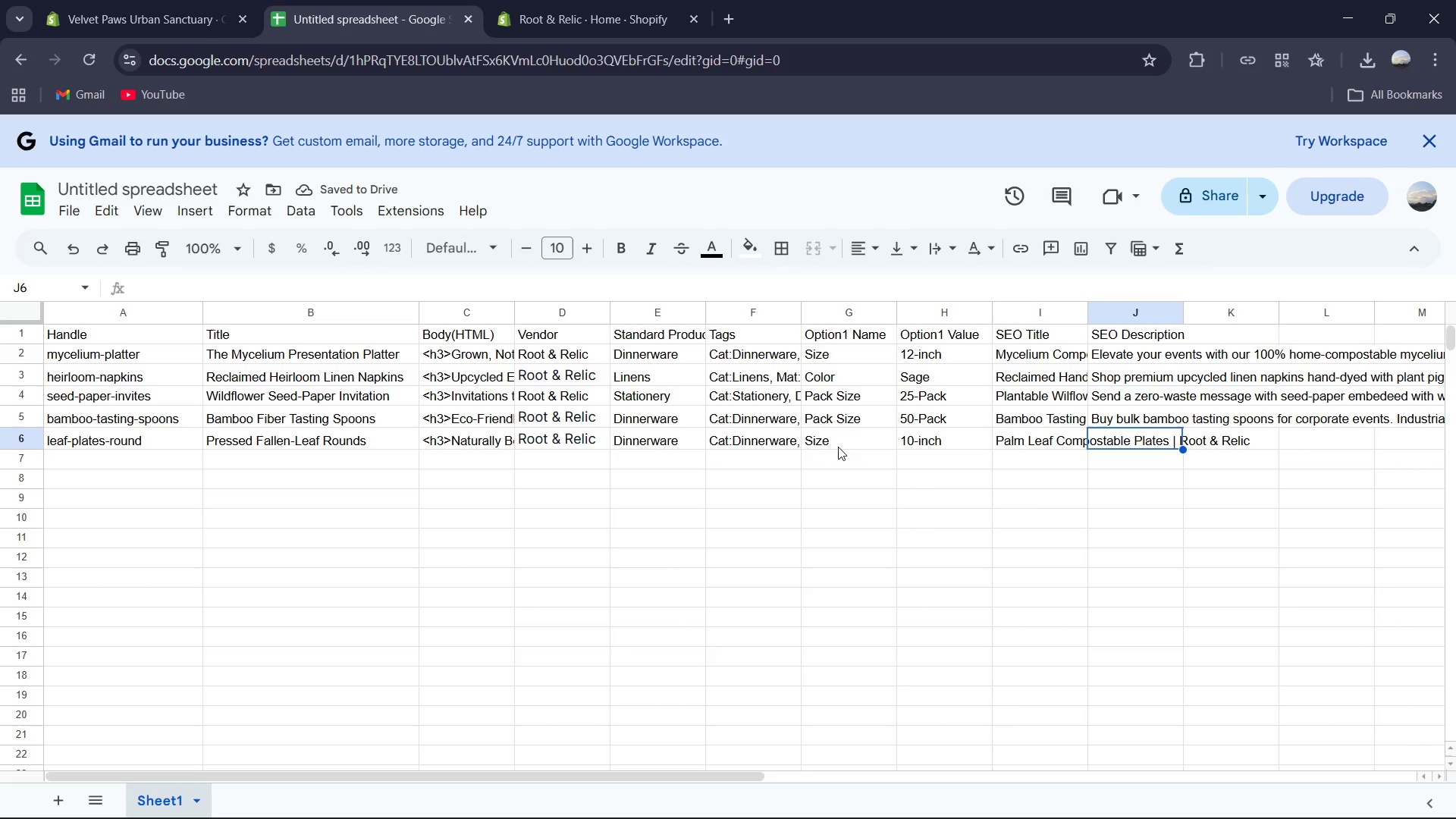 
type(Sustainabel)
key(Backspace)
key(Backspace)
type(le round plated made from fallen leaves )
key(Backspace)
type(. Home-compostable and durable enough for hot ot)
key(Backspace)
type(r cold catering.)
 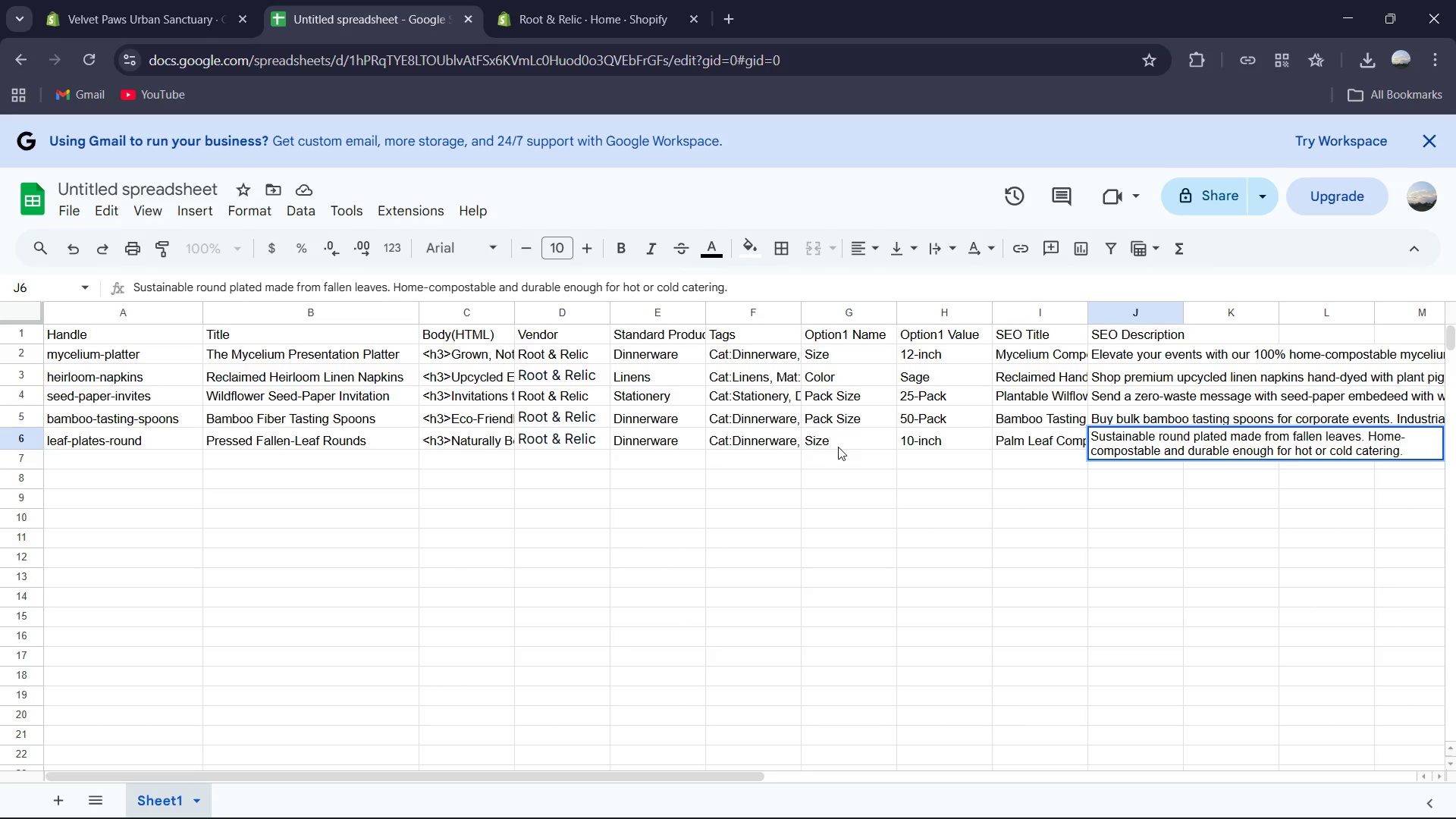 
key(ArrowRight)
 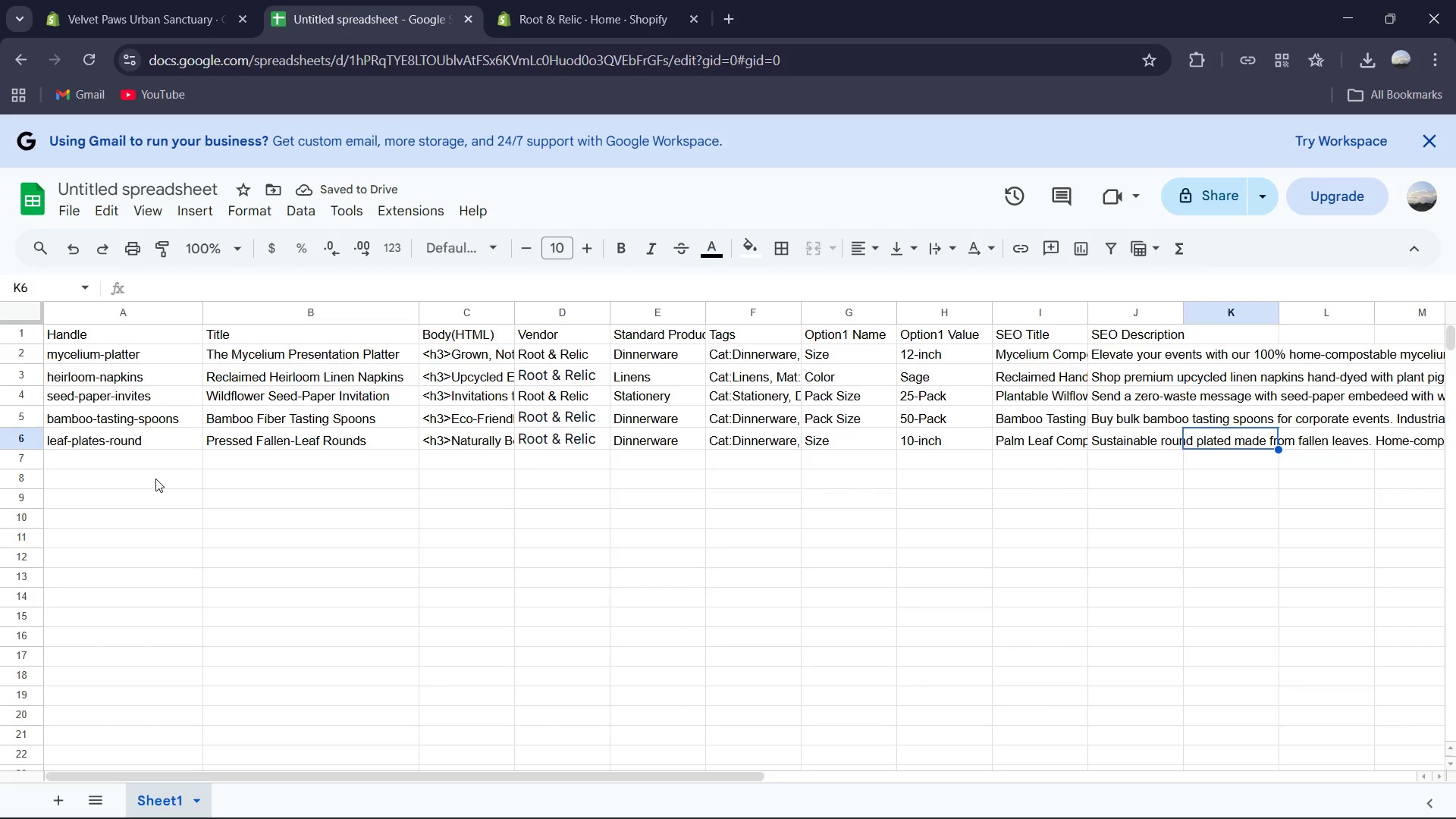 
left_click([149, 466])
 